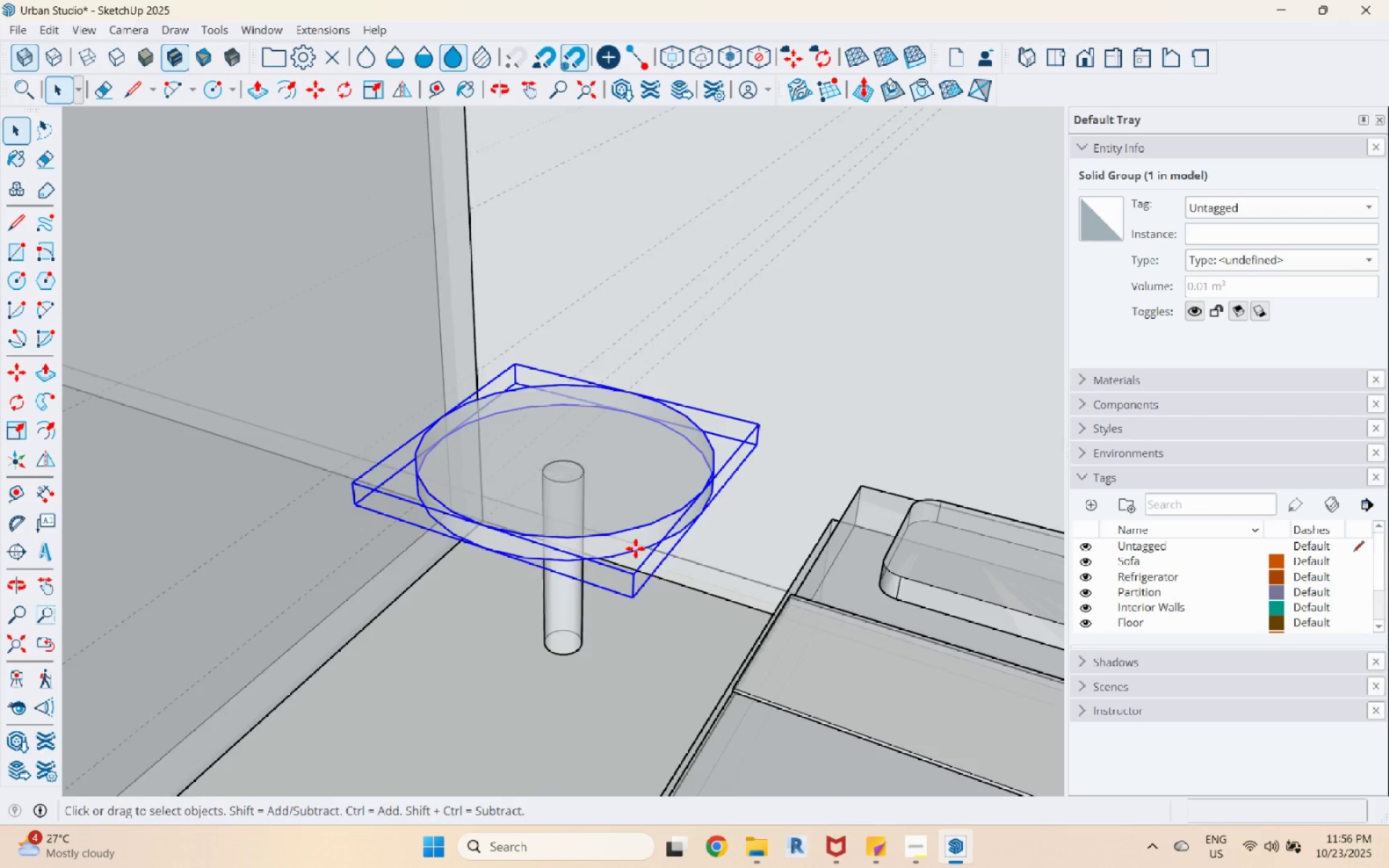 
scroll: coordinate [634, 547], scroll_direction: up, amount: 5.0
 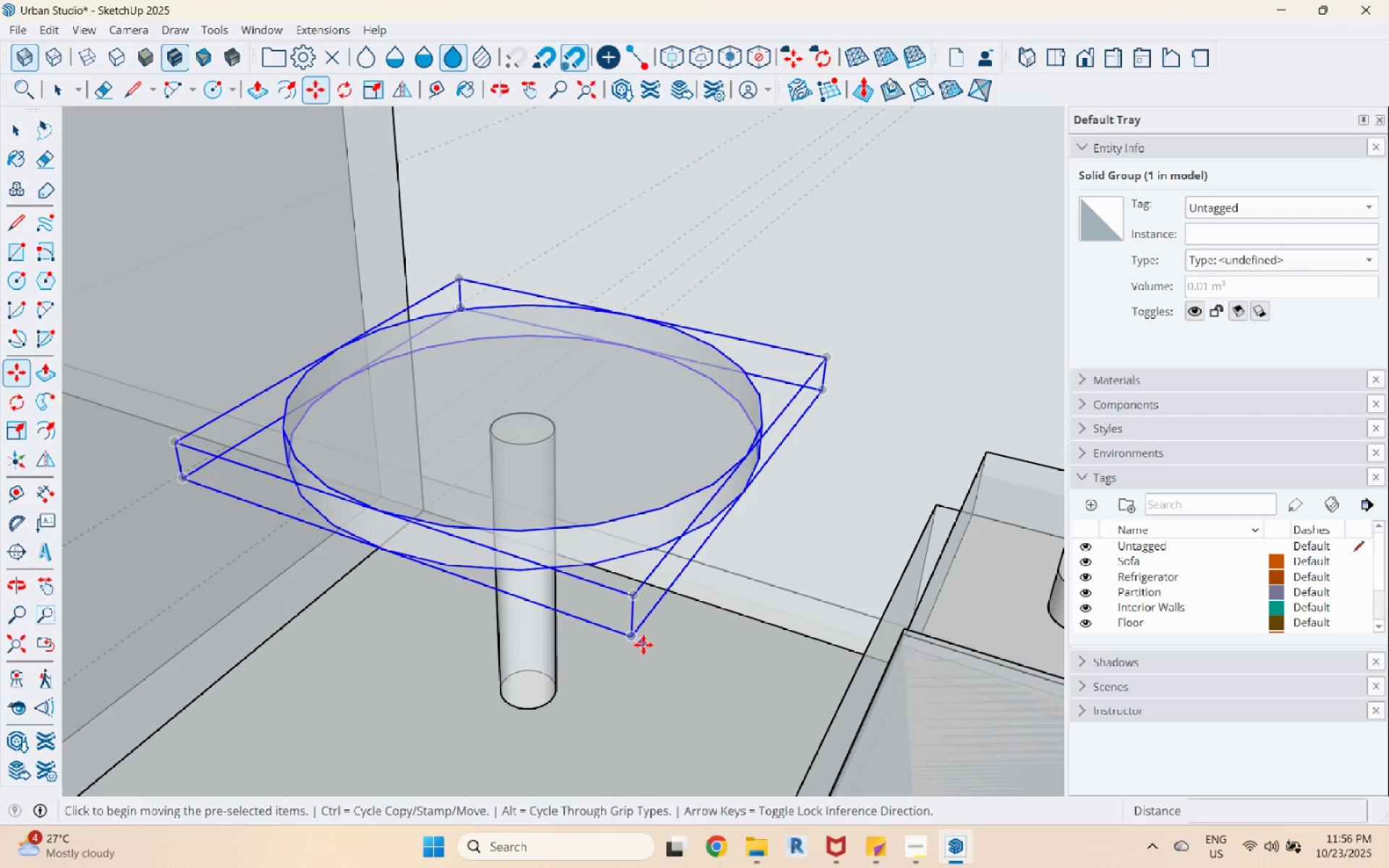 
key(Control+ControlLeft)
 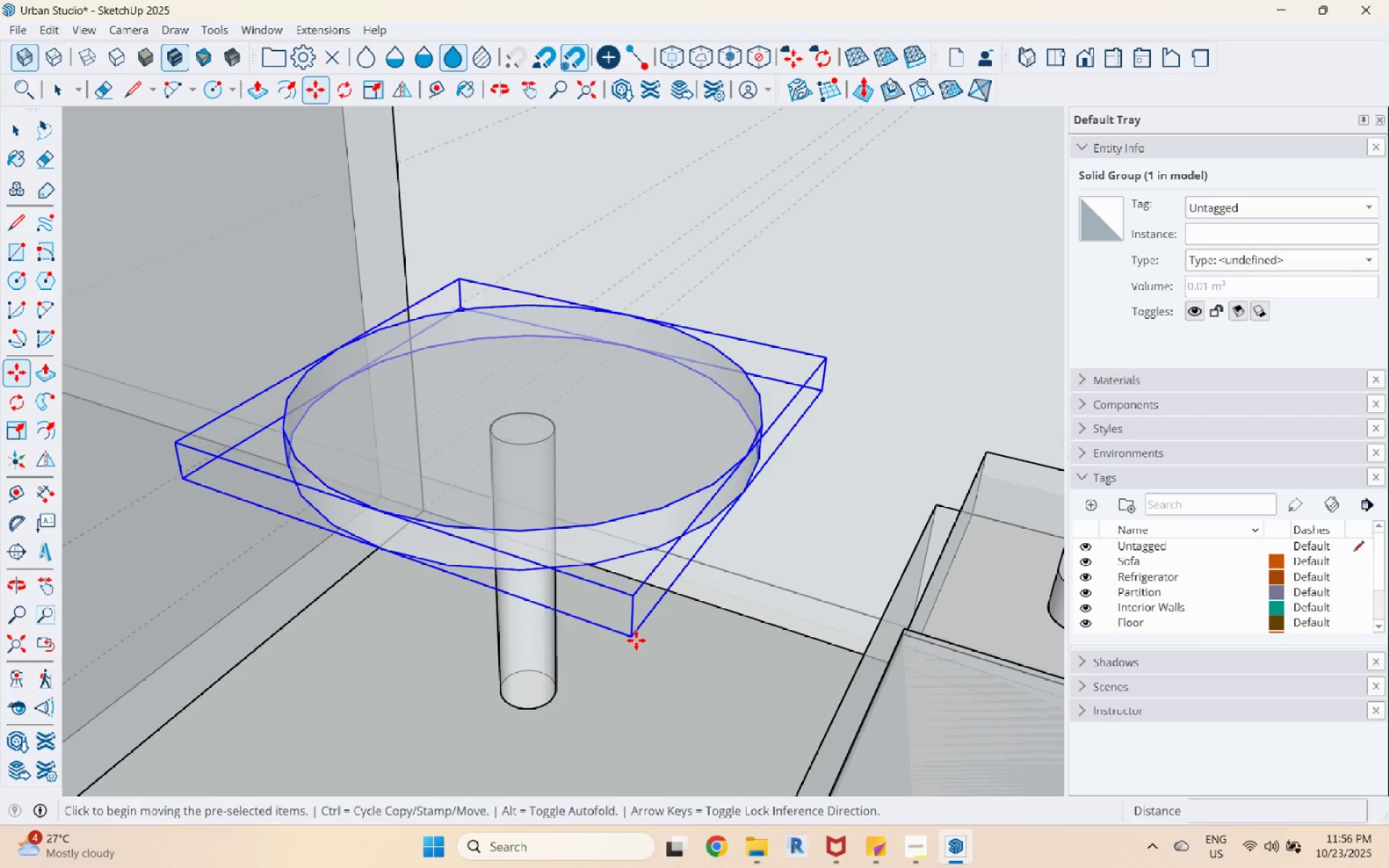 
left_click([636, 640])
 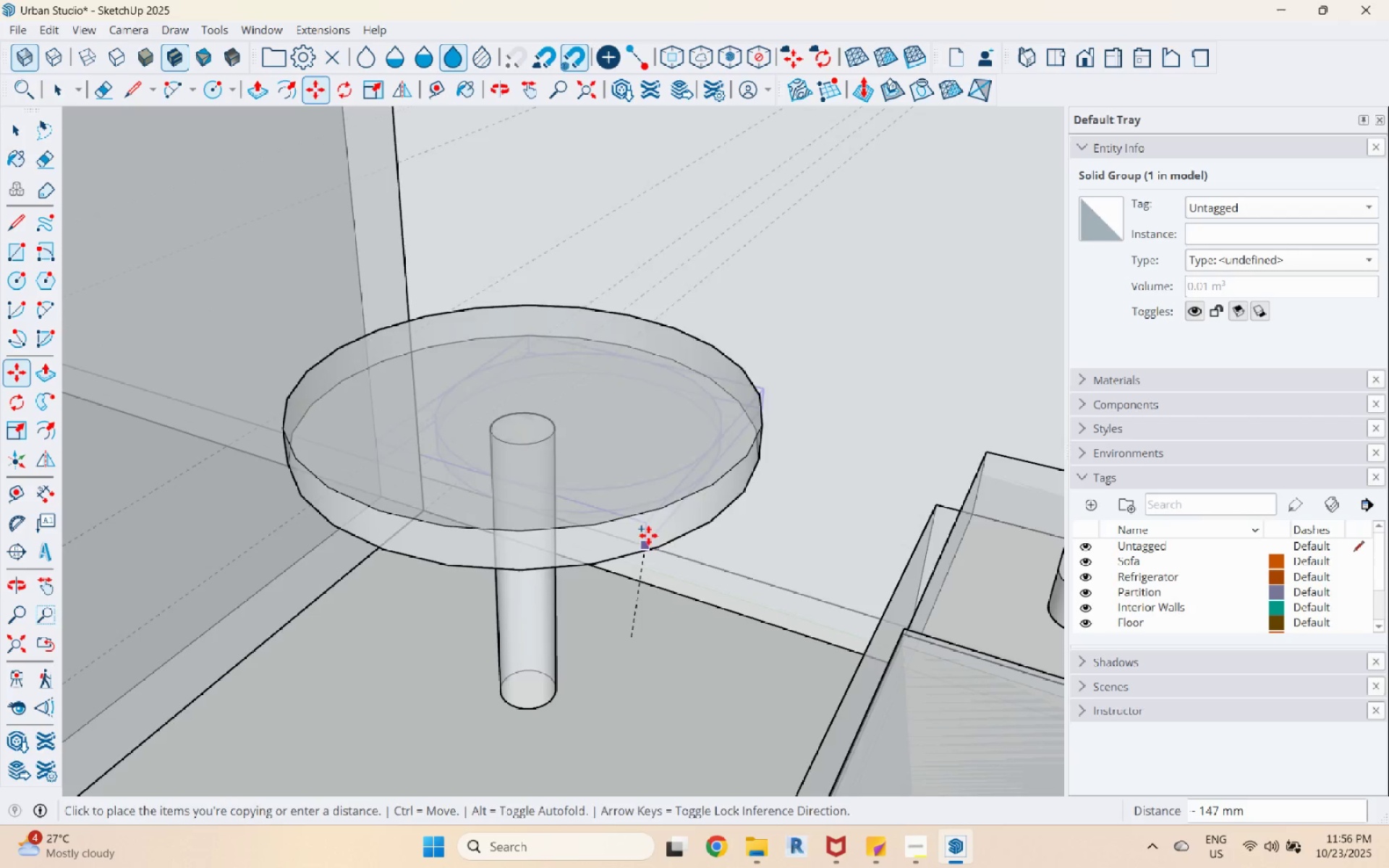 
scroll: coordinate [649, 522], scroll_direction: down, amount: 6.0
 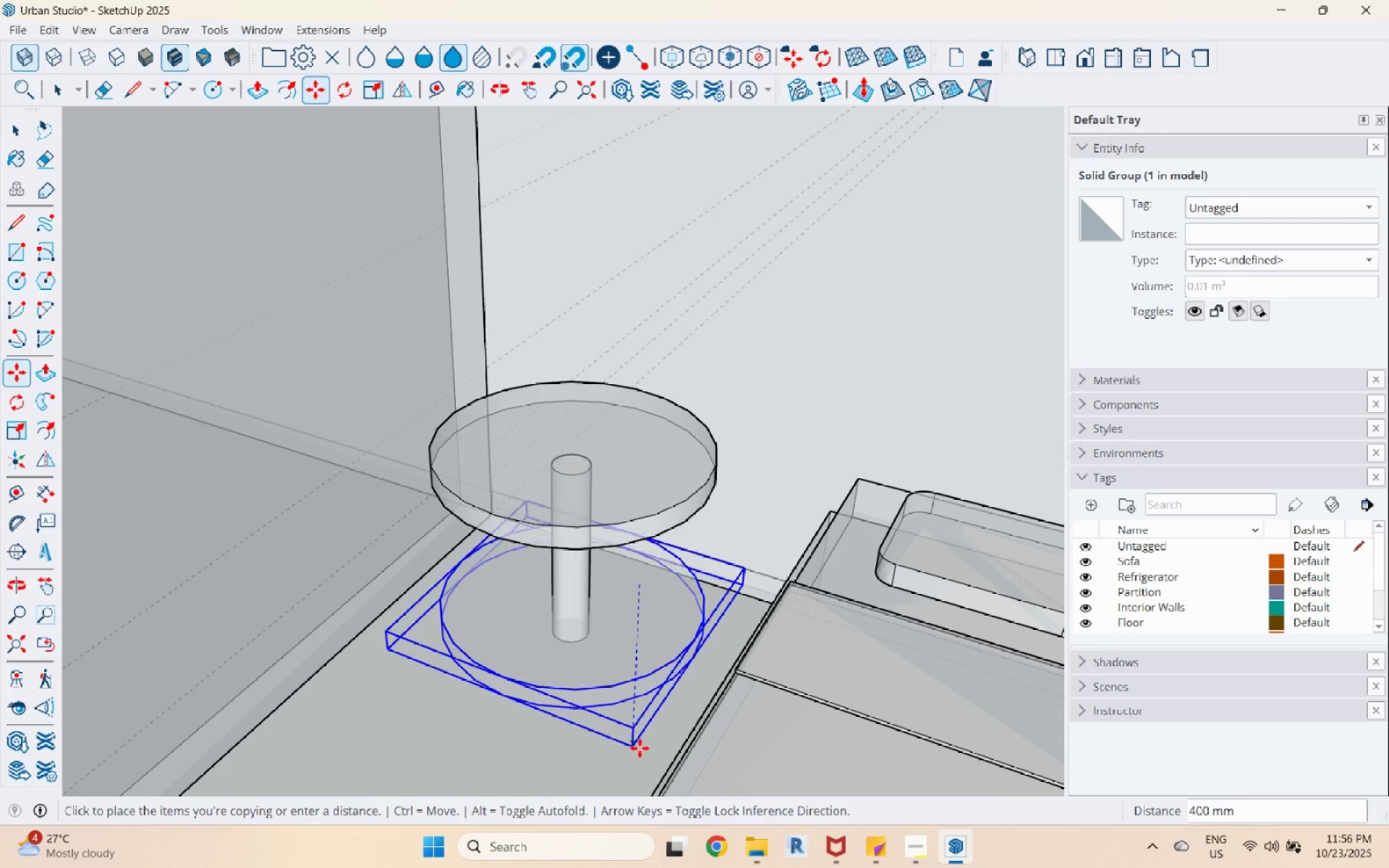 
left_click([640, 768])
 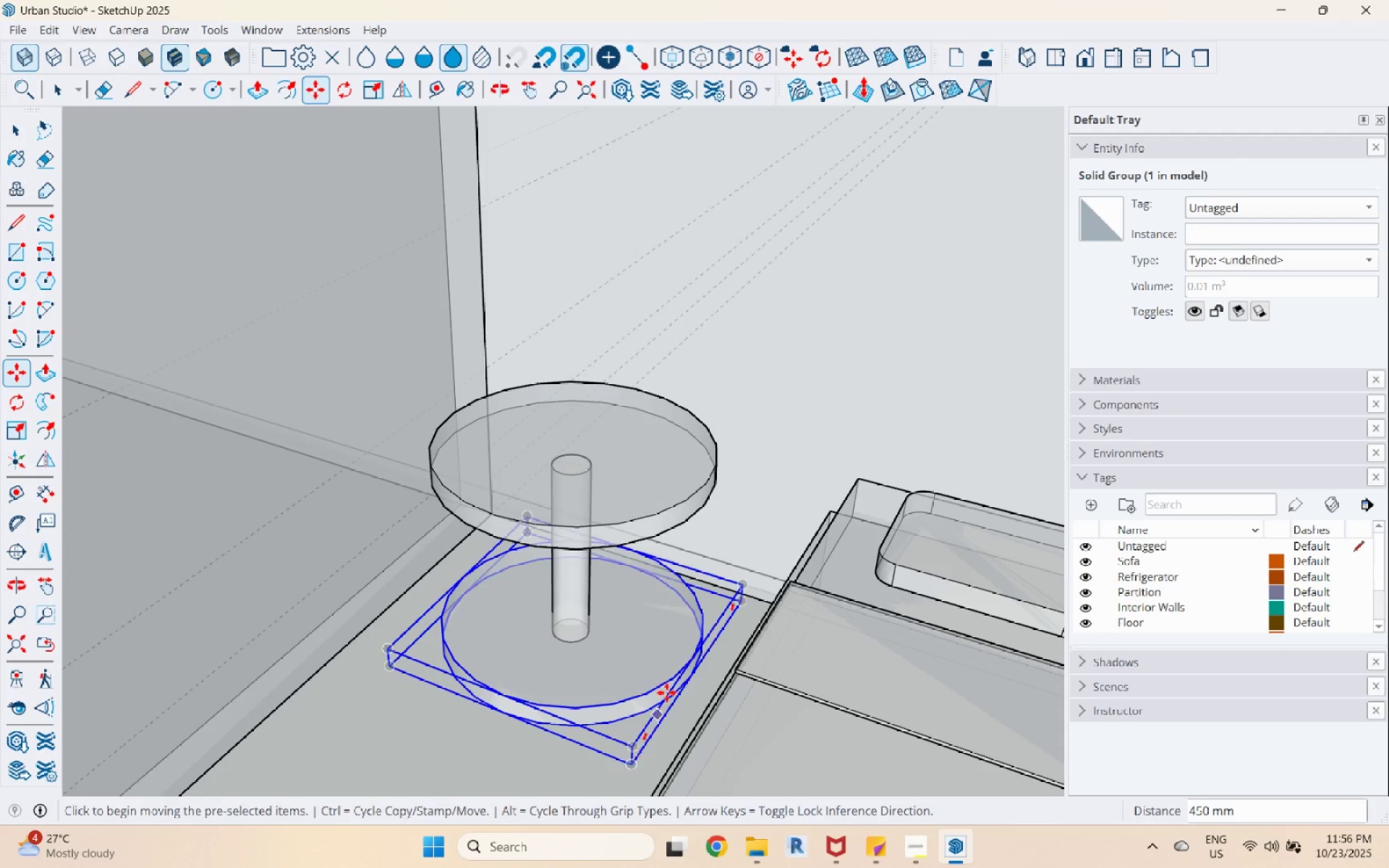 
key(Space)
 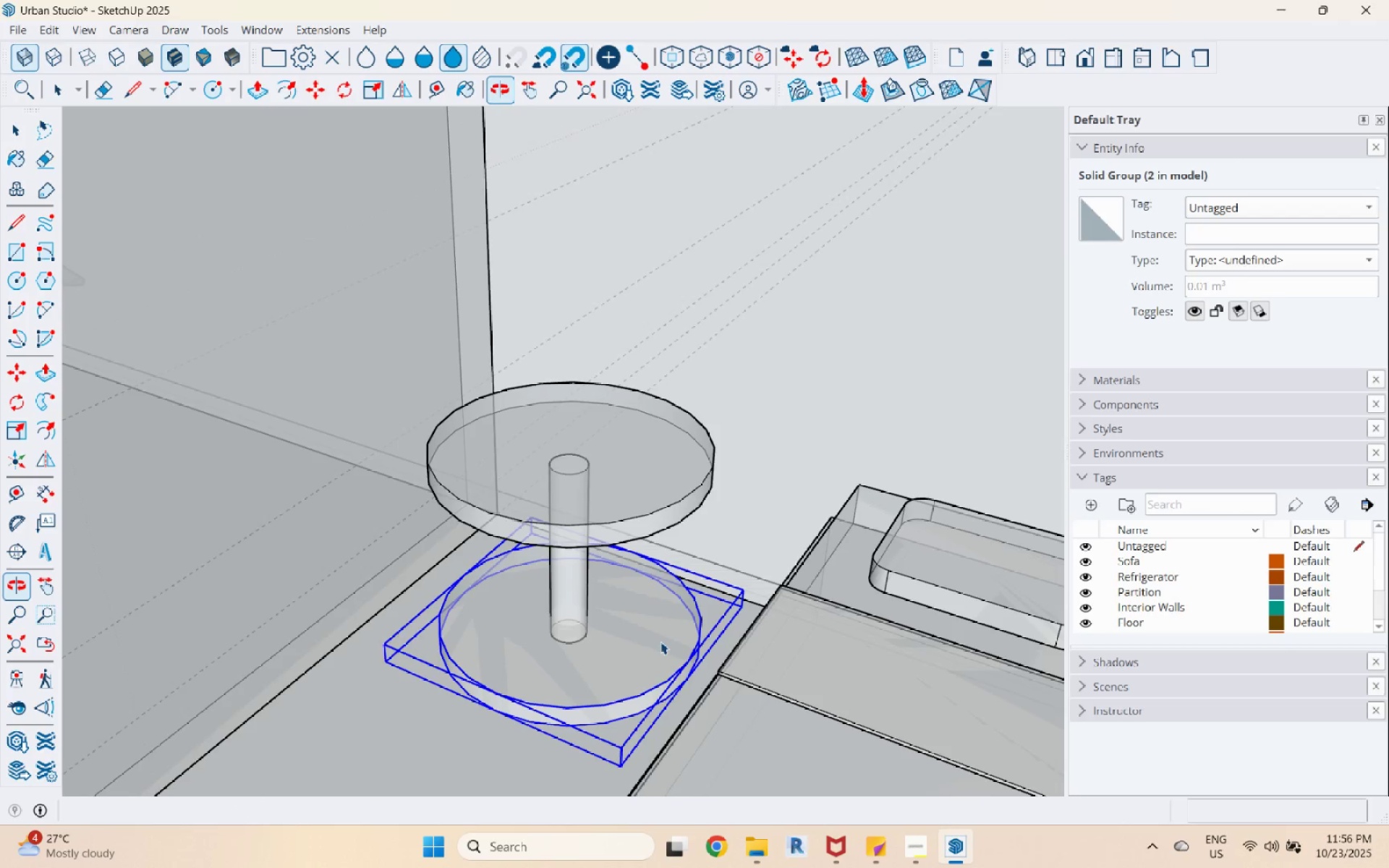 
key(S)
 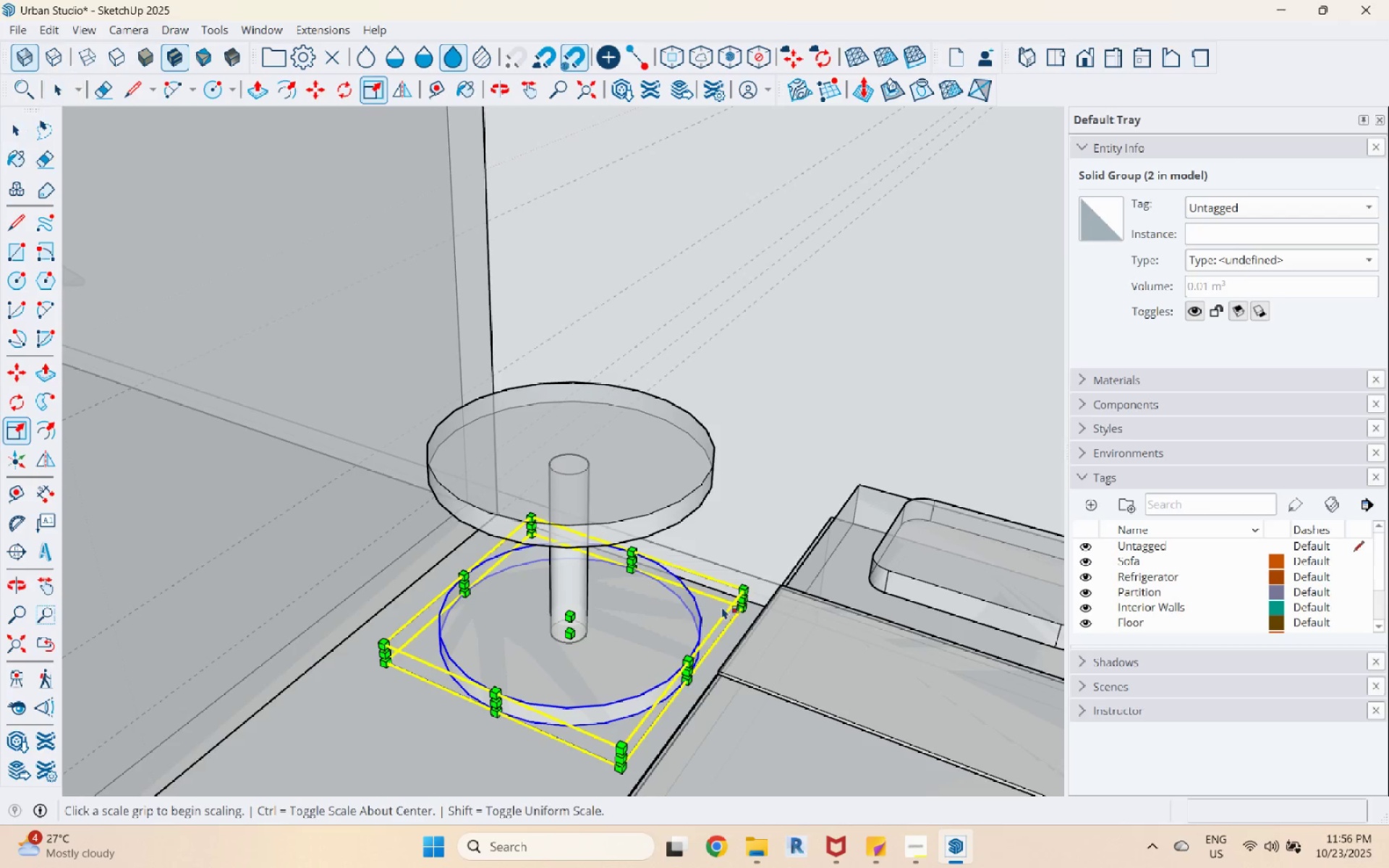 
scroll: coordinate [725, 597], scroll_direction: up, amount: 2.0
 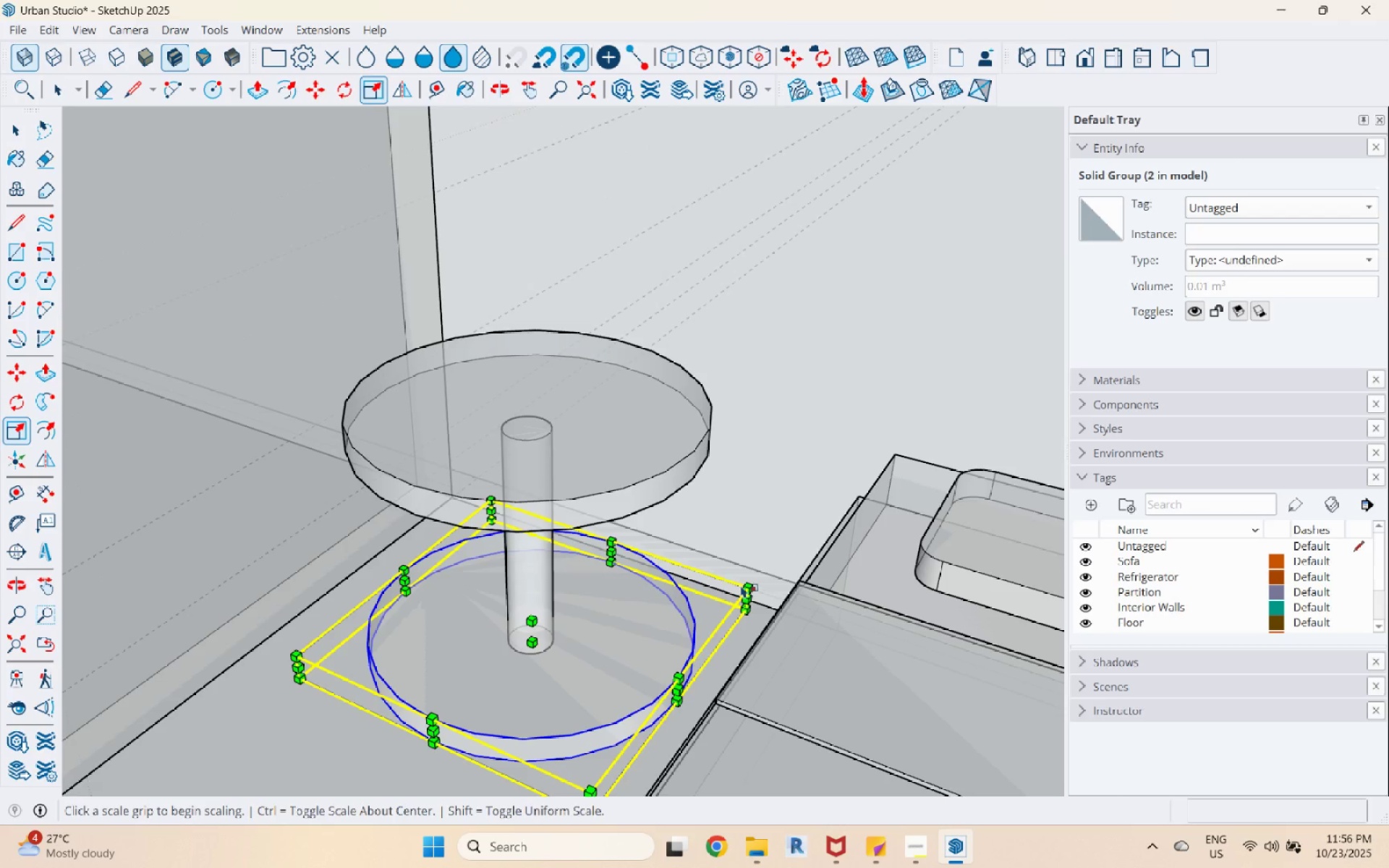 
hold_key(key=ShiftLeft, duration=1.09)
 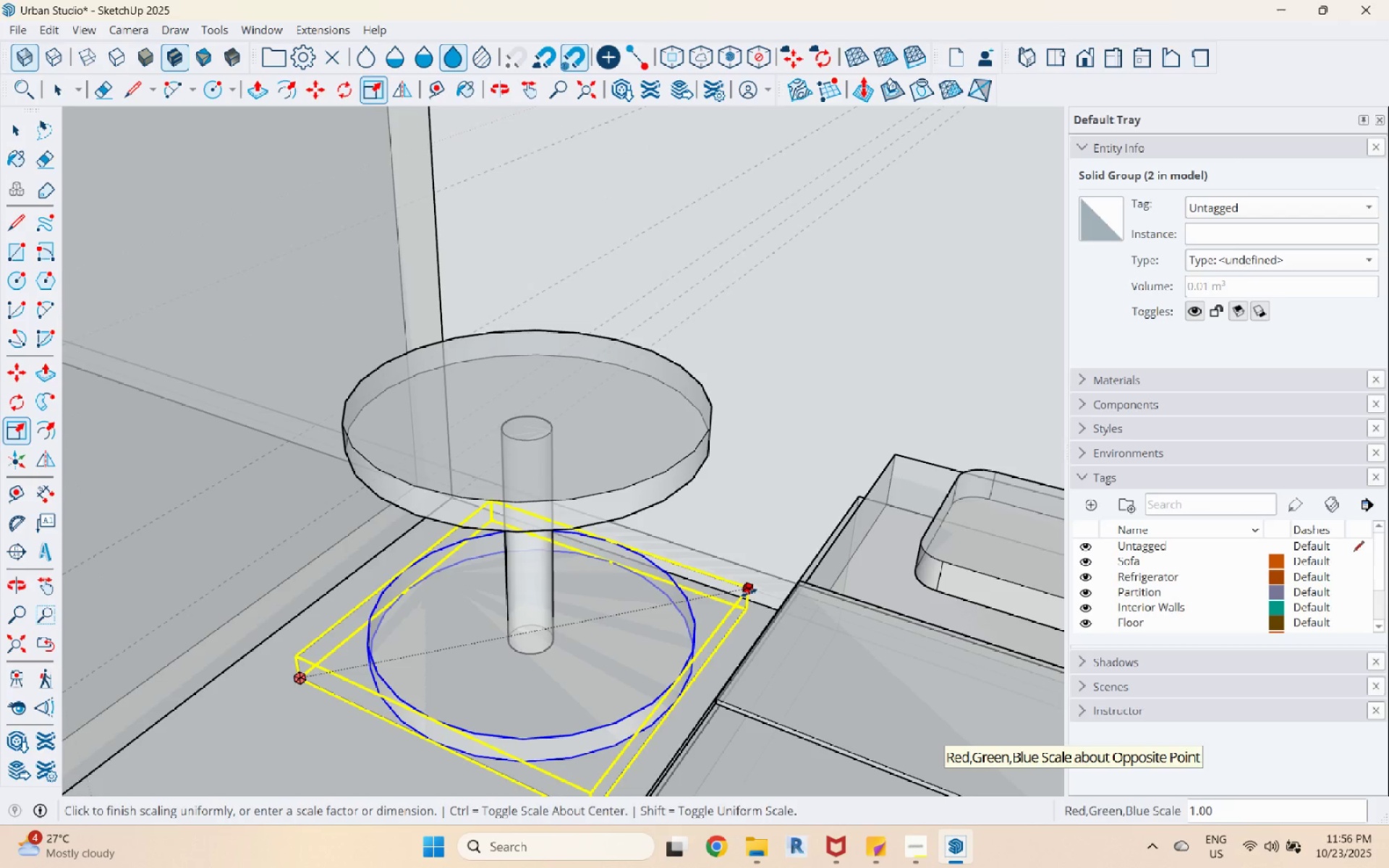 
hold_key(key=ControlLeft, duration=1.52)
 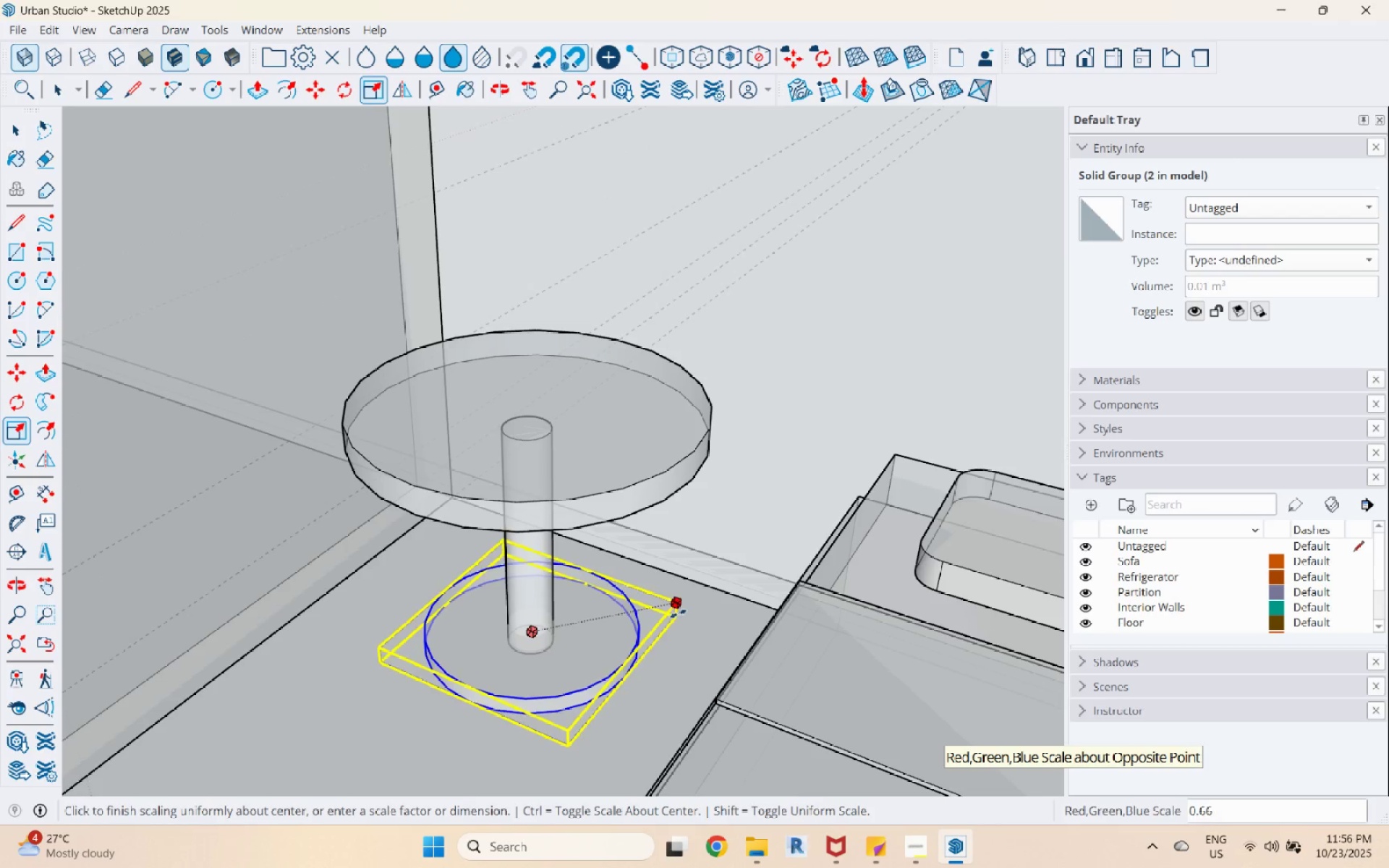 
hold_key(key=ControlLeft, duration=0.95)
left_click([647, 619])
 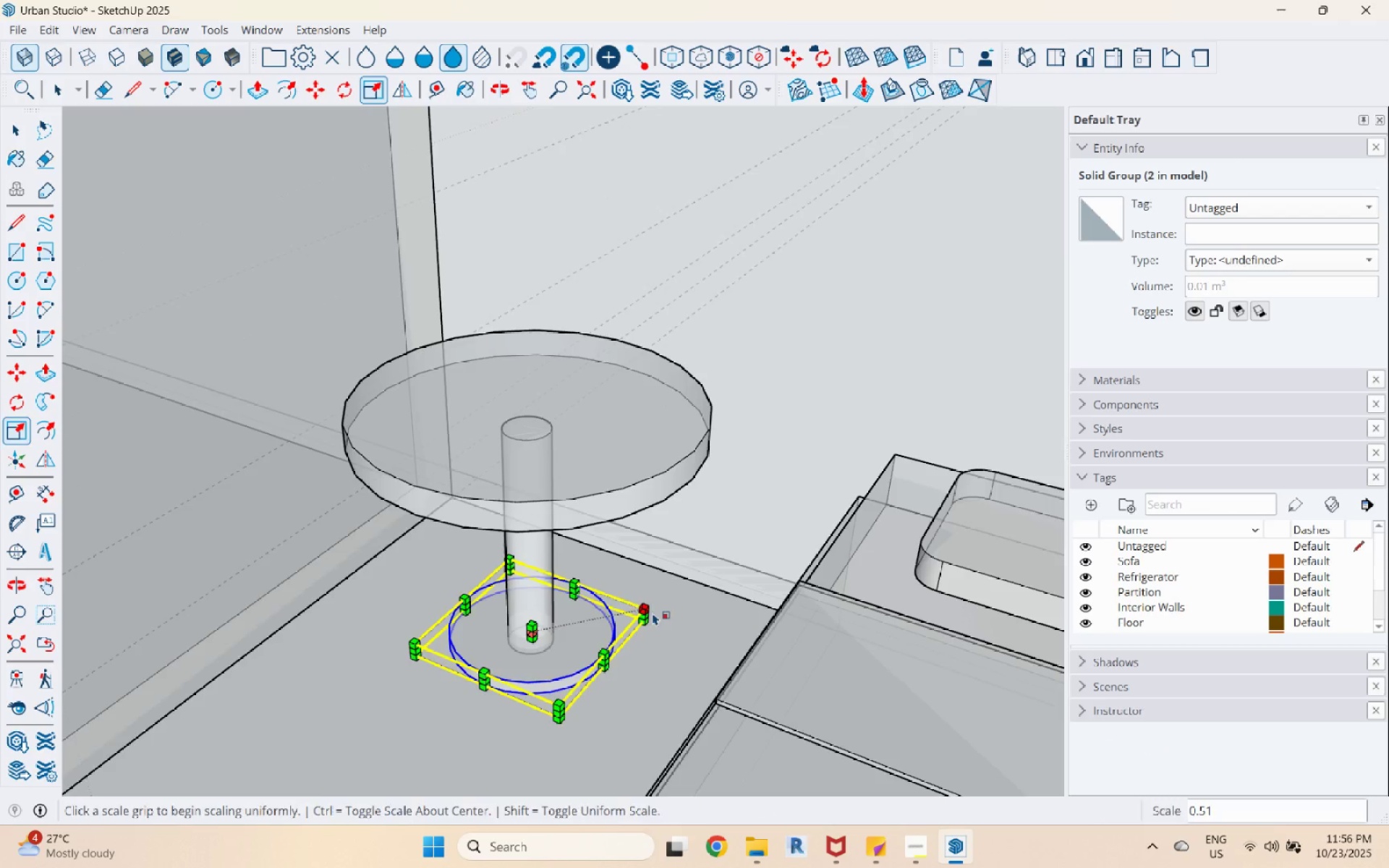 
key(Space)
 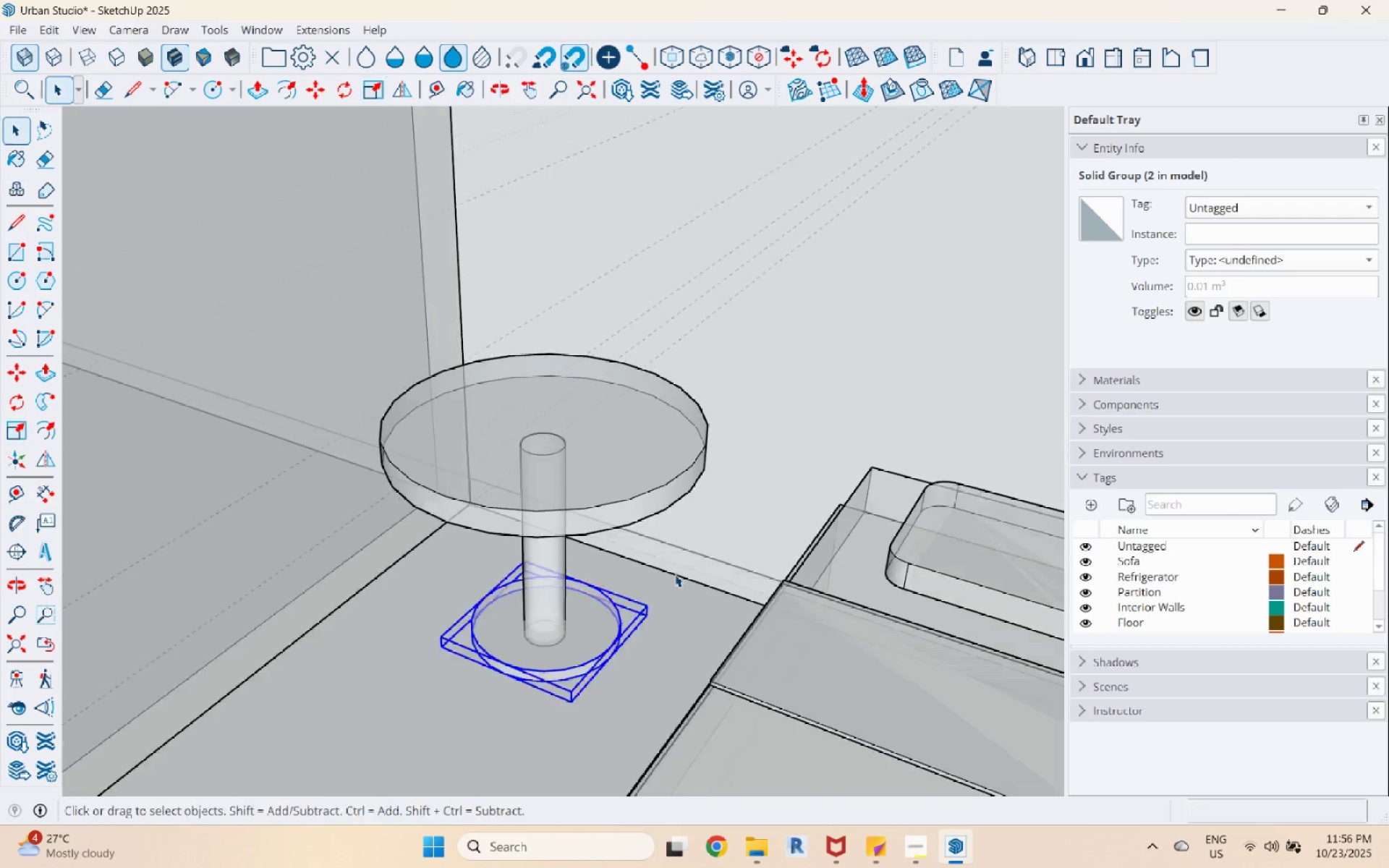 
scroll: coordinate [675, 574], scroll_direction: down, amount: 6.0
 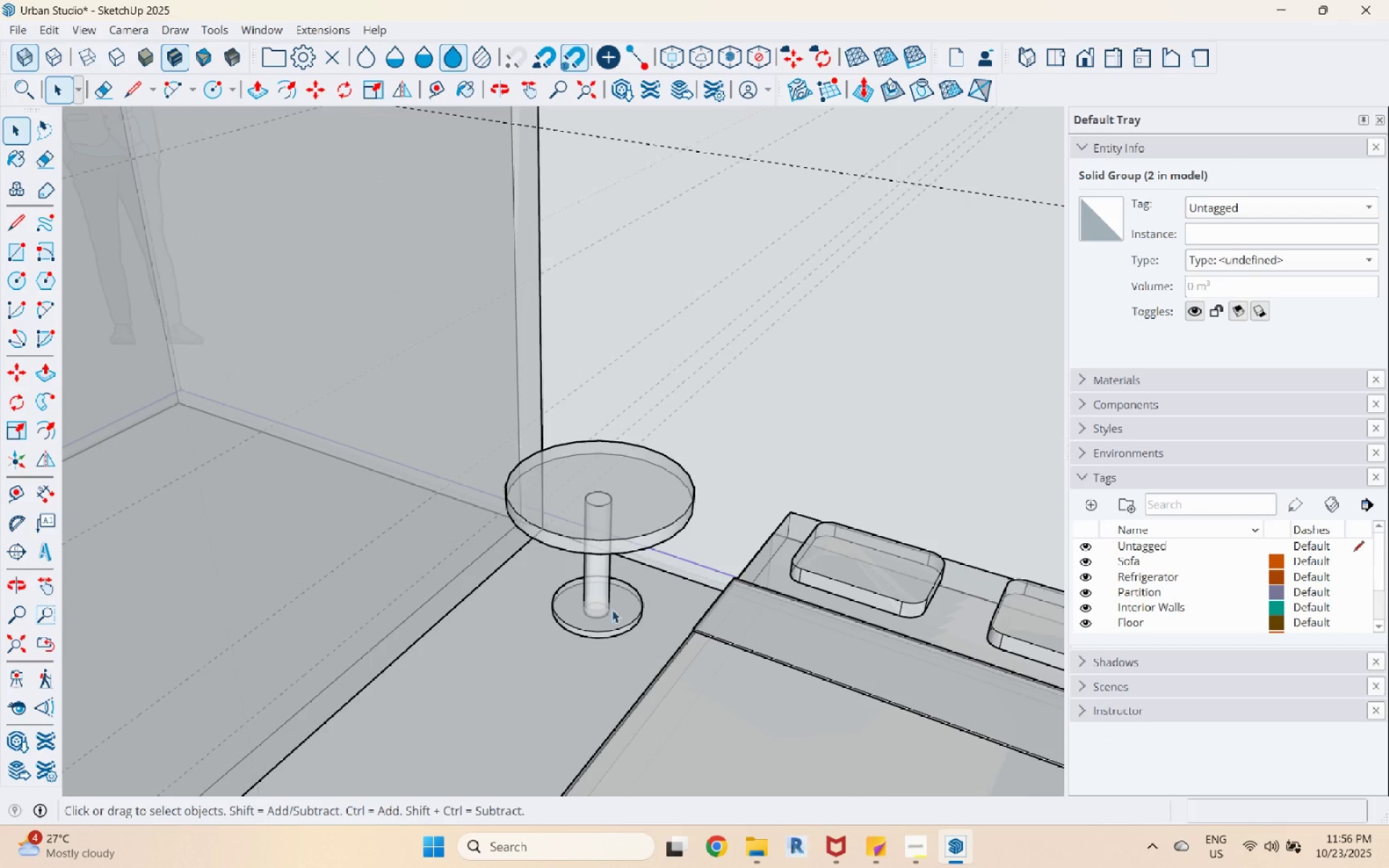 
double_click([577, 506])
 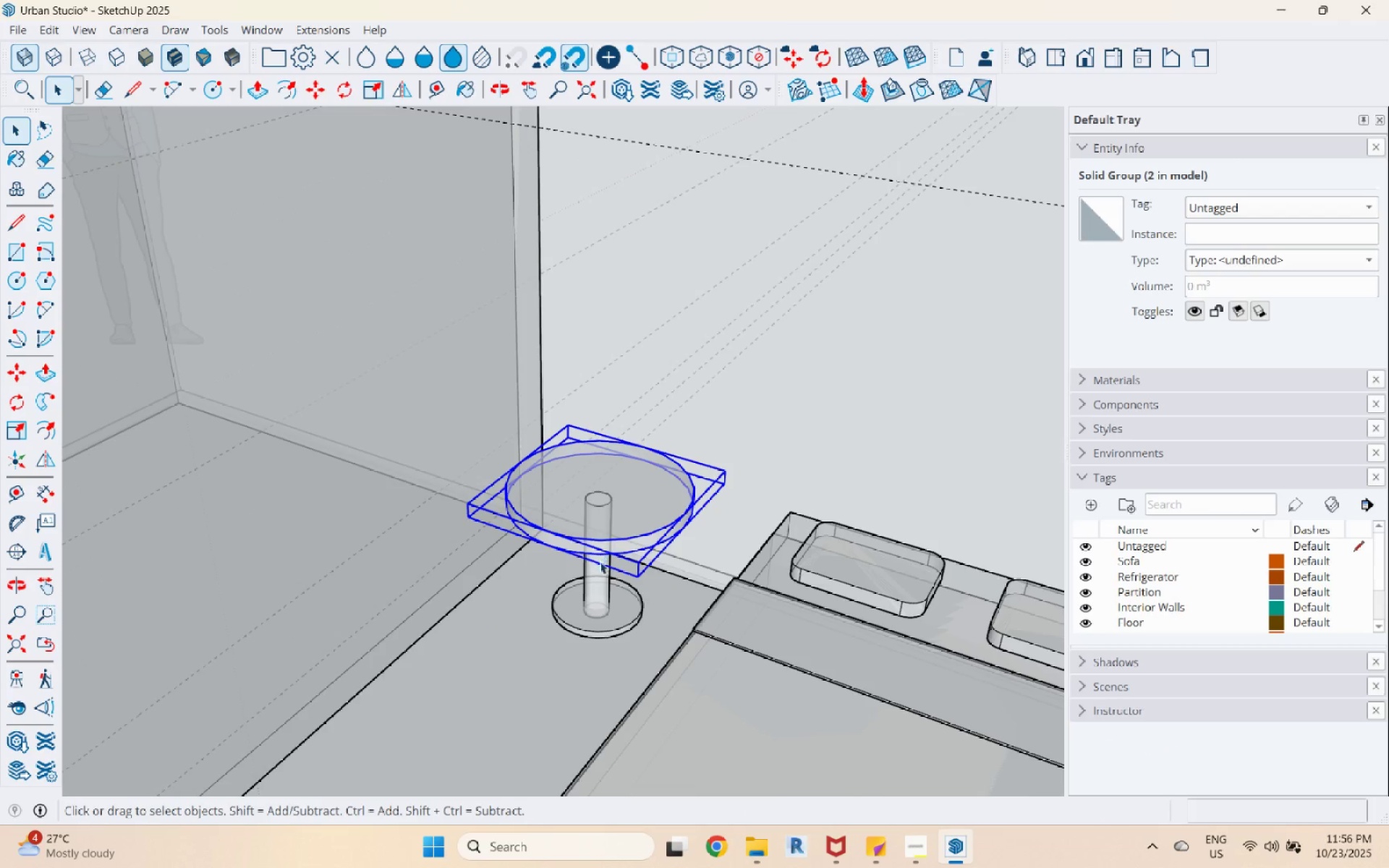 
hold_key(key=ShiftLeft, duration=0.9)
left_click([602, 577])
 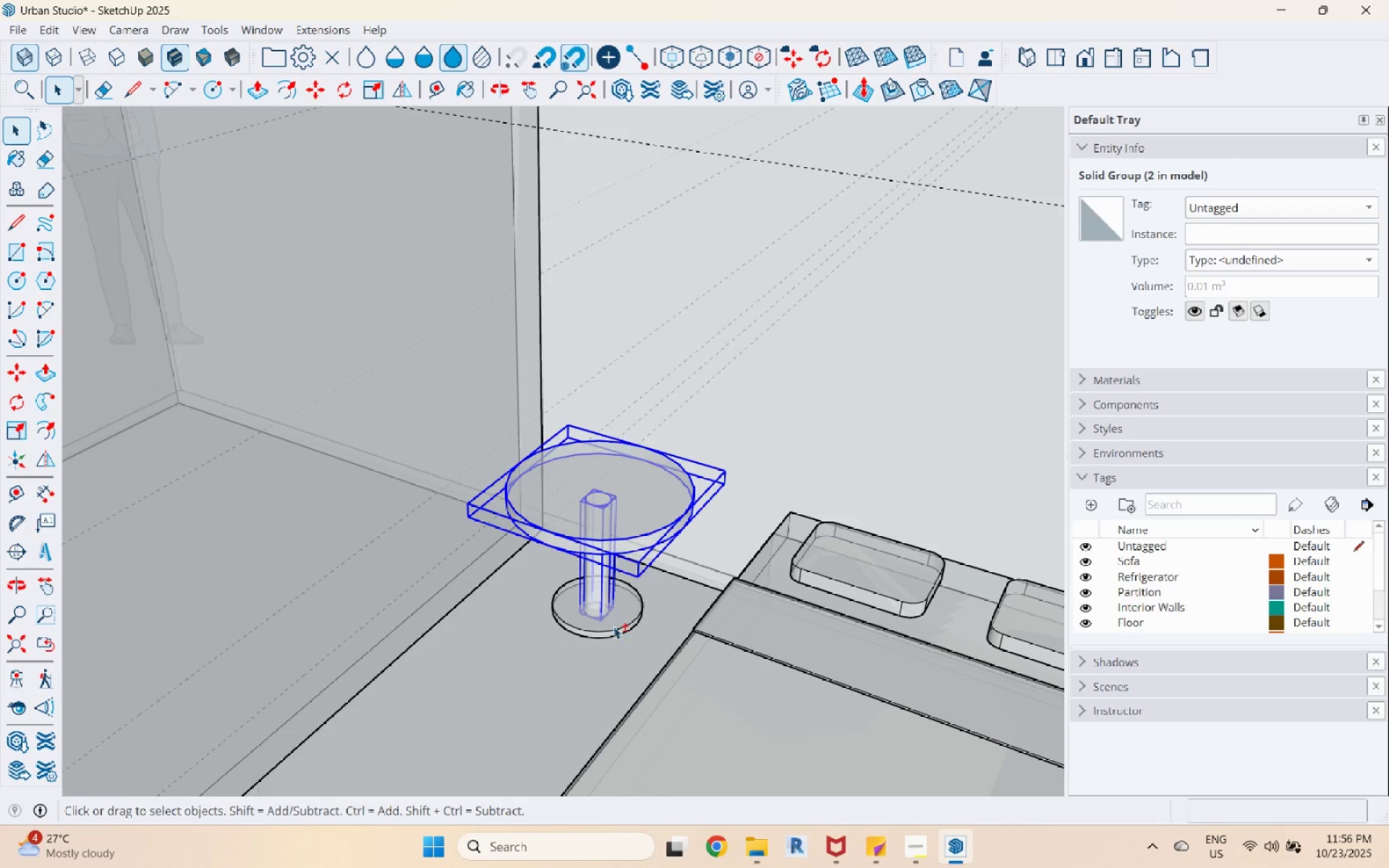 
double_click([613, 628])
 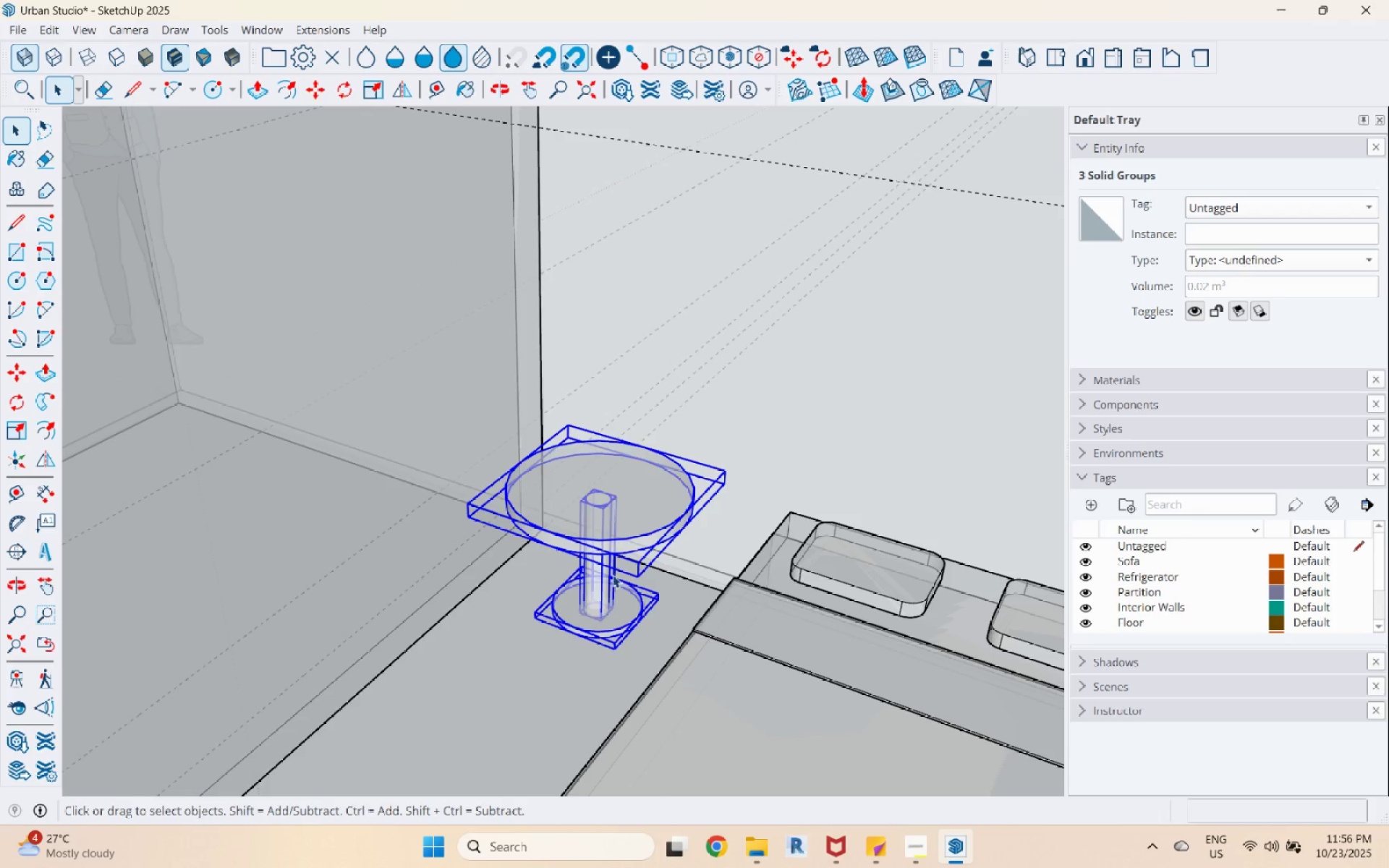 
right_click([609, 512])
 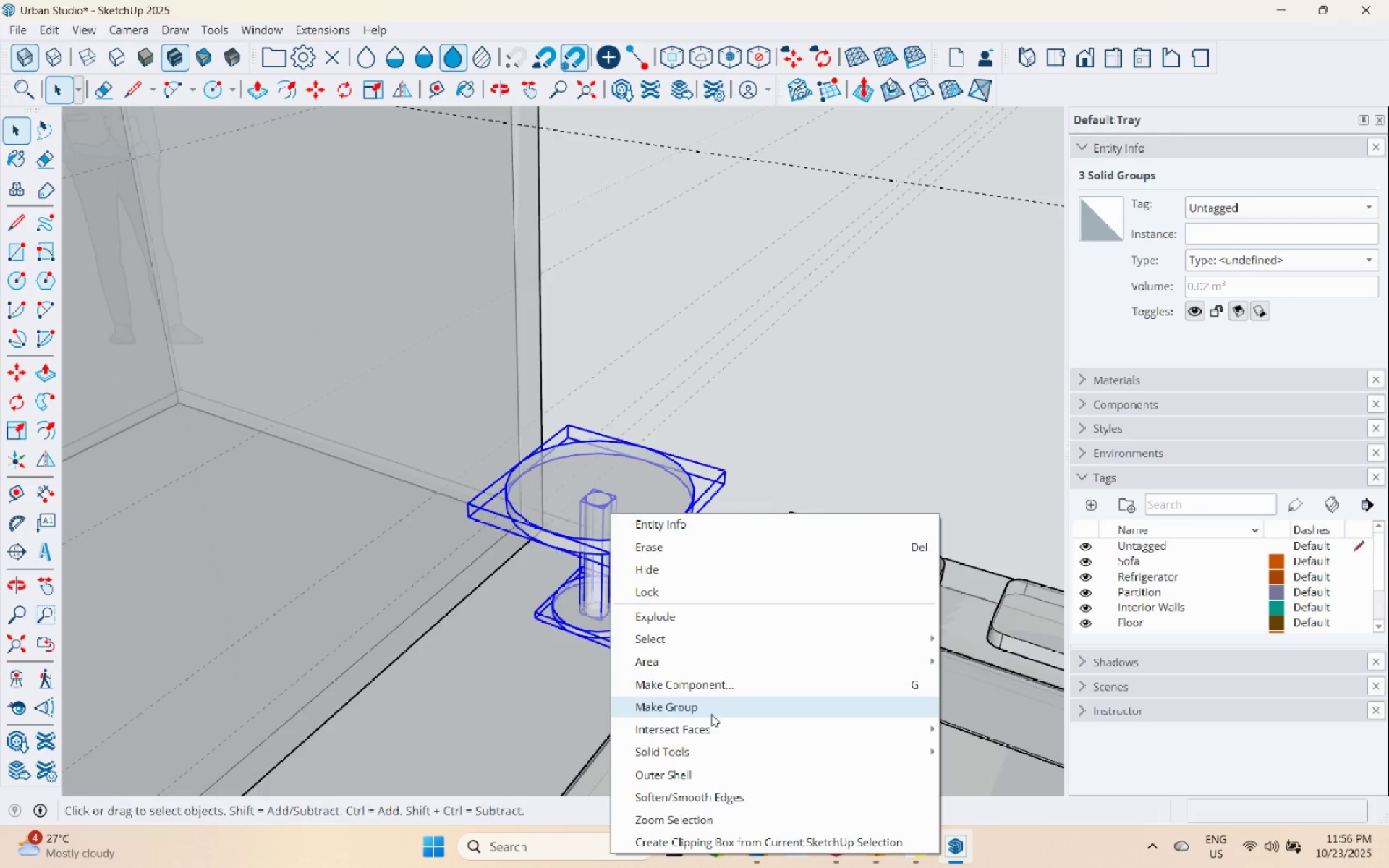 
left_click([712, 714])
 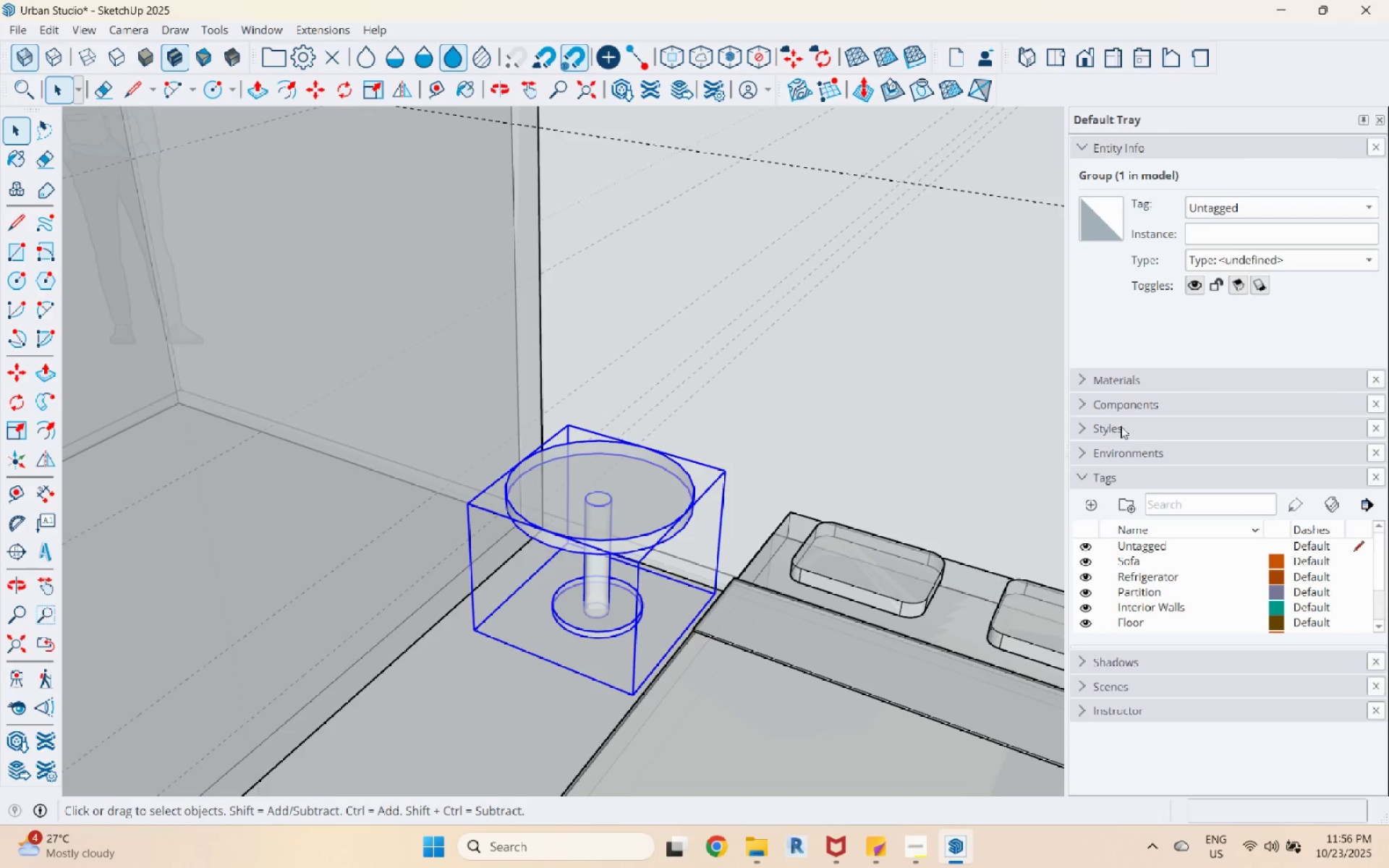 
left_click([1091, 503])
 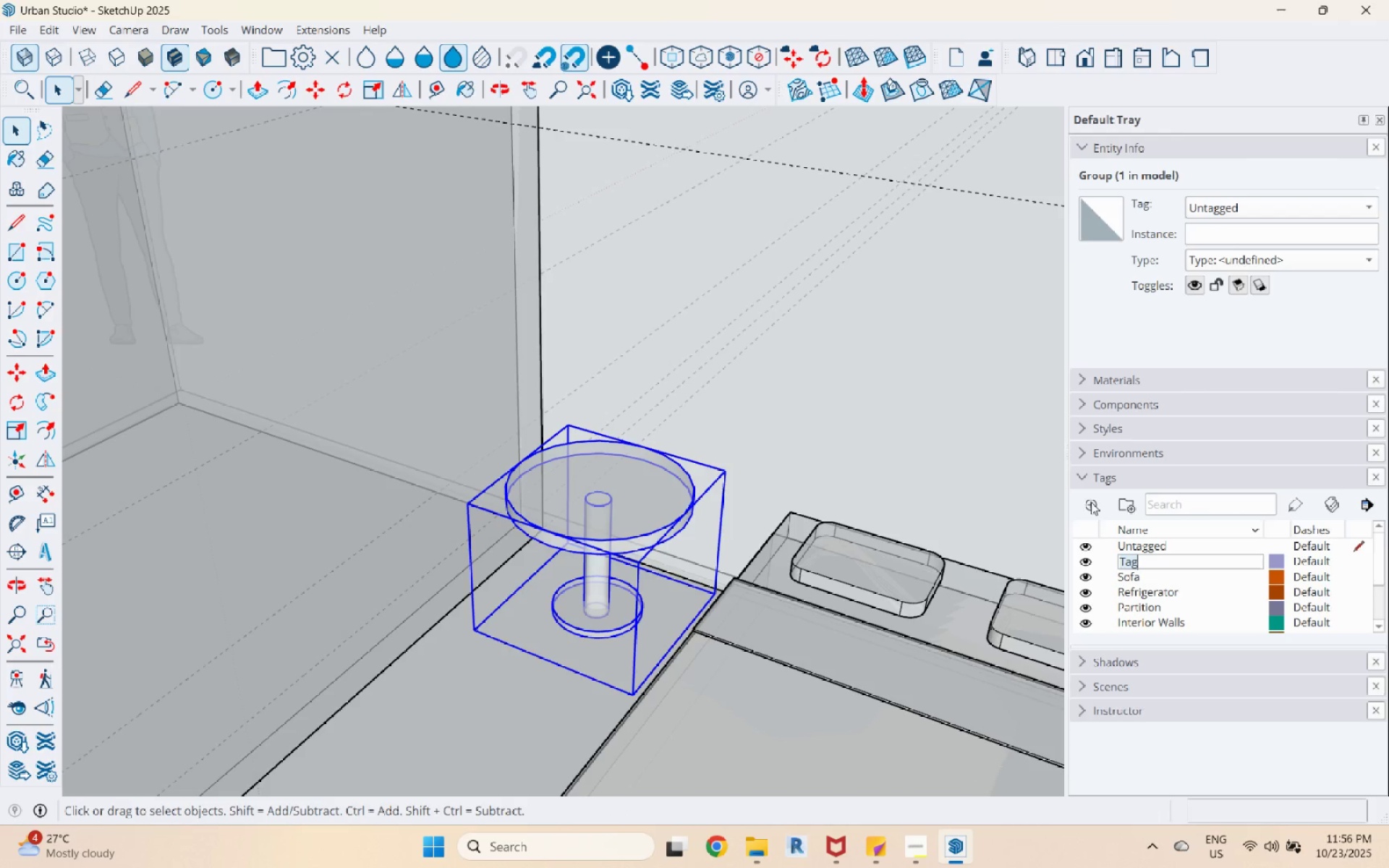 
type(Side Table)
 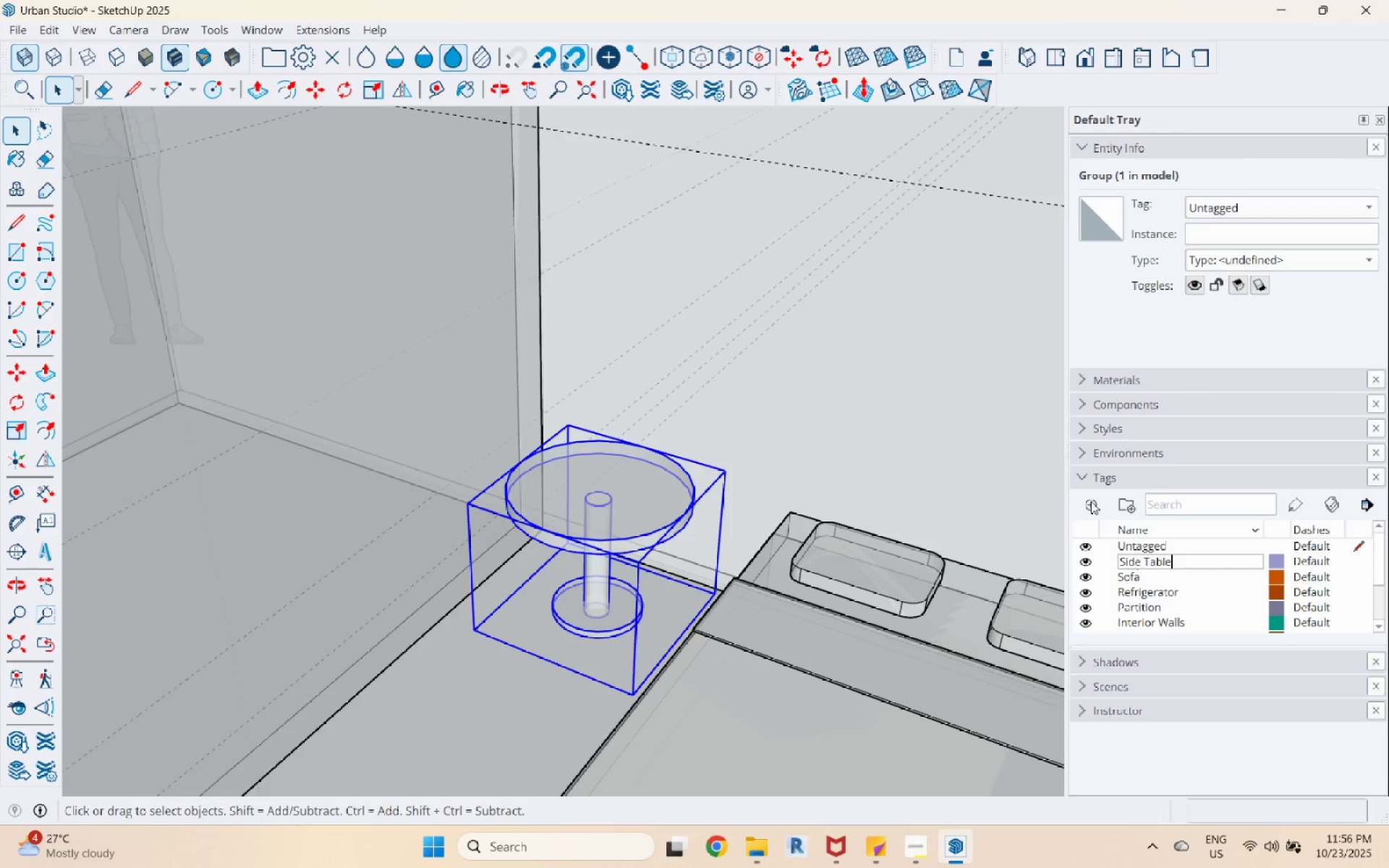 
key(Enter)
 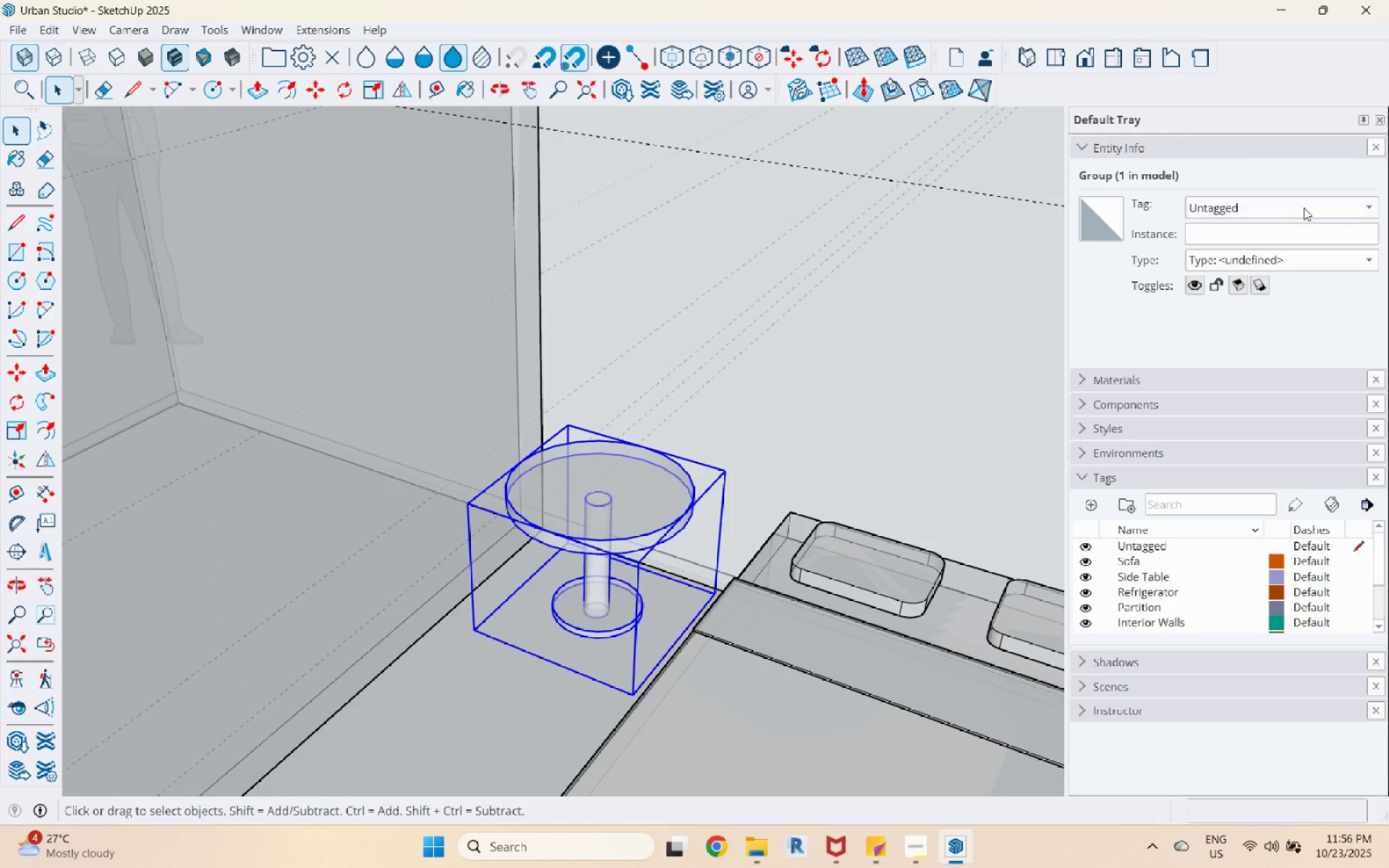 
left_click([1305, 205])
 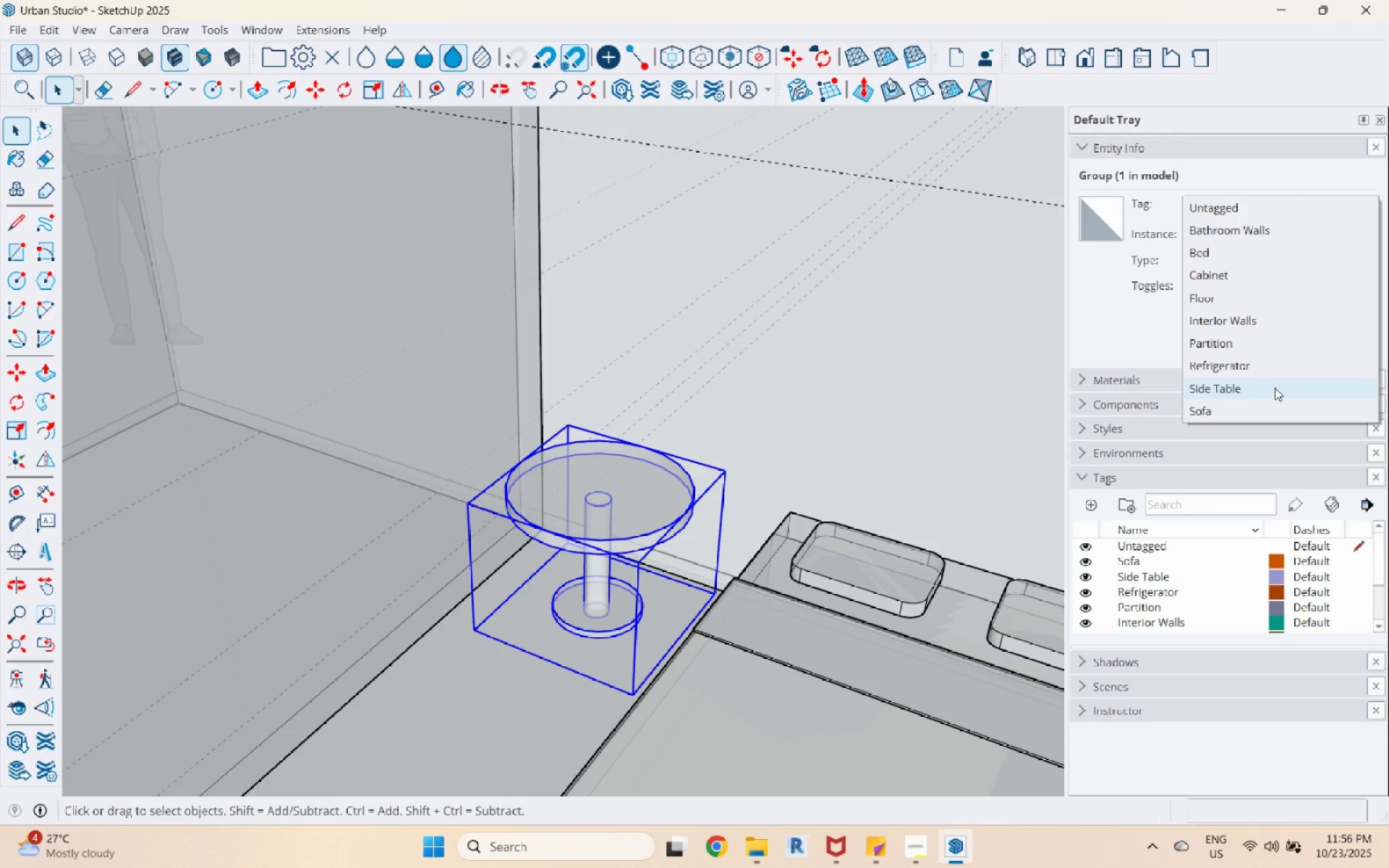 
left_click([1275, 388])
 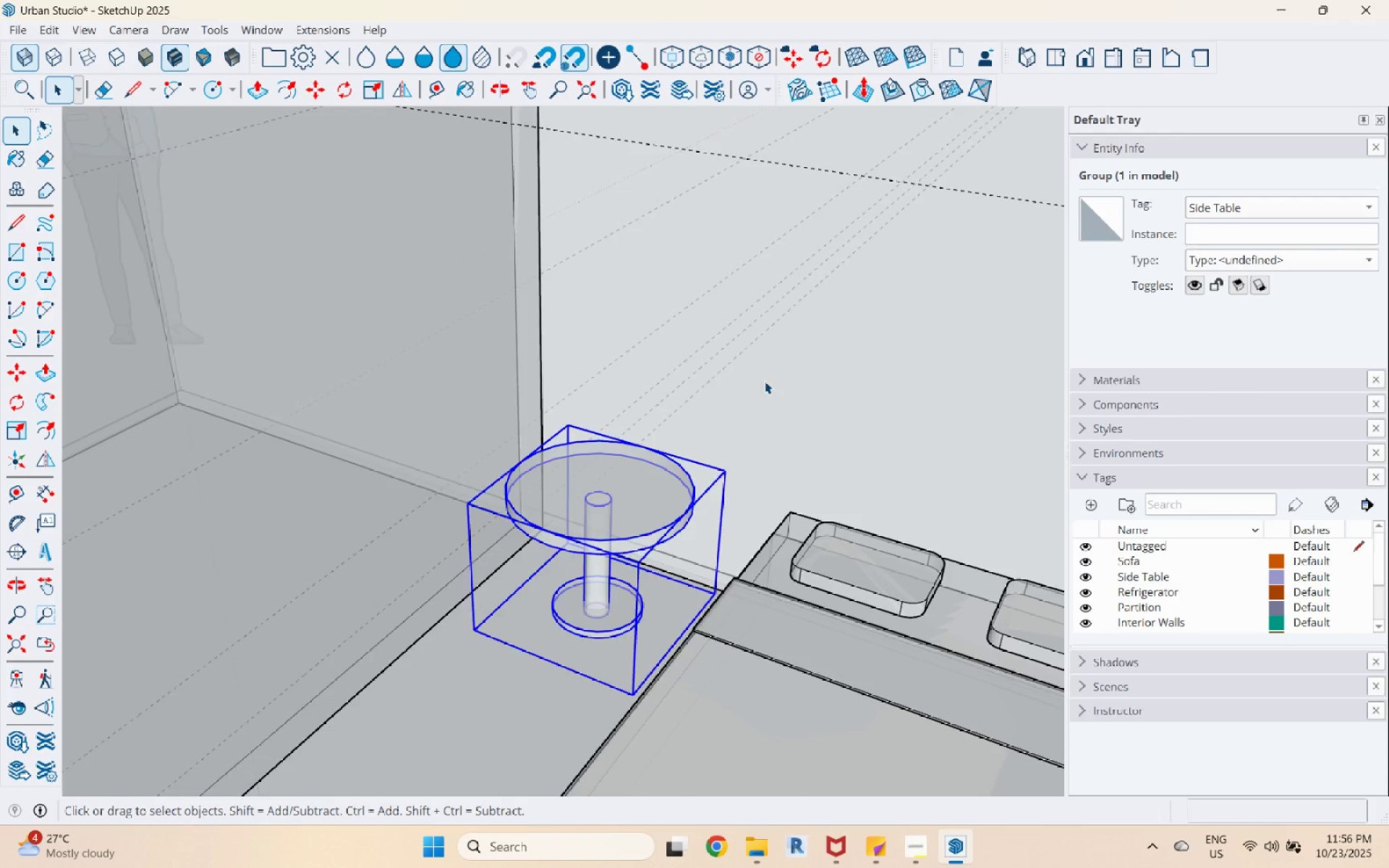 
scroll: coordinate [764, 387], scroll_direction: down, amount: 6.0
 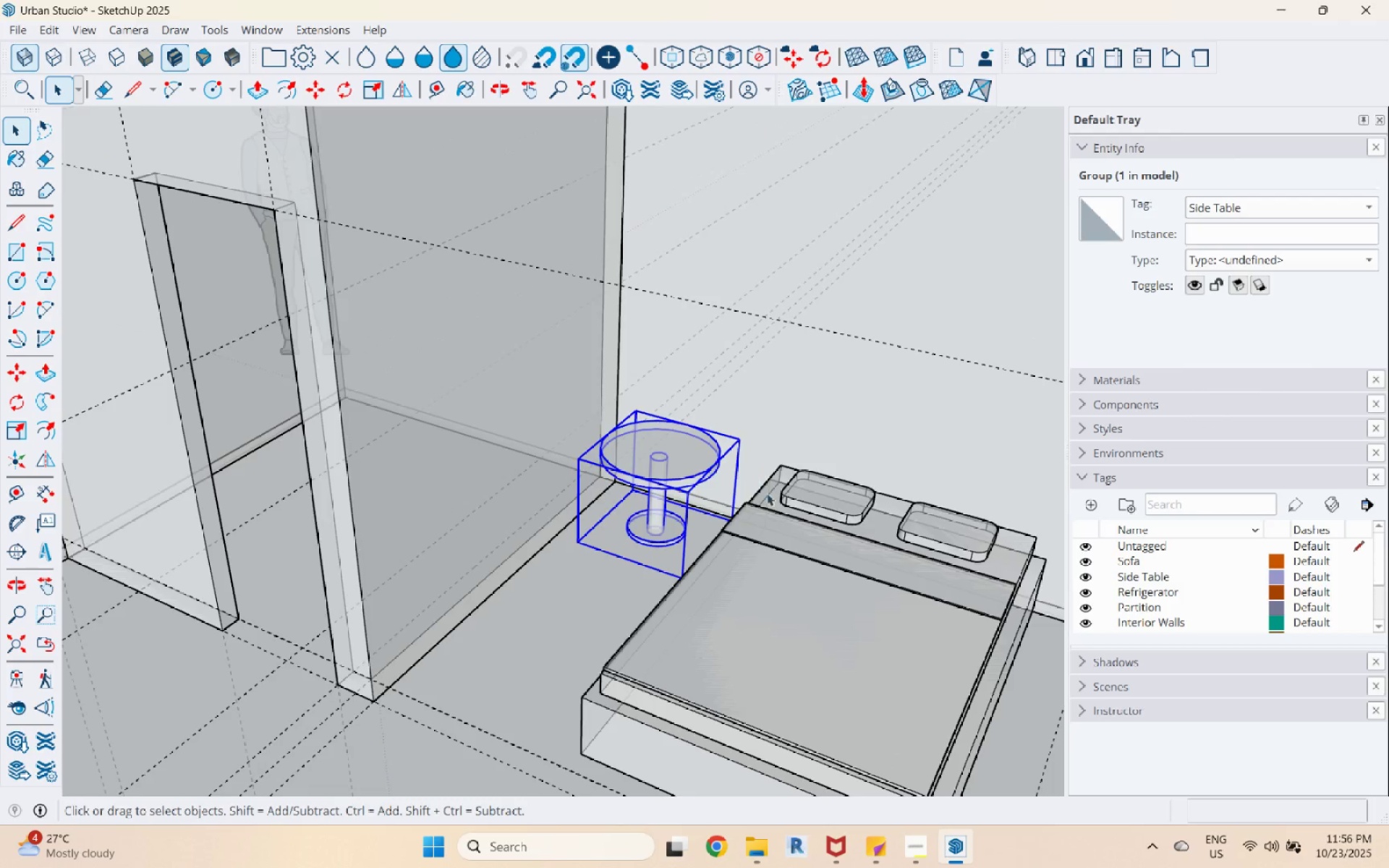 
left_click([790, 478])
 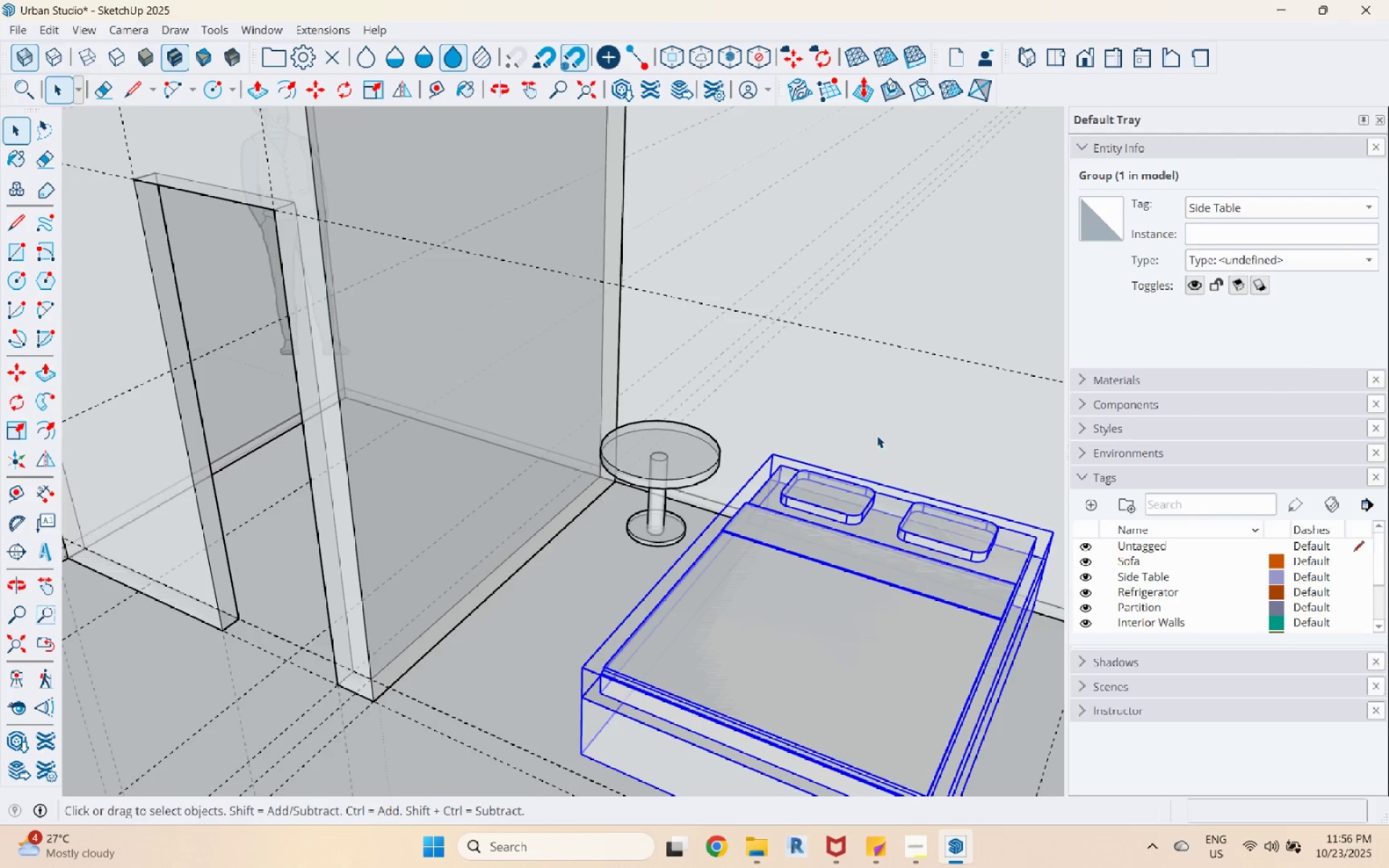 
hold_key(key=ShiftLeft, duration=0.56)
 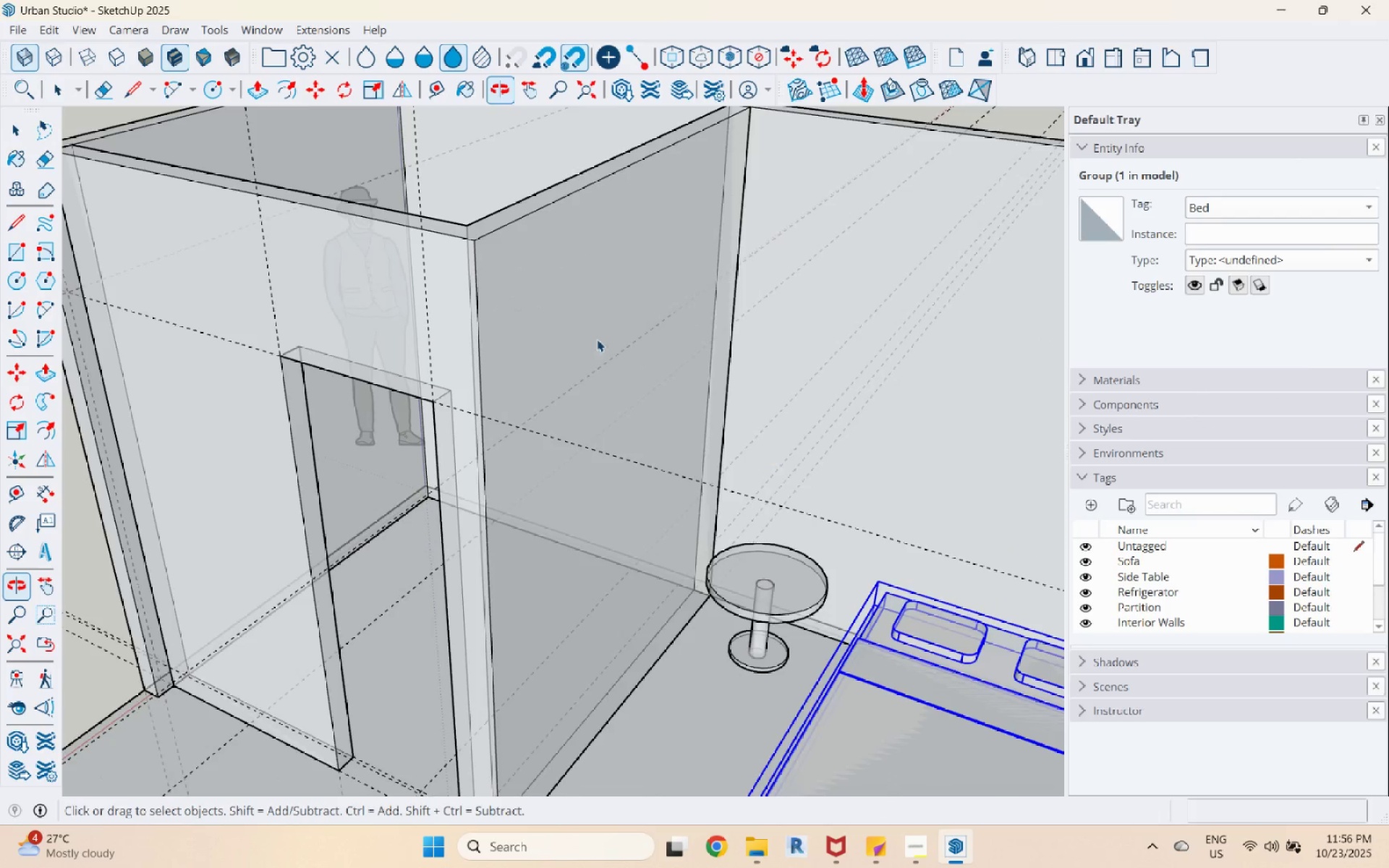 
scroll: coordinate [574, 318], scroll_direction: down, amount: 7.0
 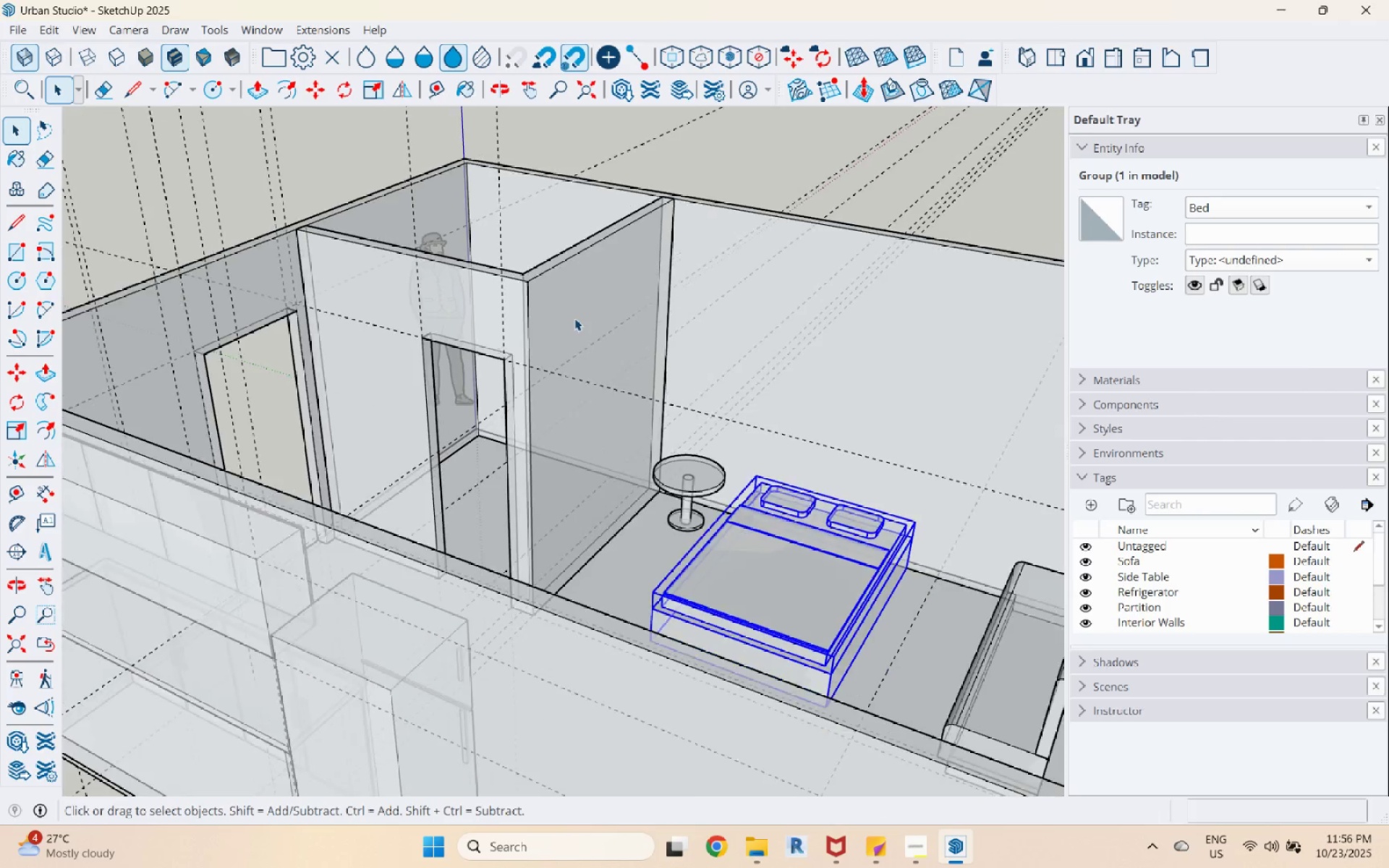 
hold_key(key=ShiftLeft, duration=0.54)
 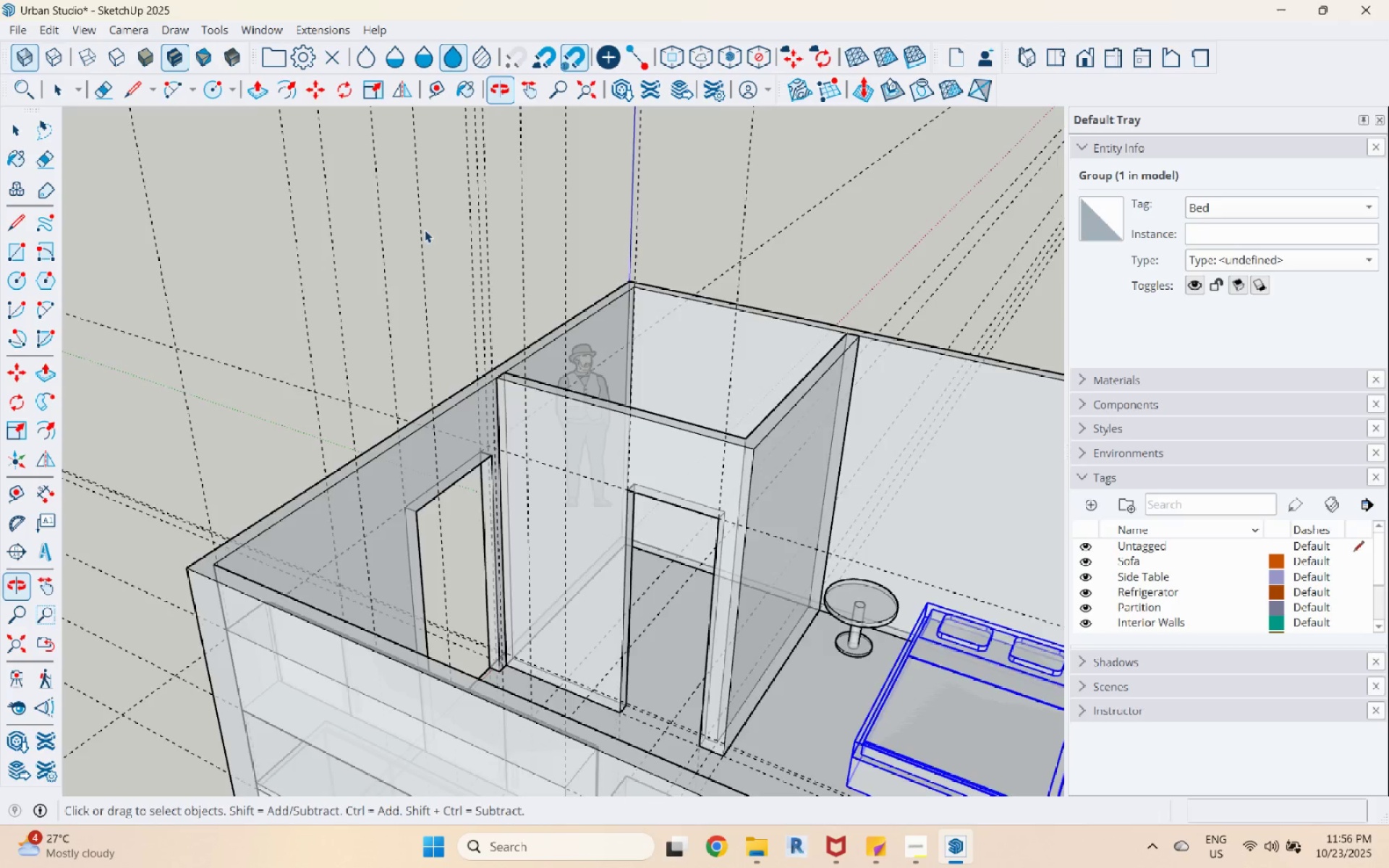 
scroll: coordinate [396, 207], scroll_direction: down, amount: 7.0
 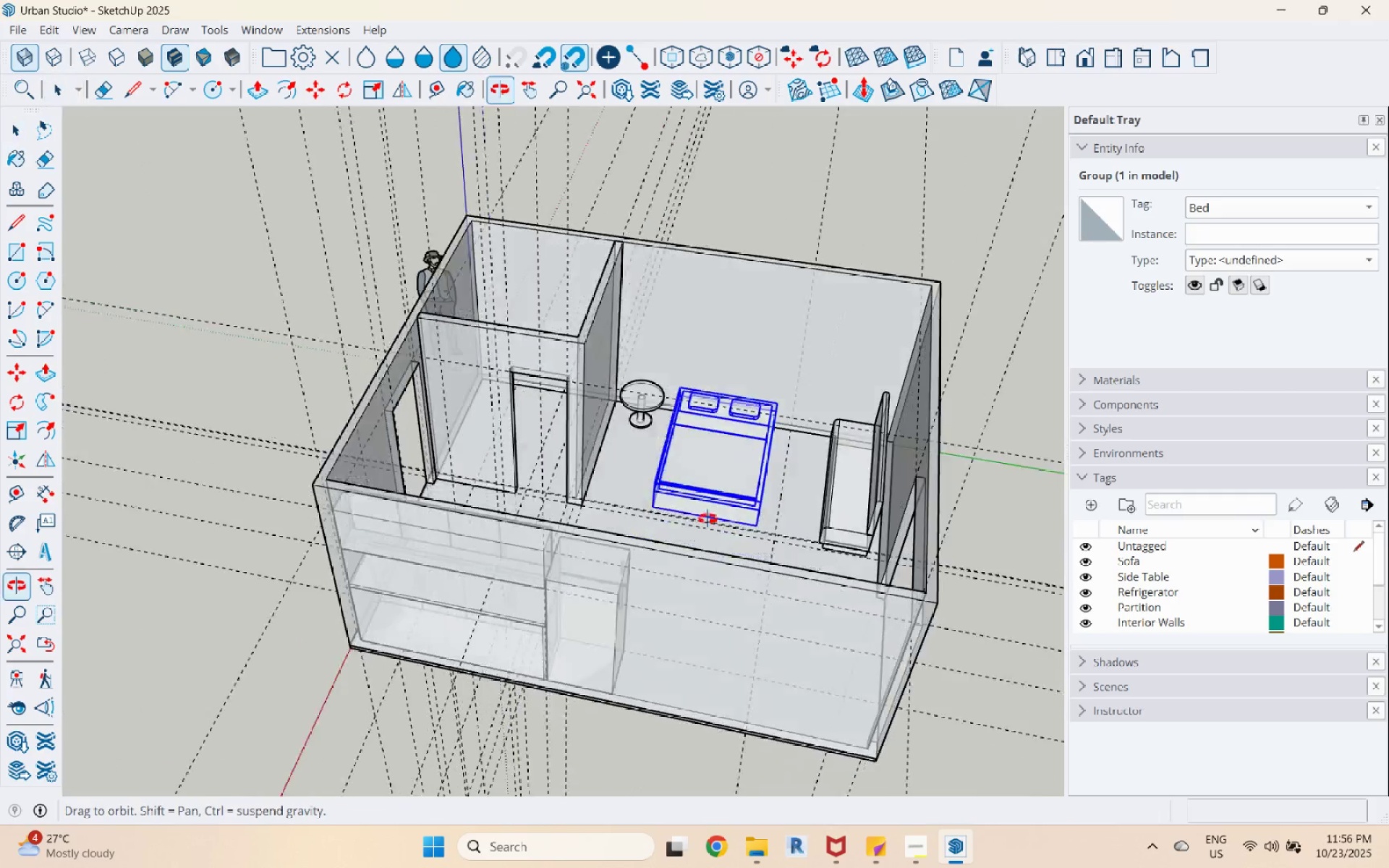 
scroll: coordinate [676, 435], scroll_direction: up, amount: 6.0
 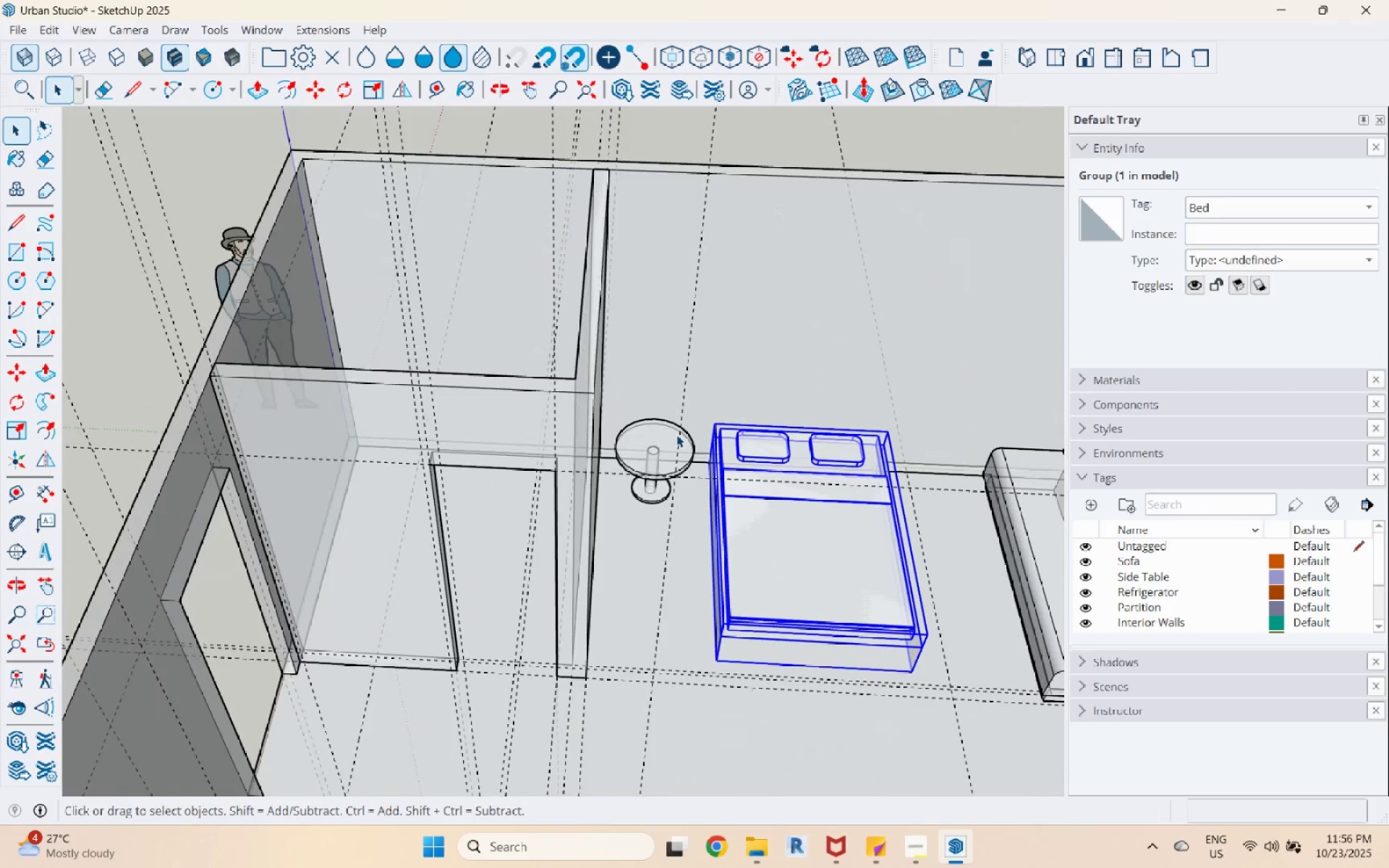 
left_click([676, 435])
 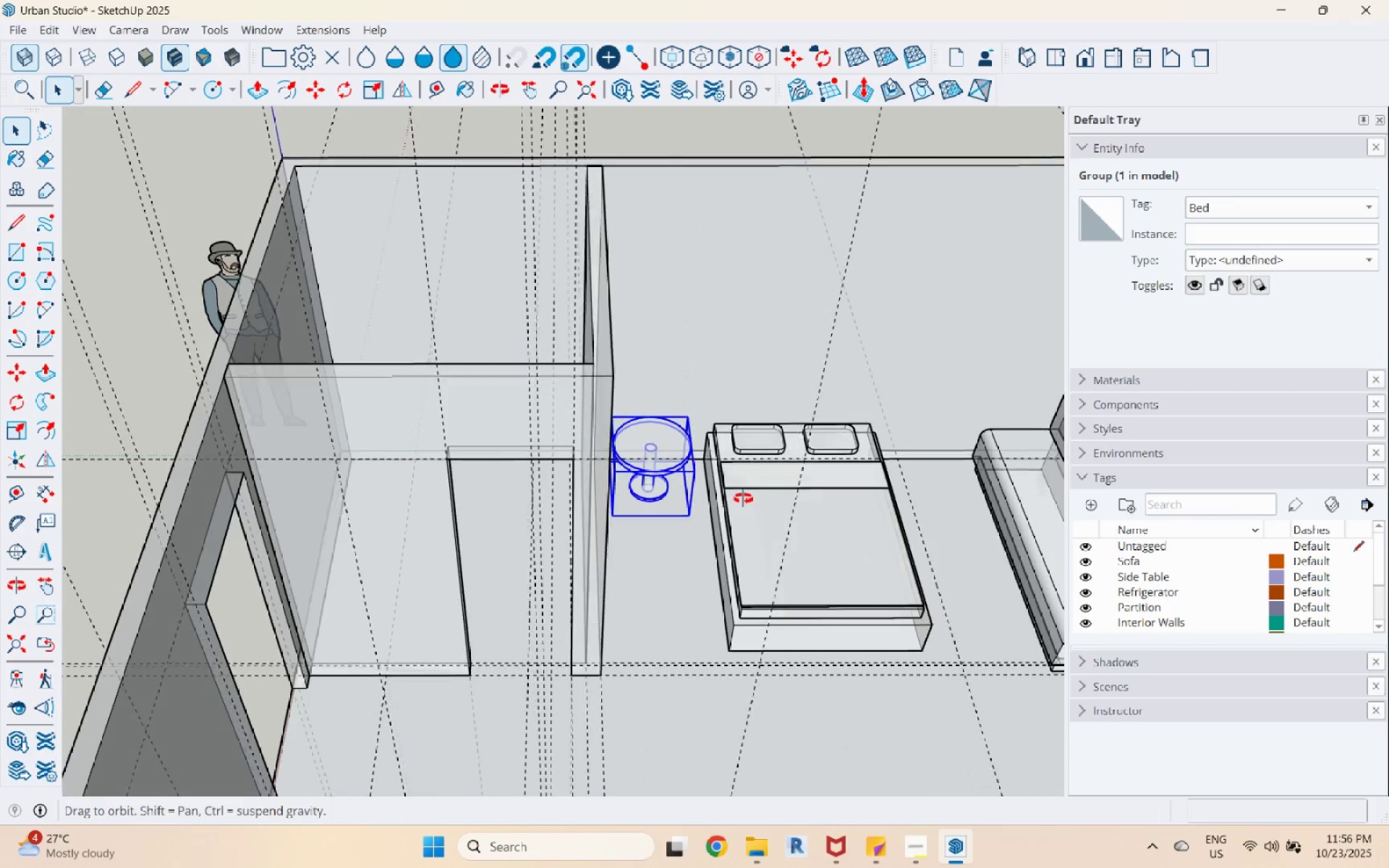 
scroll: coordinate [724, 519], scroll_direction: up, amount: 4.0
 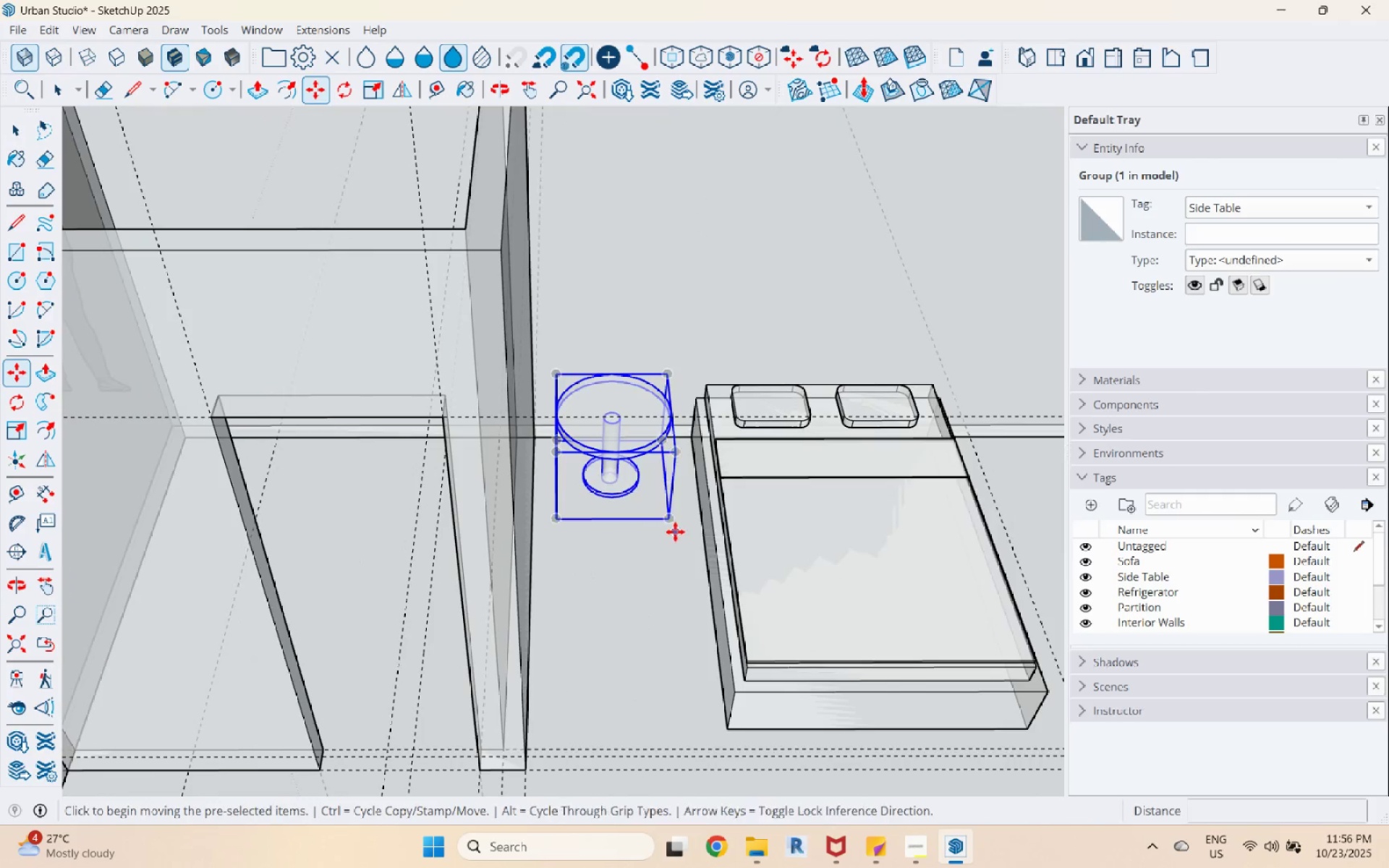 
key(M)
 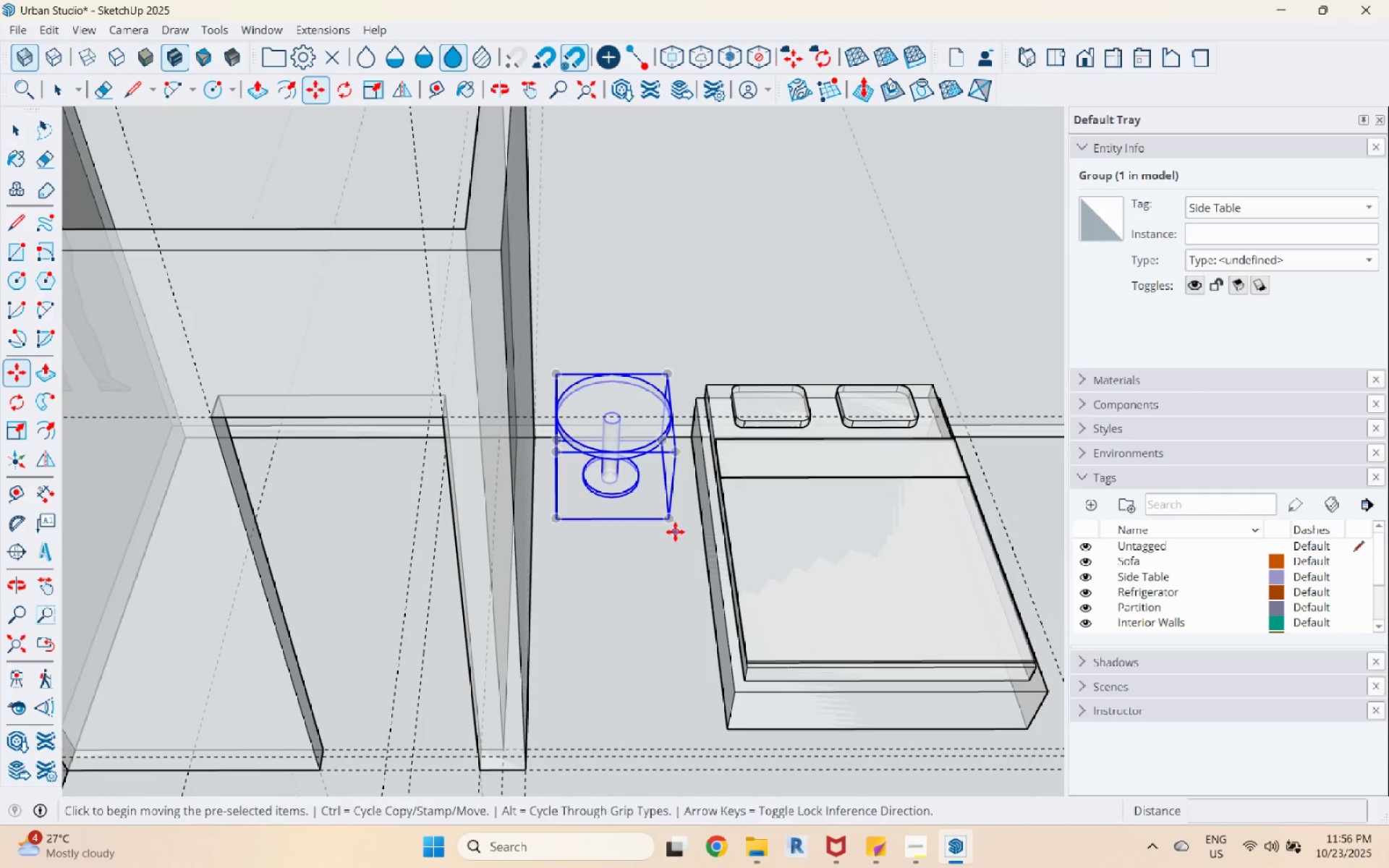 
key(Control+ControlLeft)
 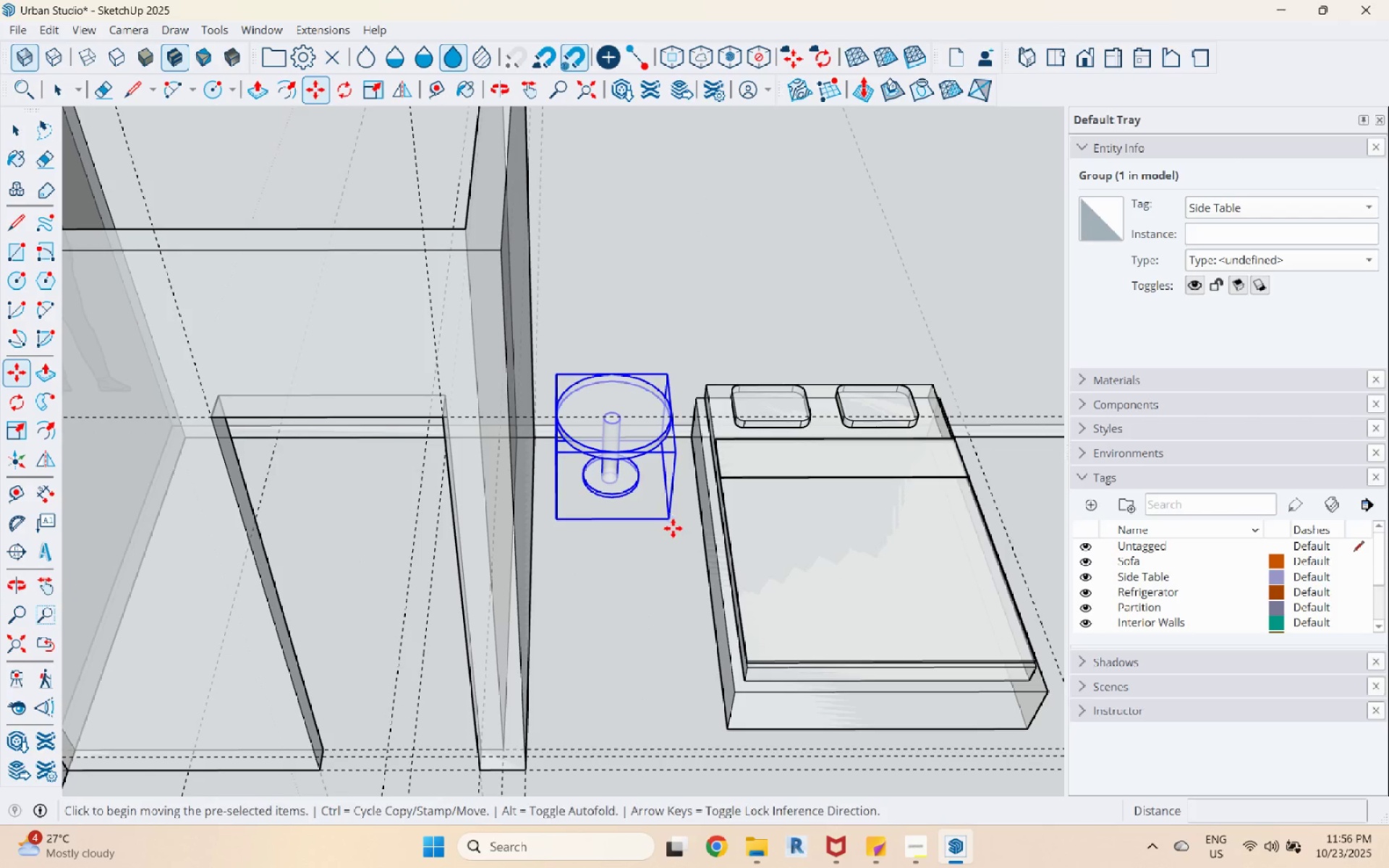 
left_click([673, 528])
 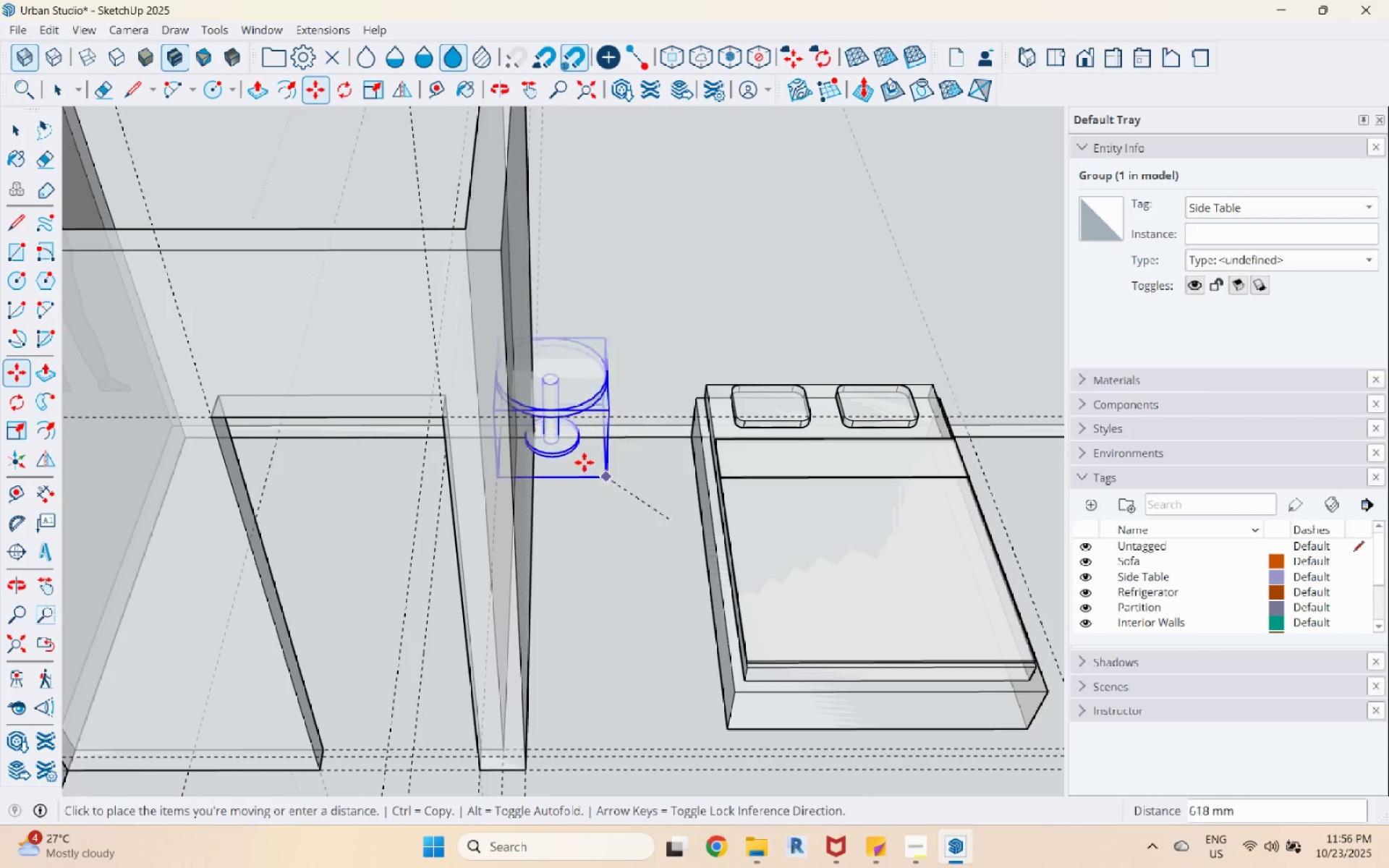 
scroll: coordinate [739, 550], scroll_direction: down, amount: 3.0
 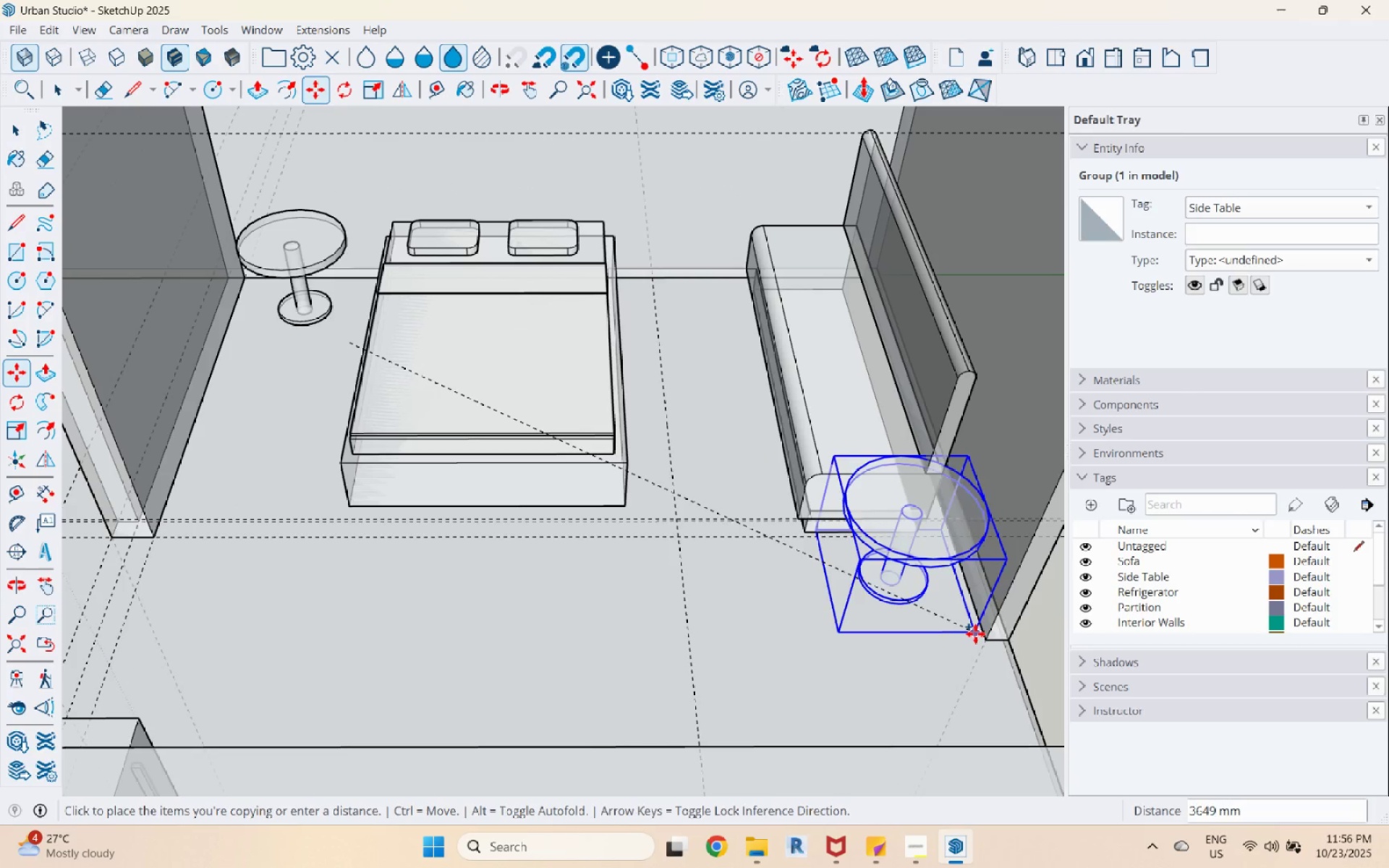 
left_click([976, 634])
 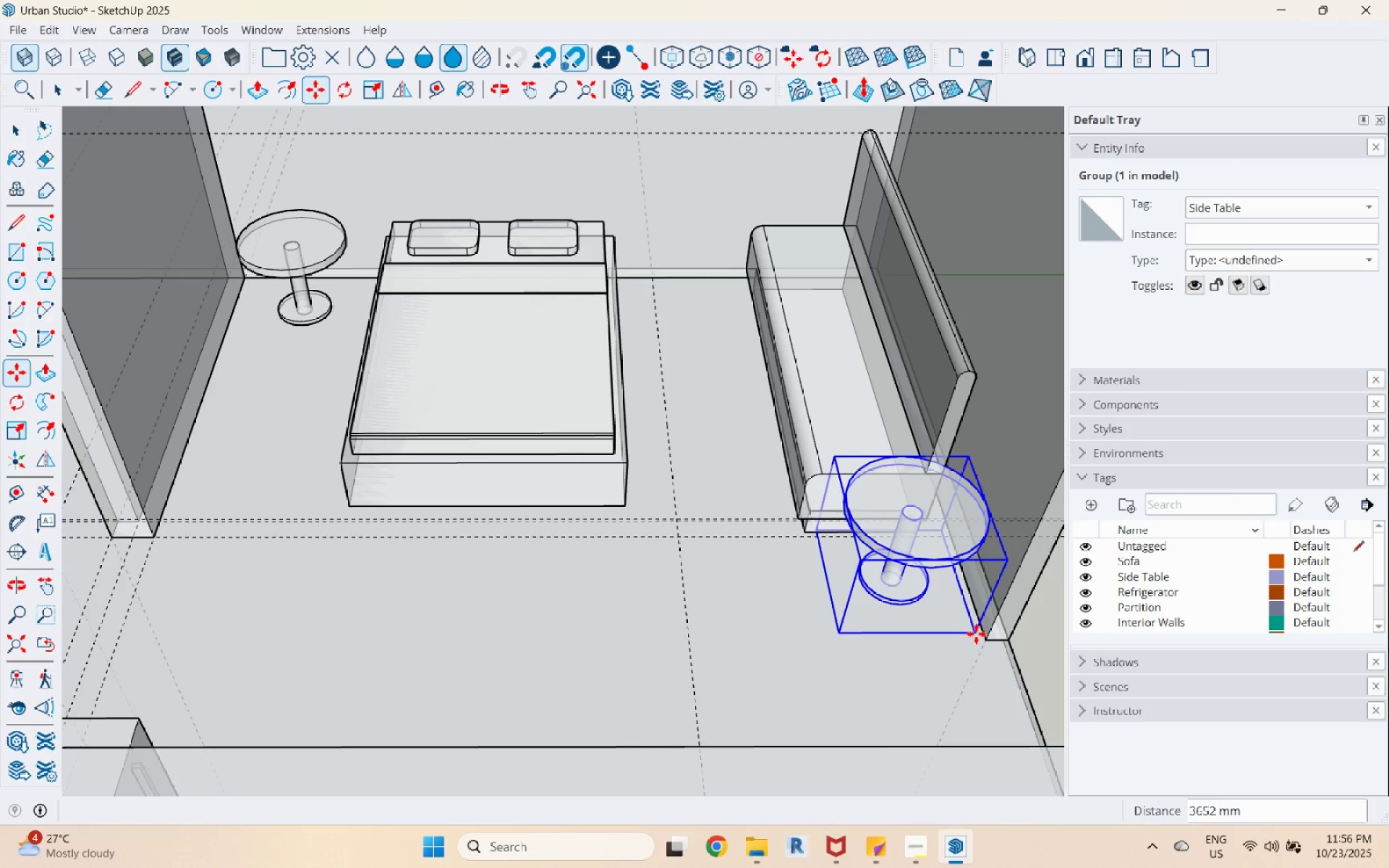 
key(Space)
 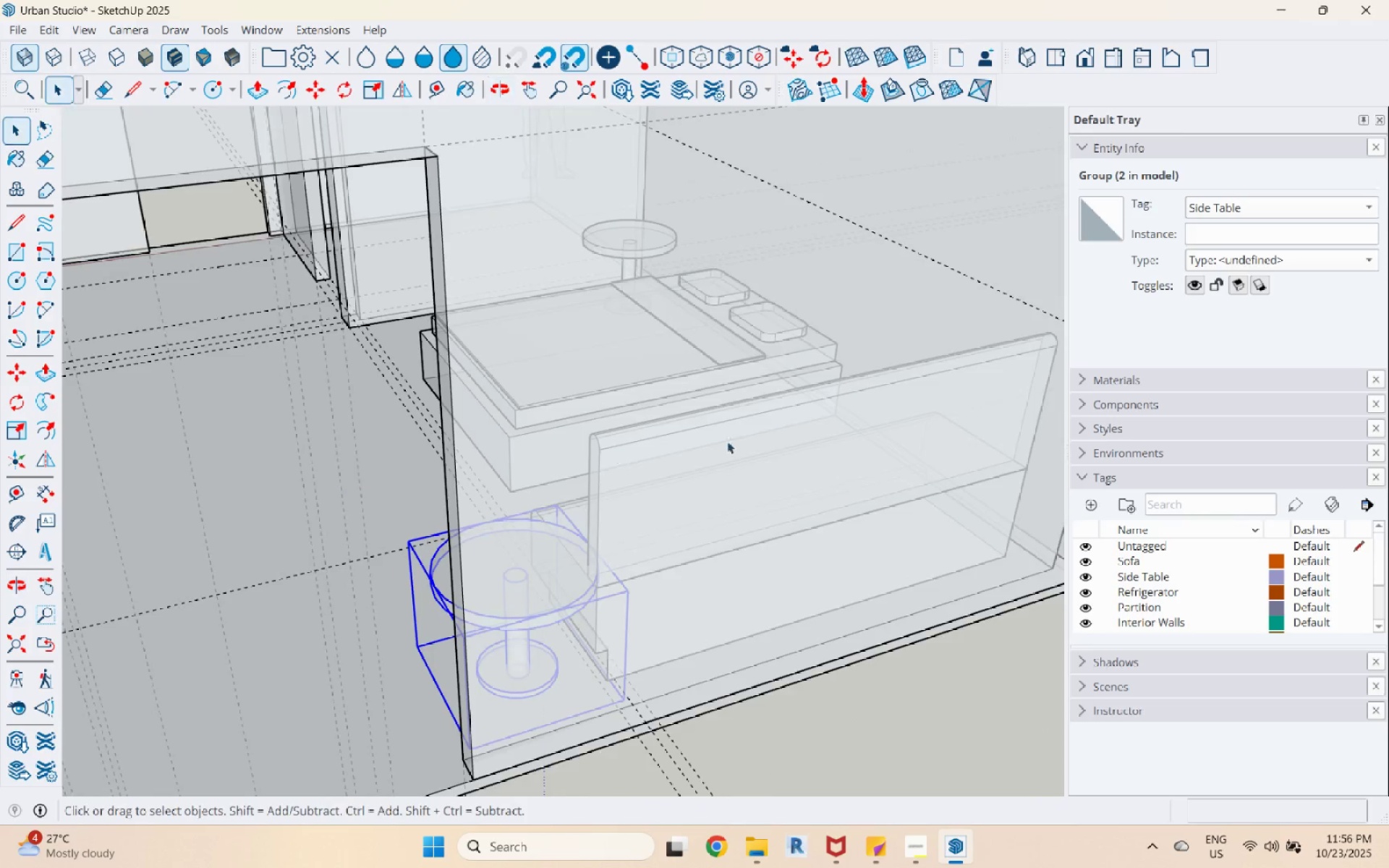 
scroll: coordinate [804, 587], scroll_direction: down, amount: 2.0
 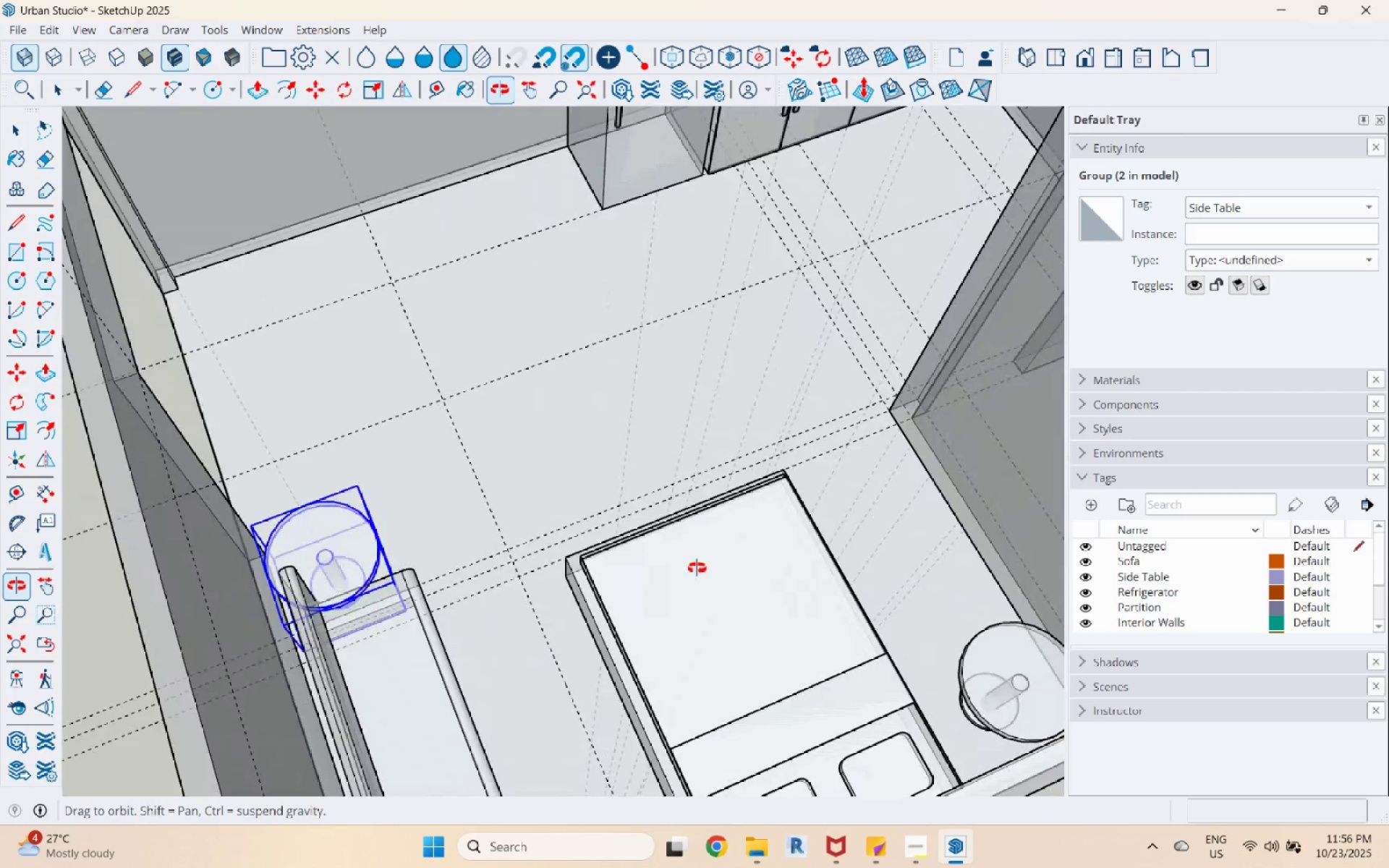 
scroll: coordinate [513, 224], scroll_direction: up, amount: 7.0
 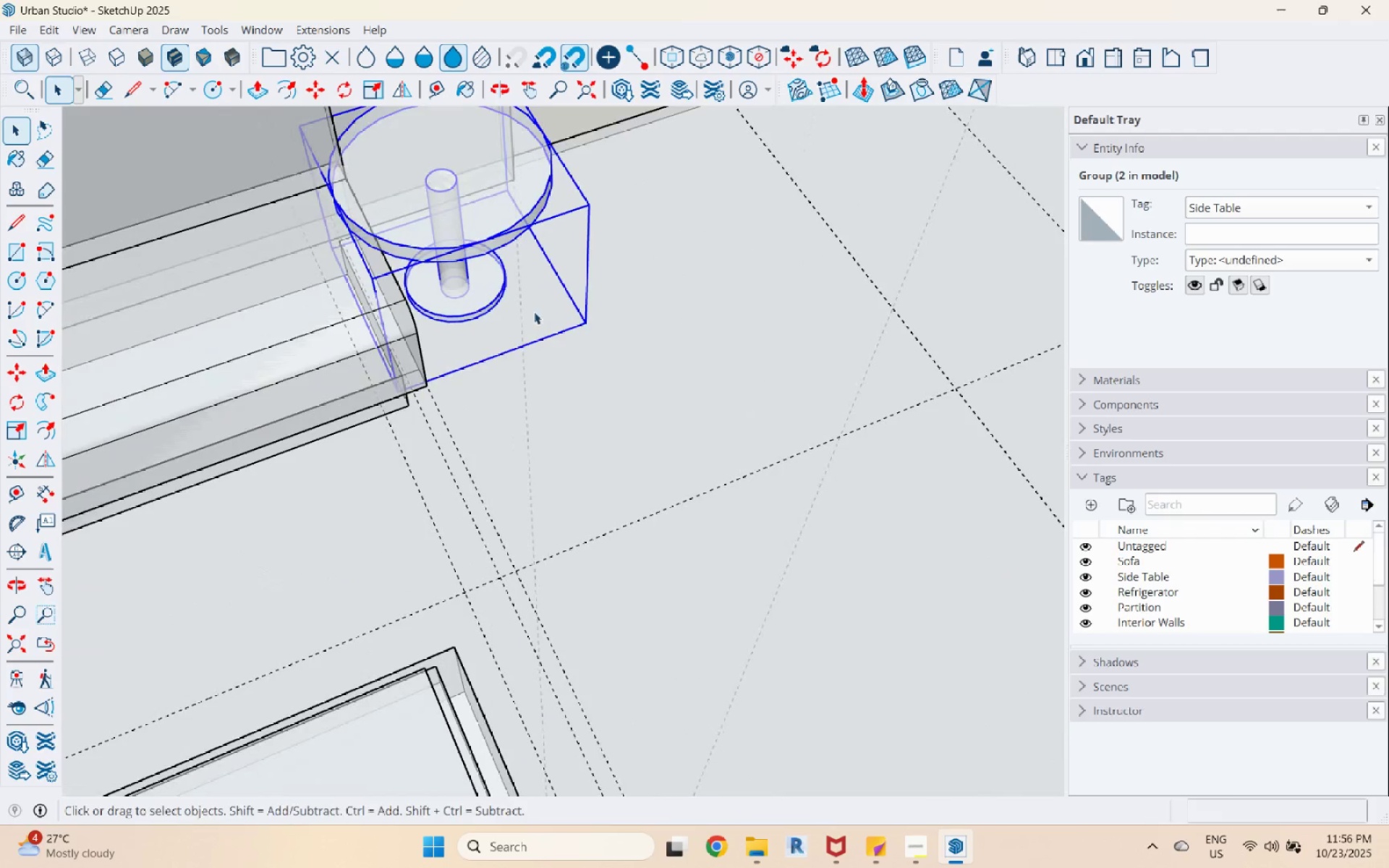 
key(M)
 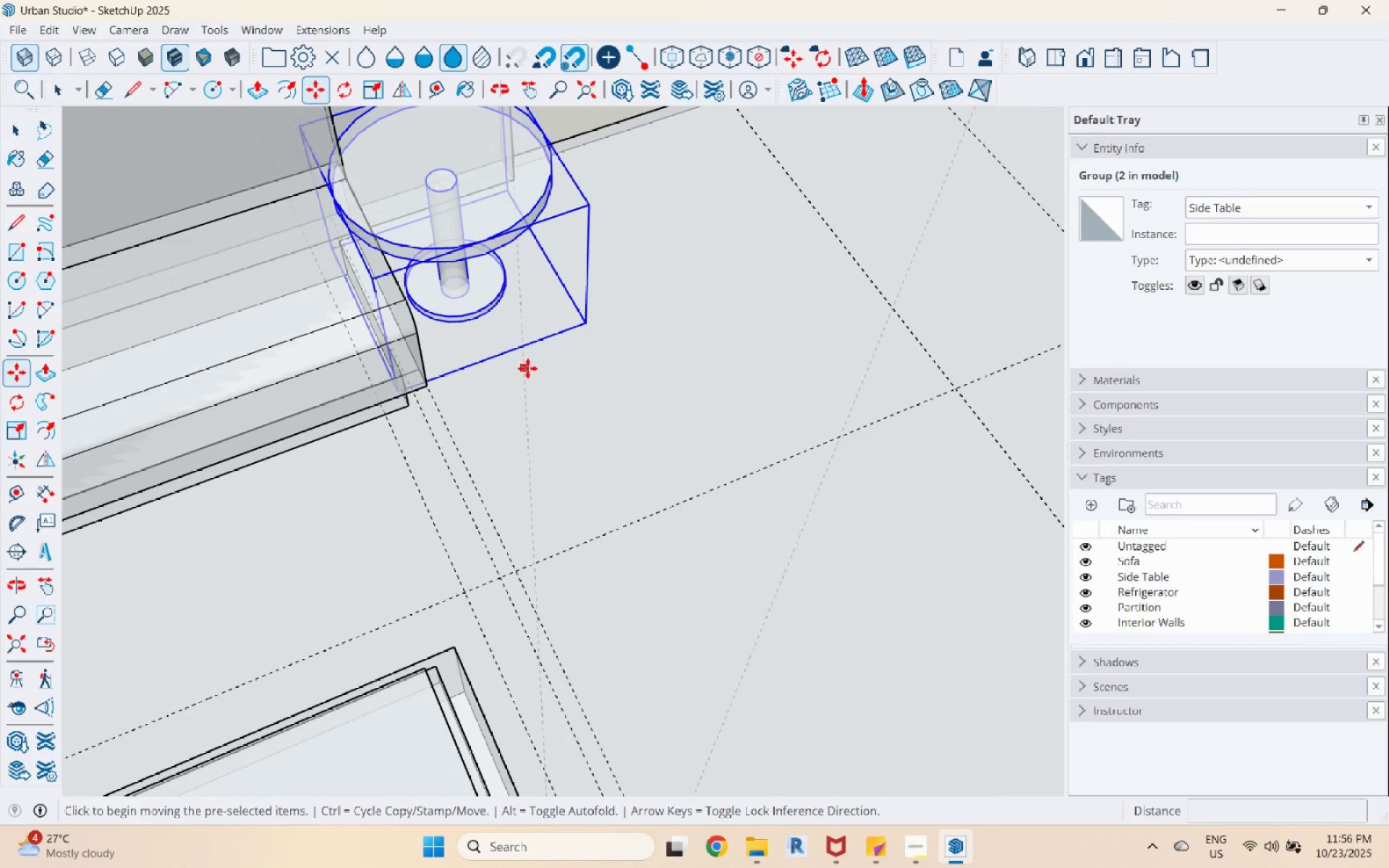 
left_click([527, 368])
 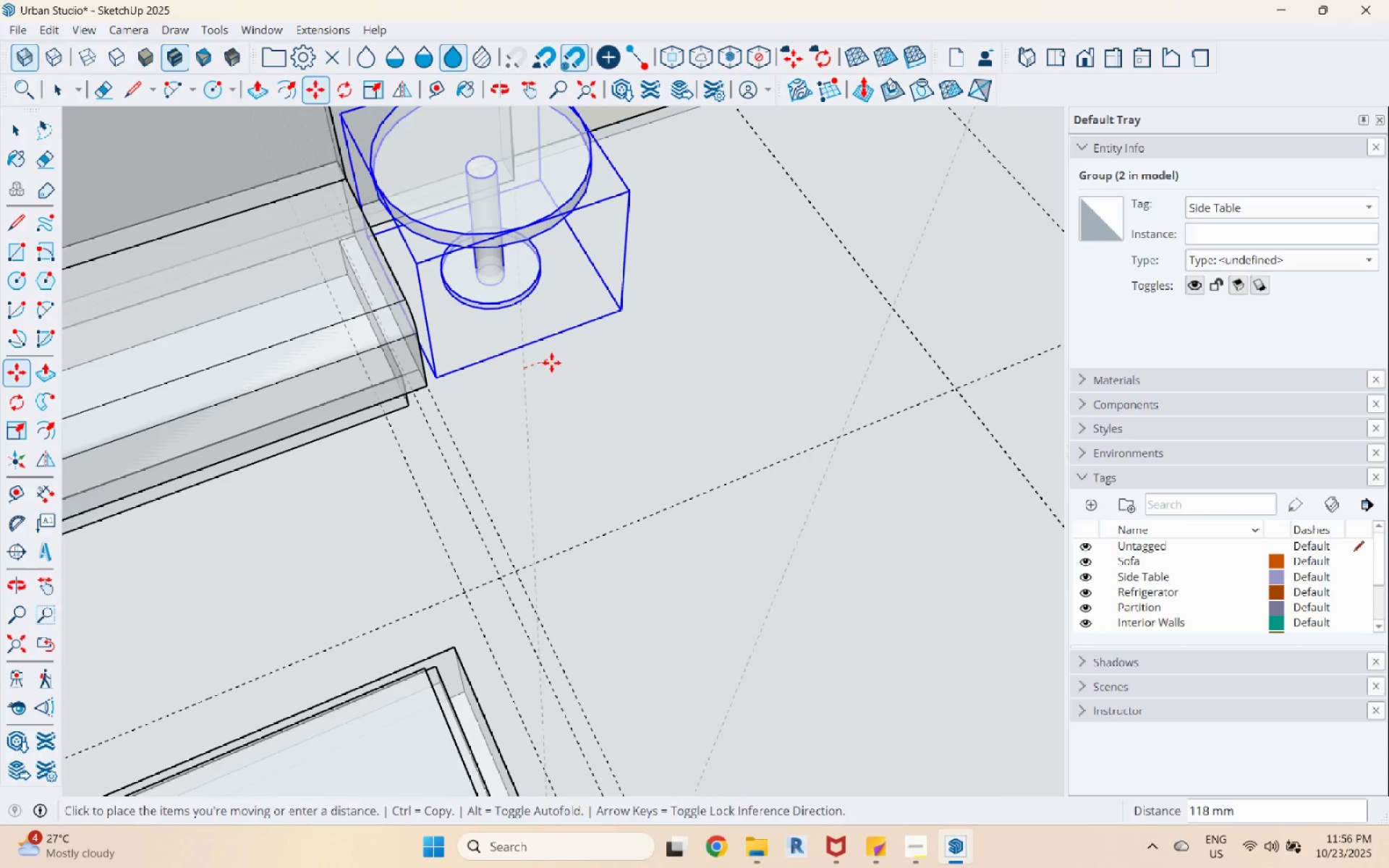 
left_click([551, 362])
 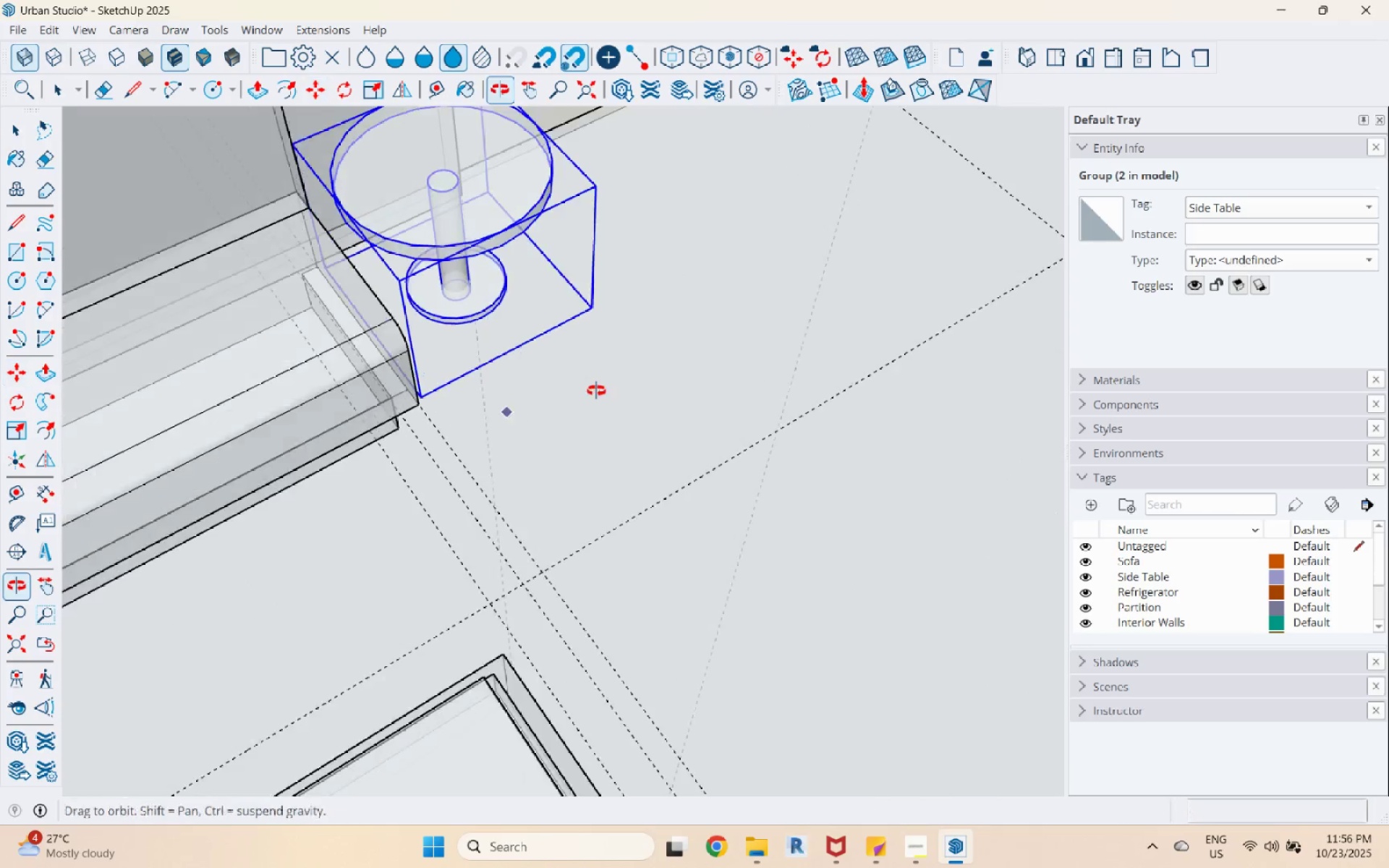 
key(Space)
 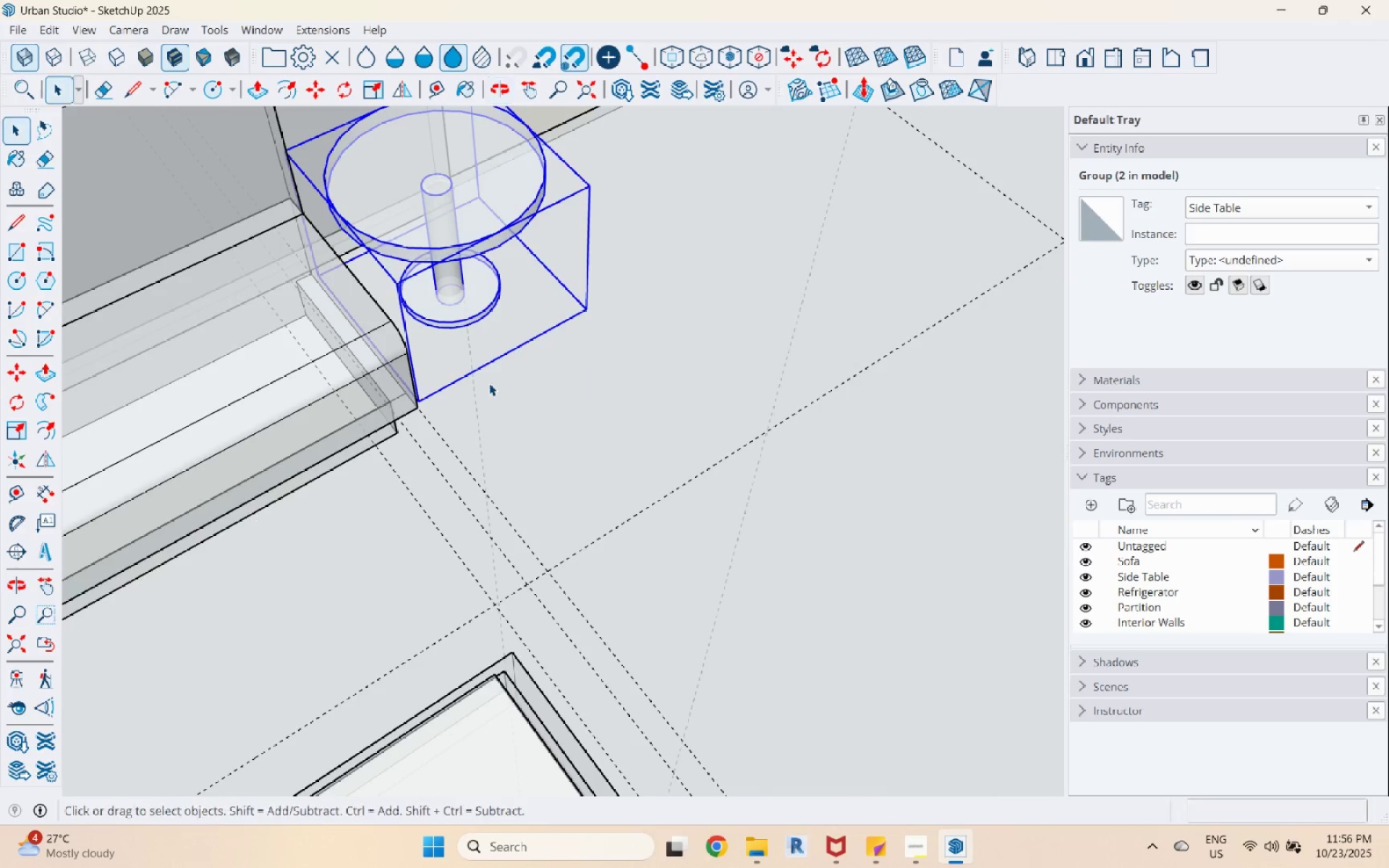 
scroll: coordinate [482, 414], scroll_direction: down, amount: 11.0
 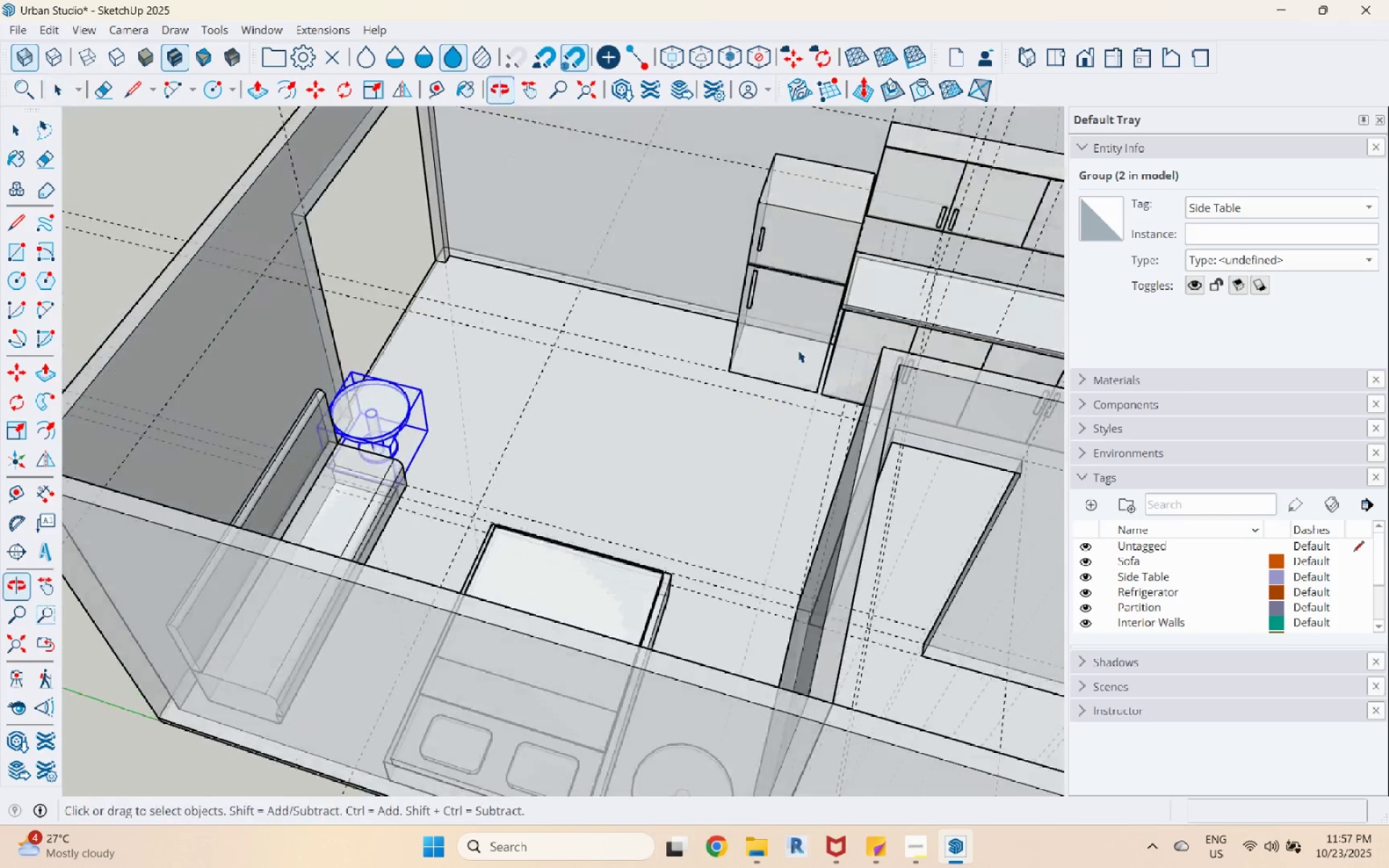 
key(Escape)
 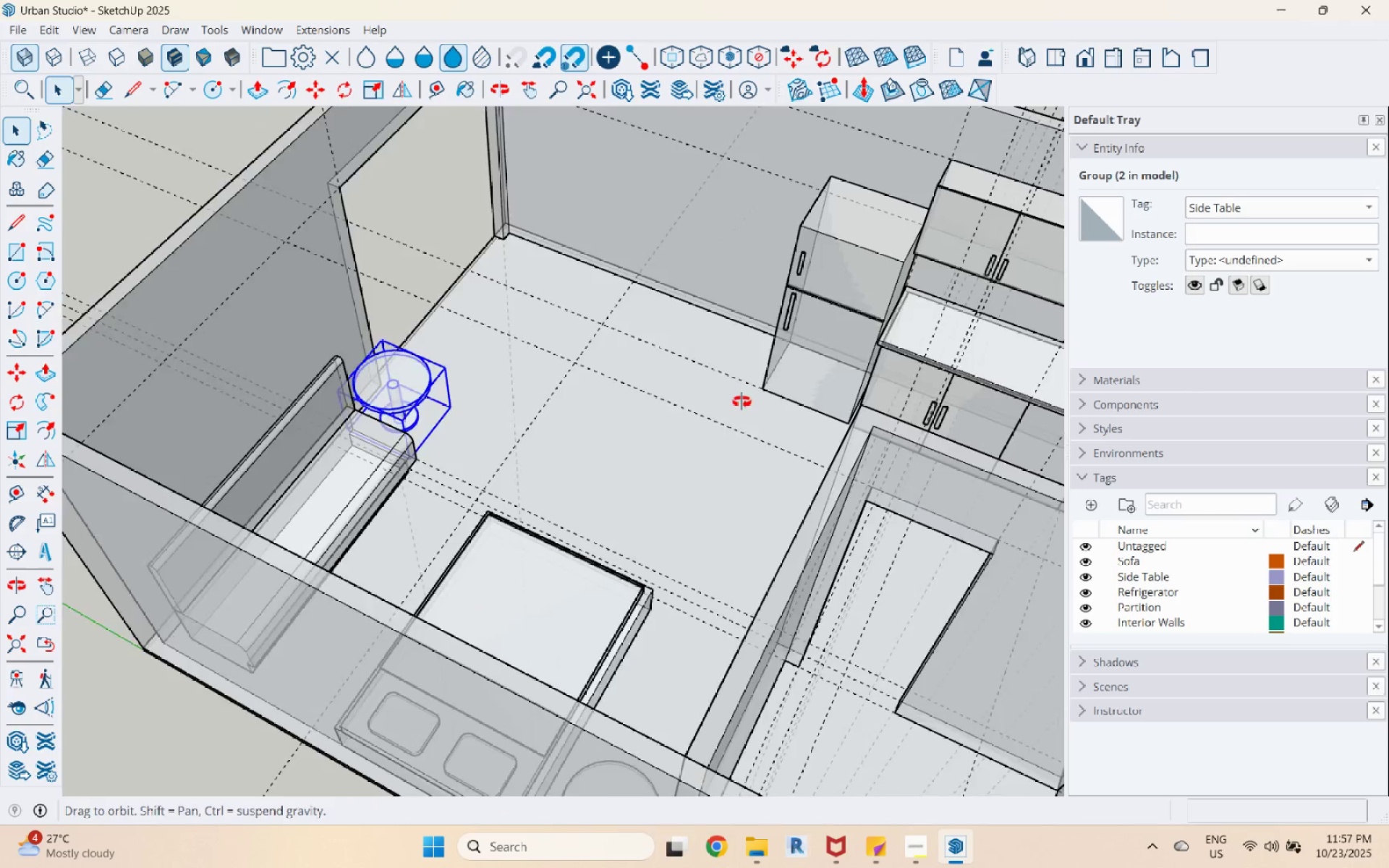 
scroll: coordinate [759, 316], scroll_direction: up, amount: 1.0
 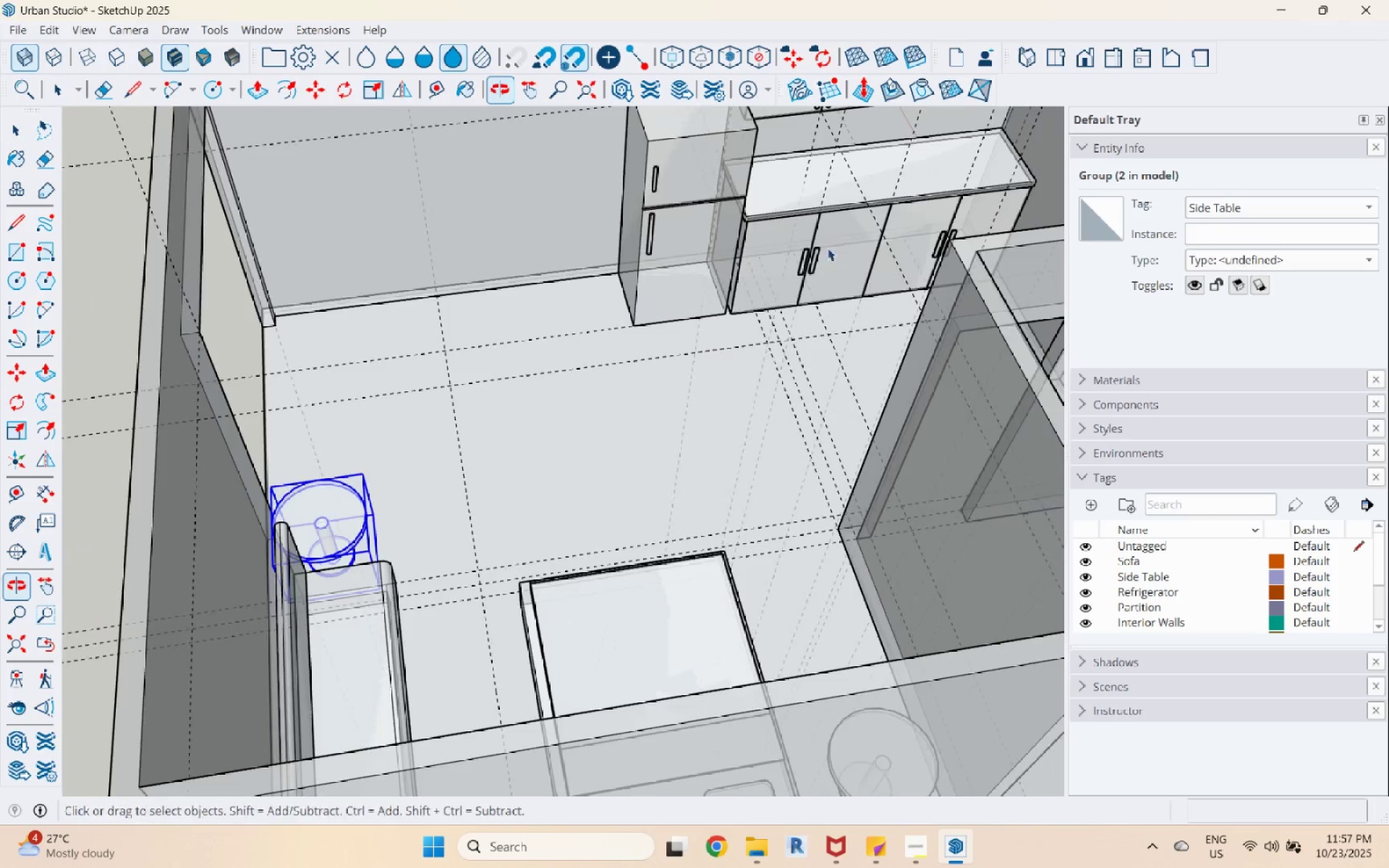 
scroll: coordinate [595, 420], scroll_direction: down, amount: 3.0
 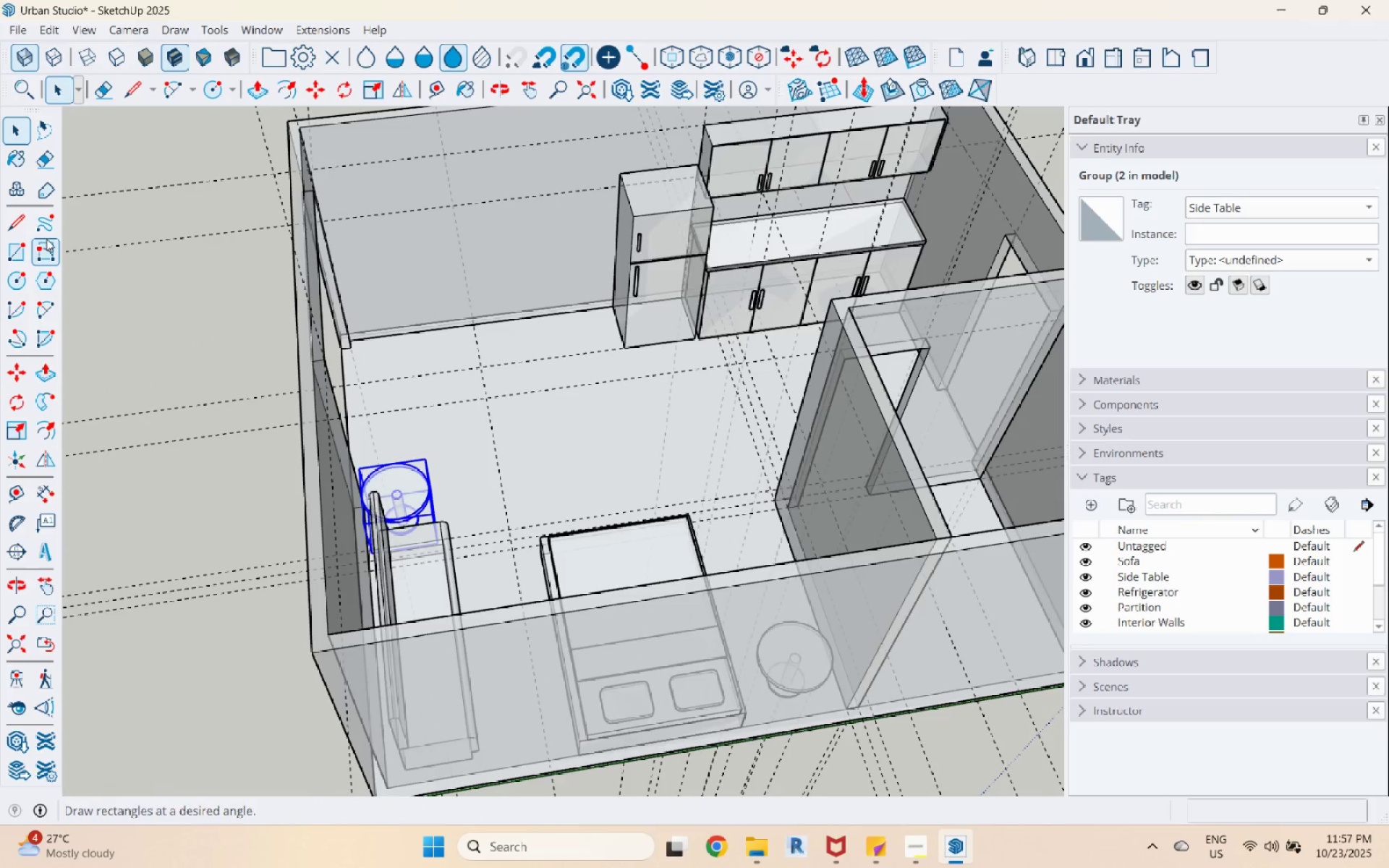 
key(Escape)
 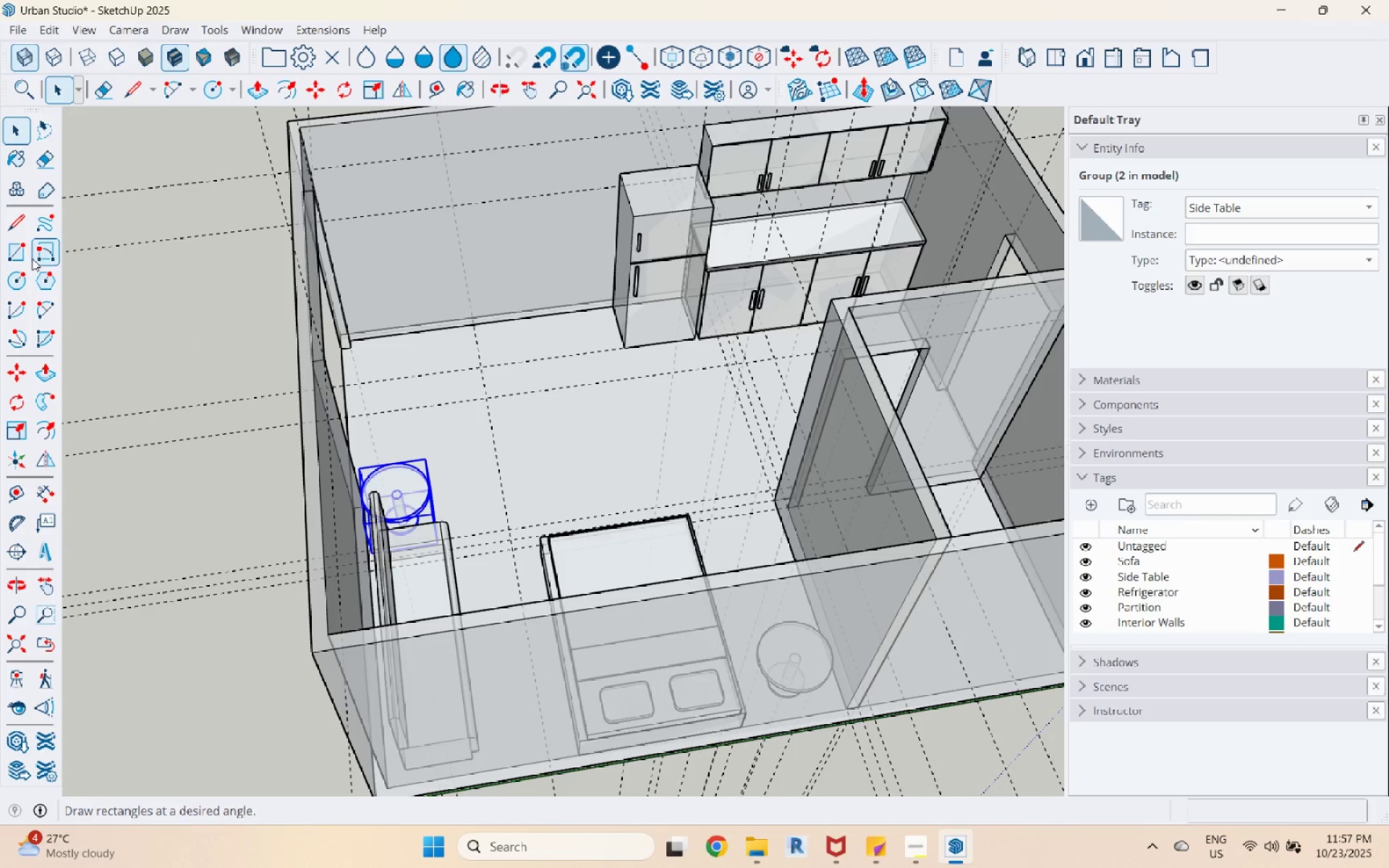 
left_click([22, 260])
 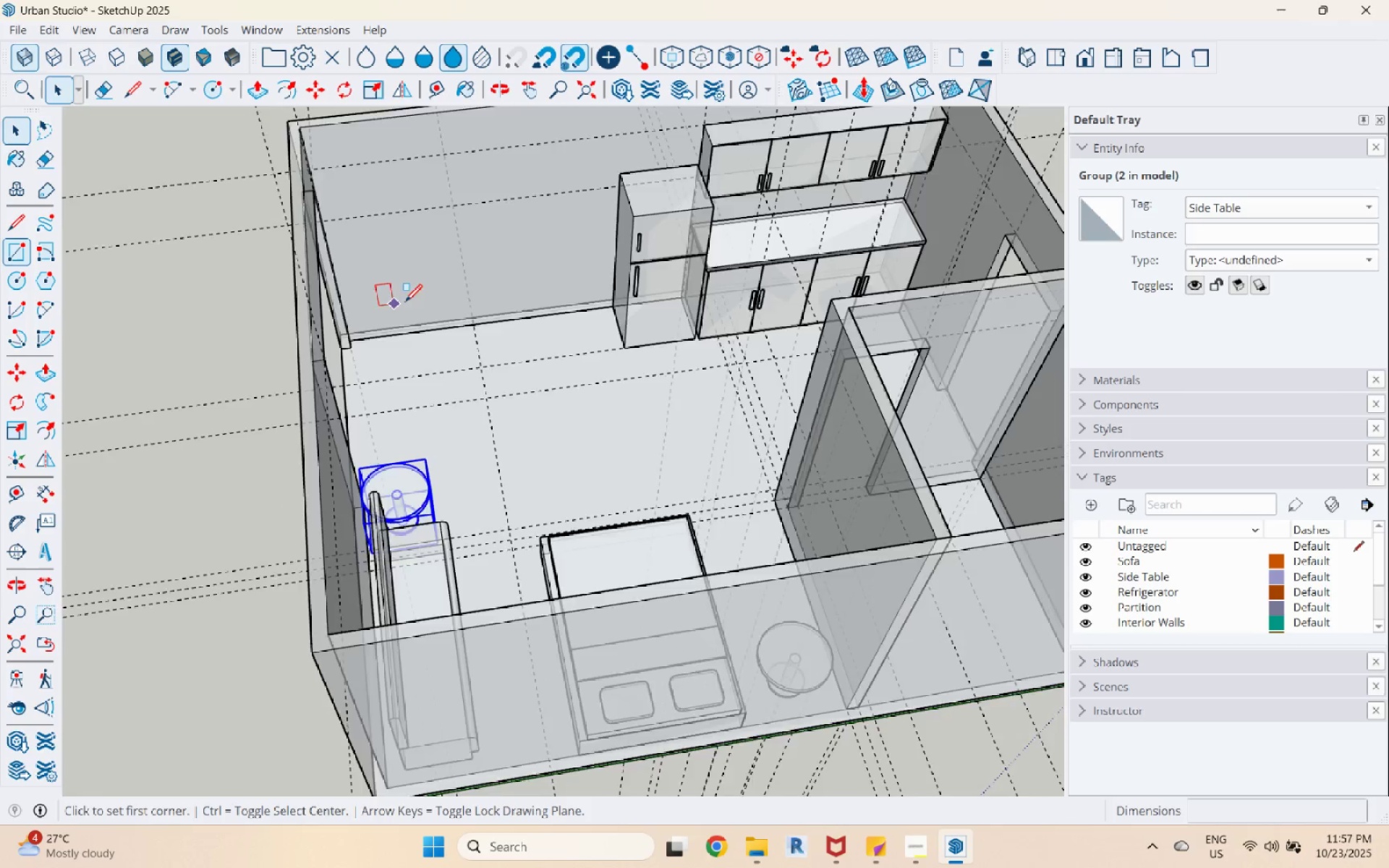 
scroll: coordinate [520, 362], scroll_direction: up, amount: 9.0
 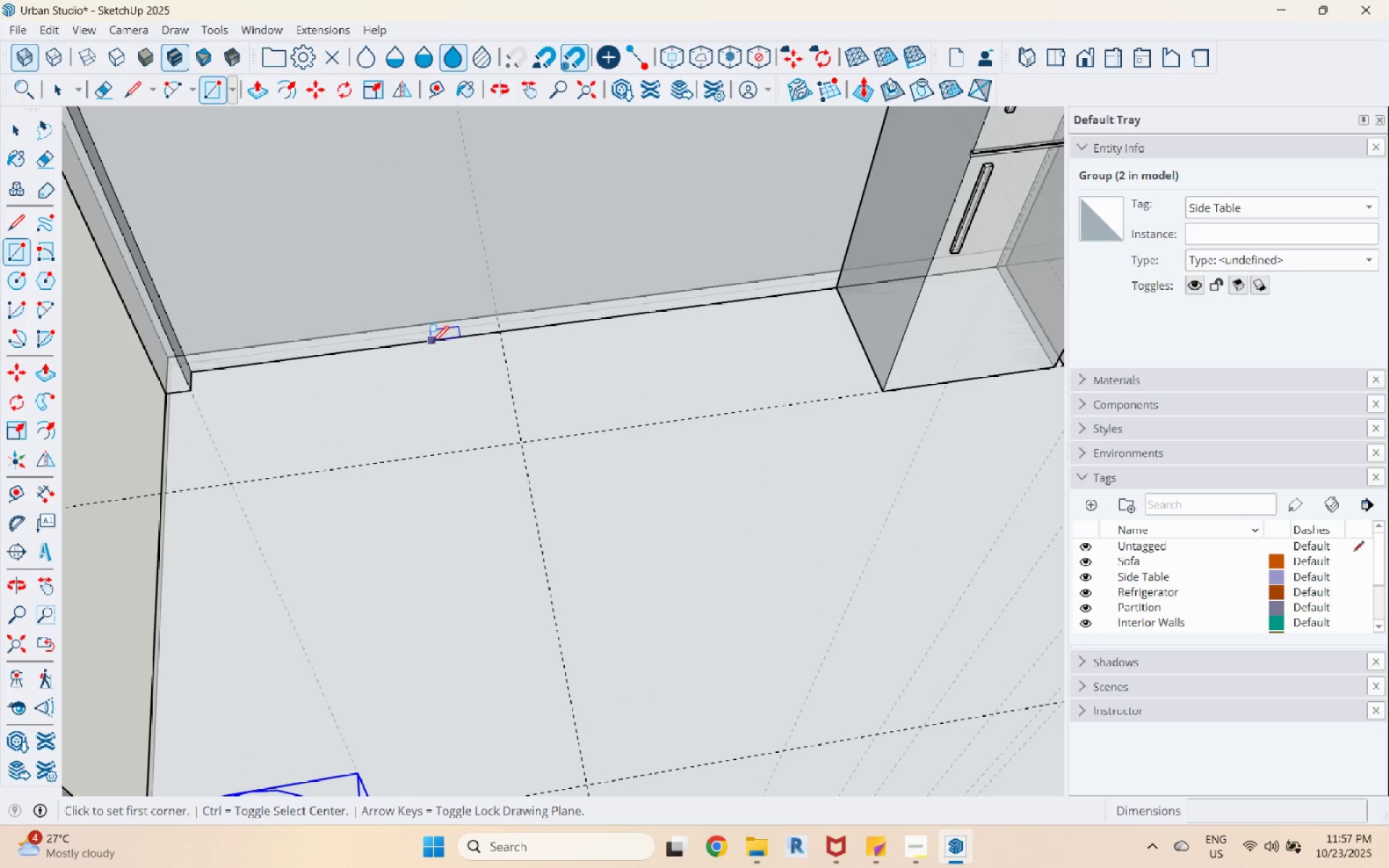 
left_click([432, 344])
 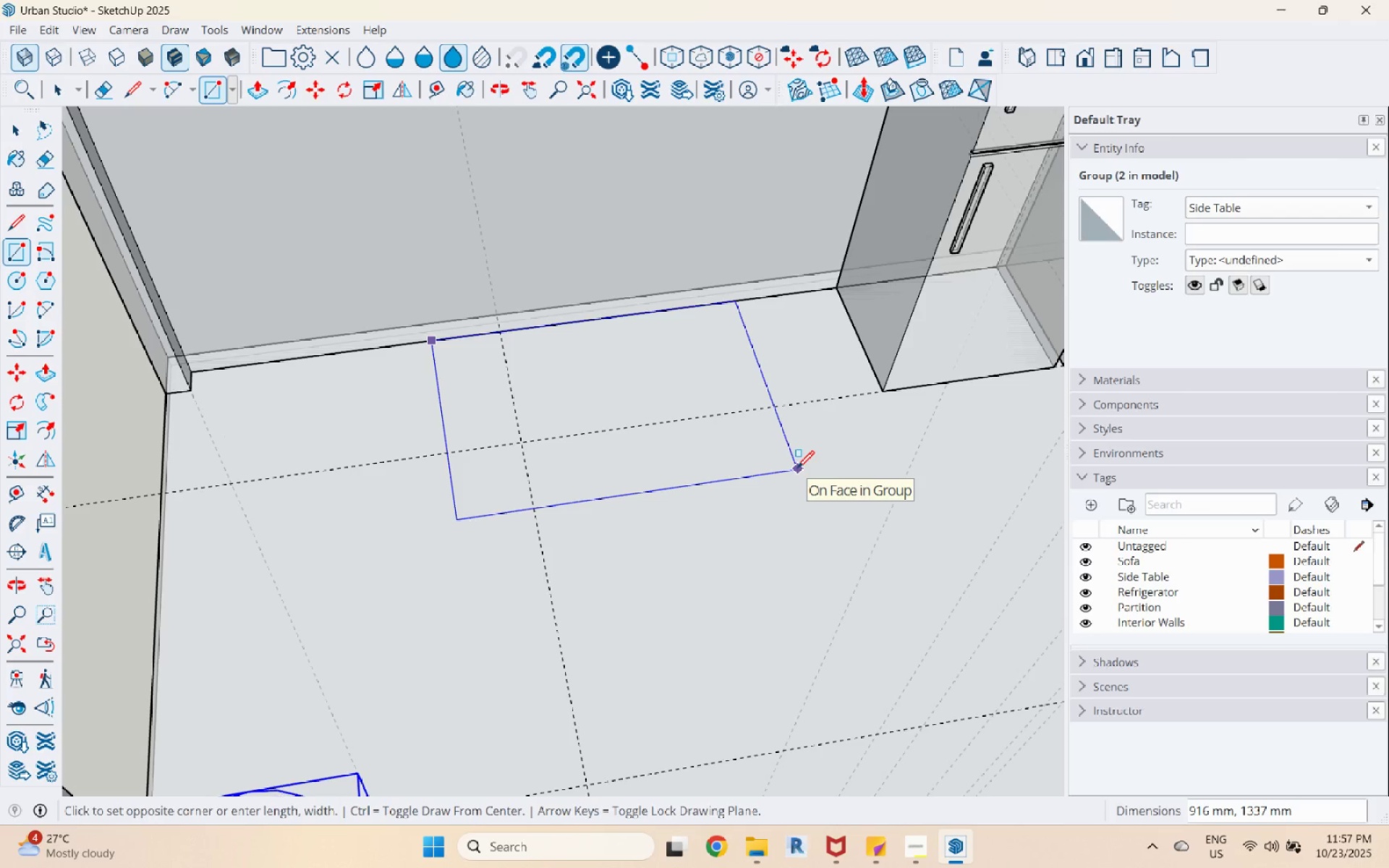 
wait(7.02)
 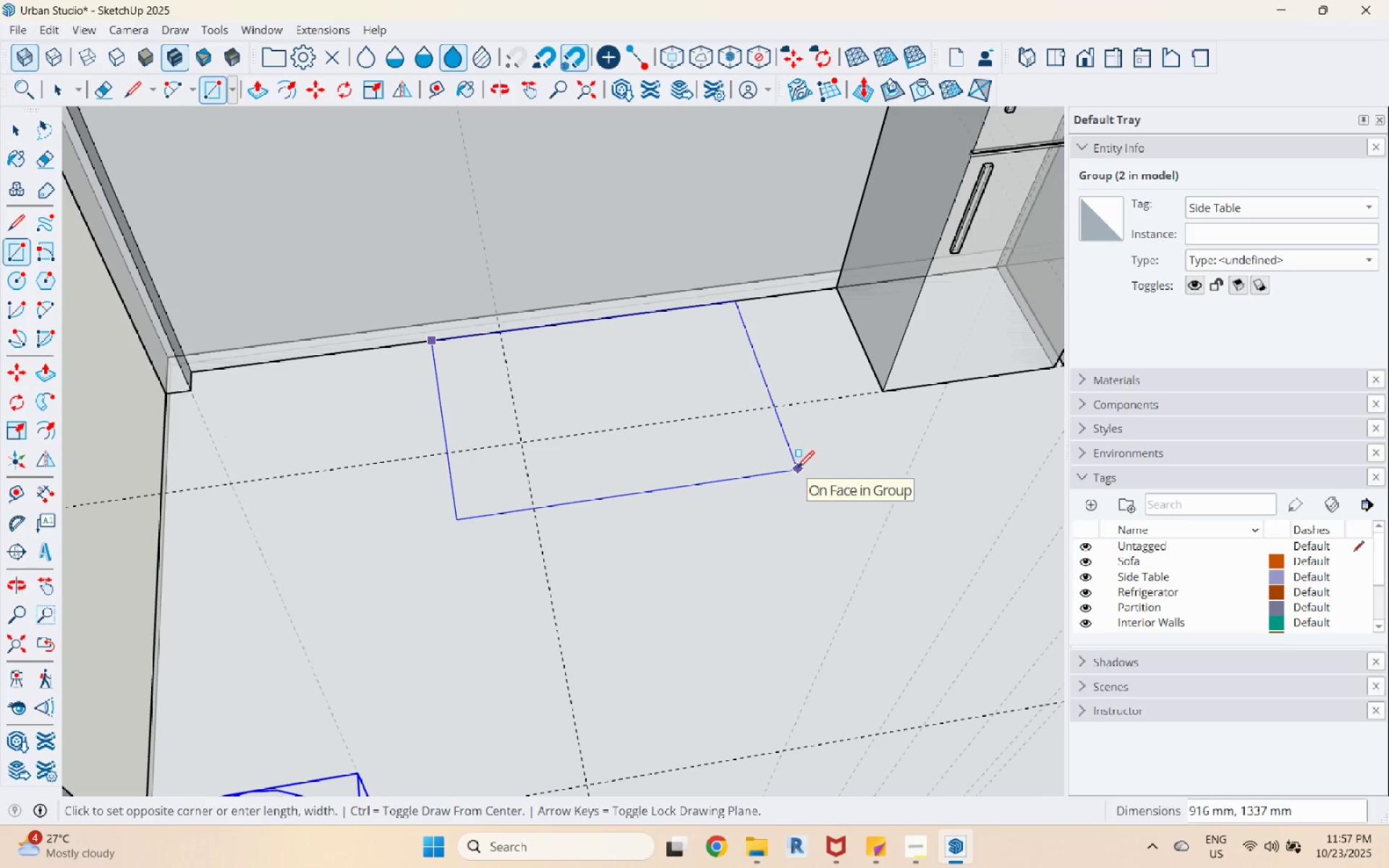 
key(Numpad9)
 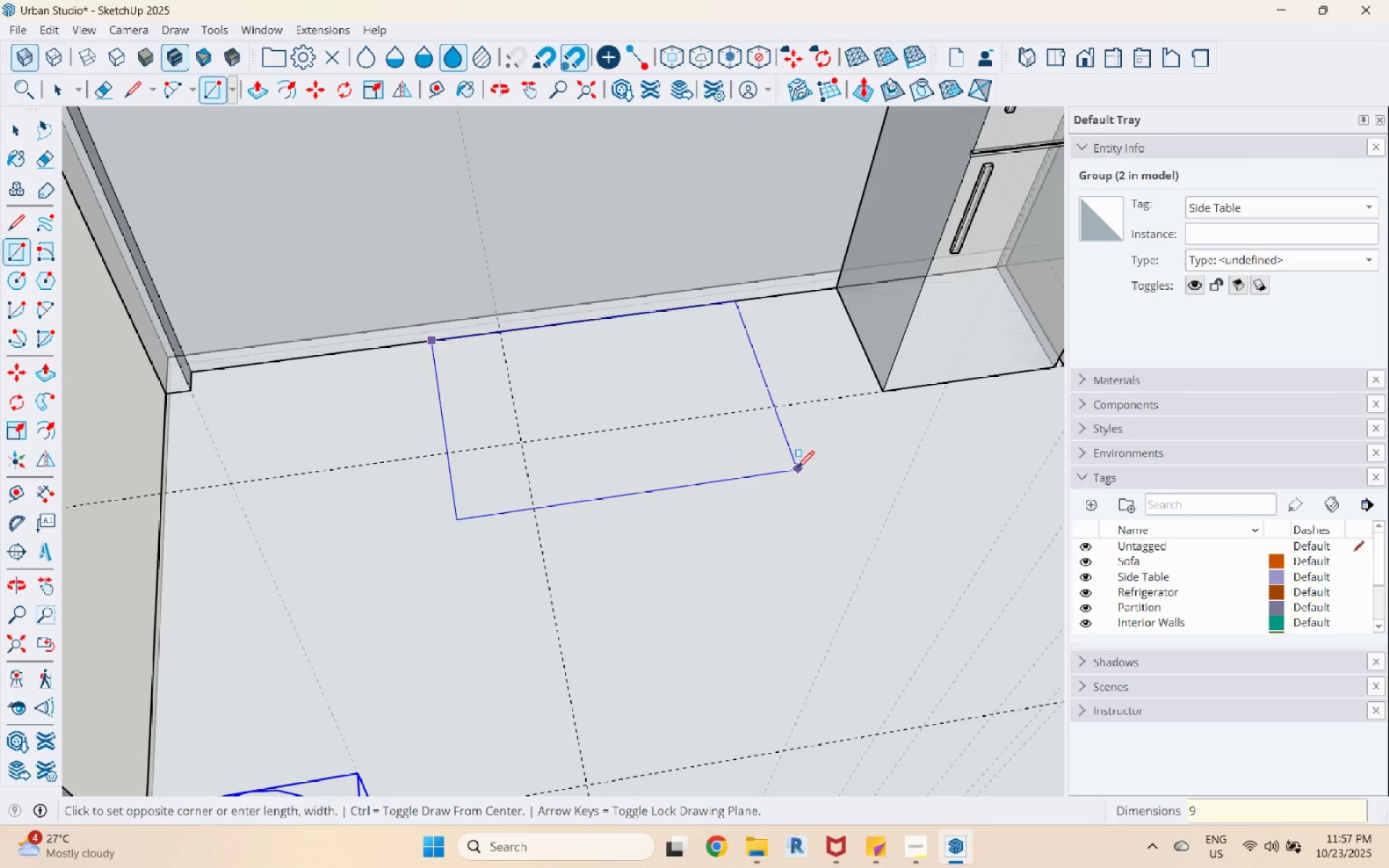 
key(Numpad5)
 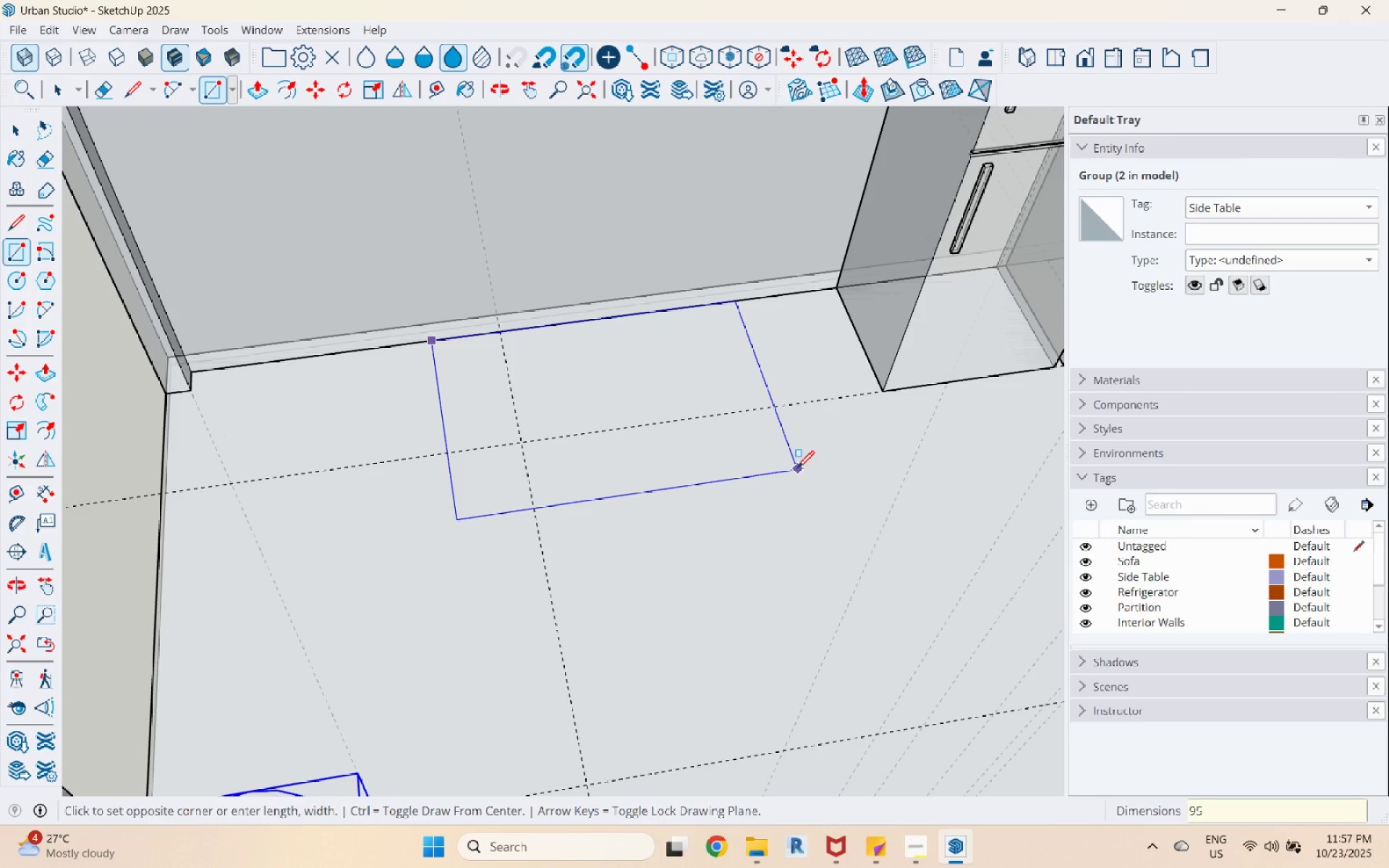 
key(Numpad0)
 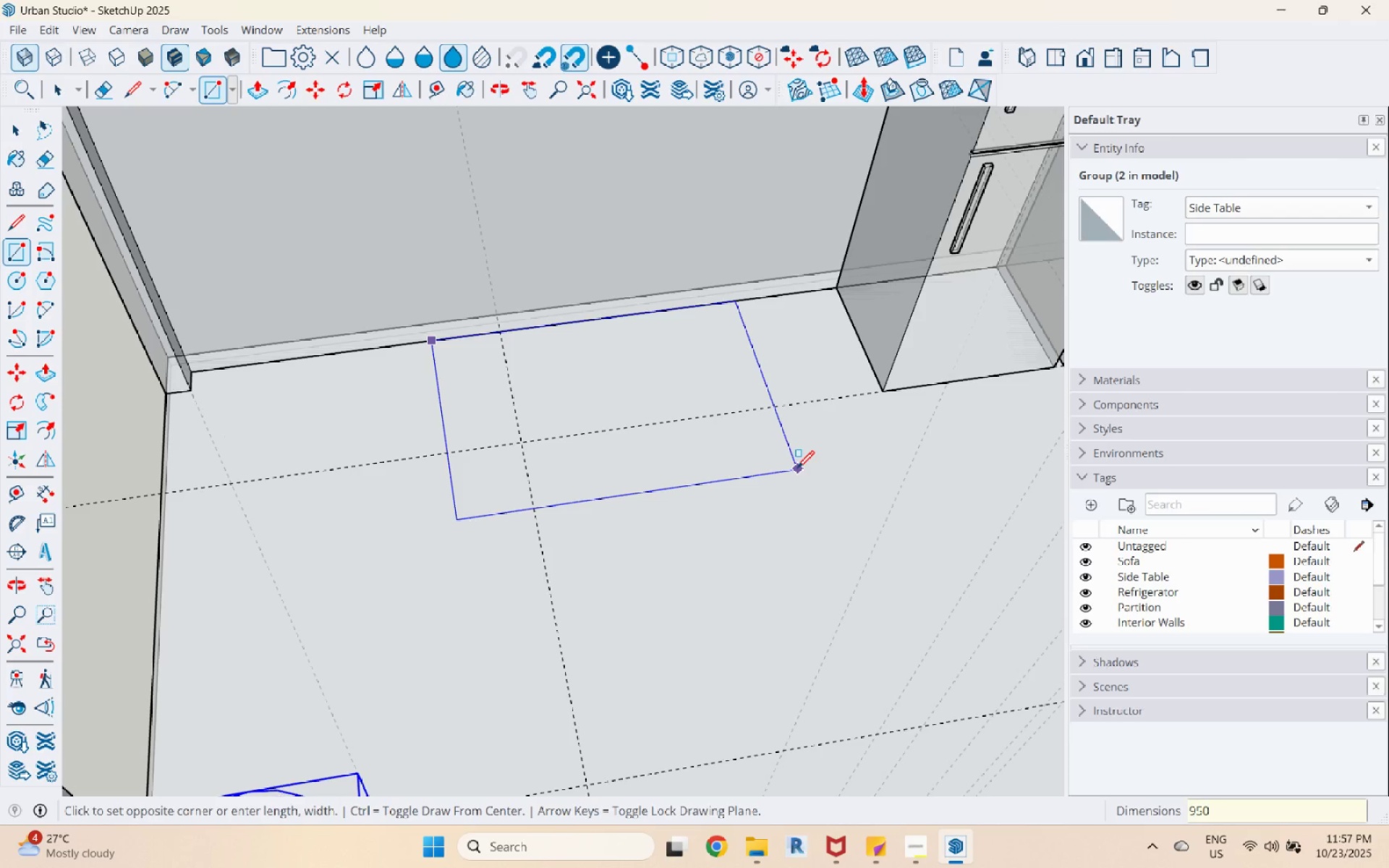 
key(Comma)
 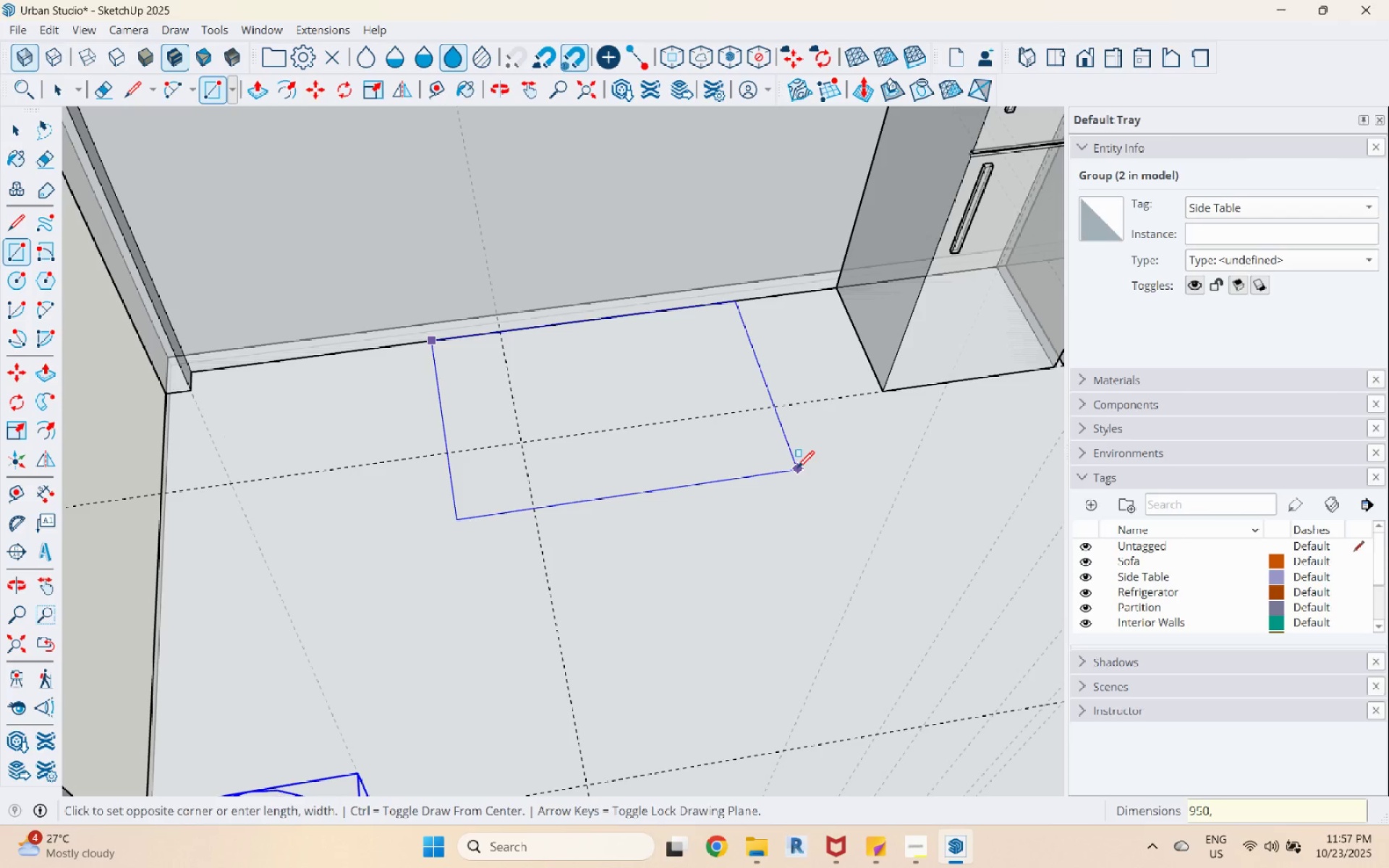 
key(Numpad1)
 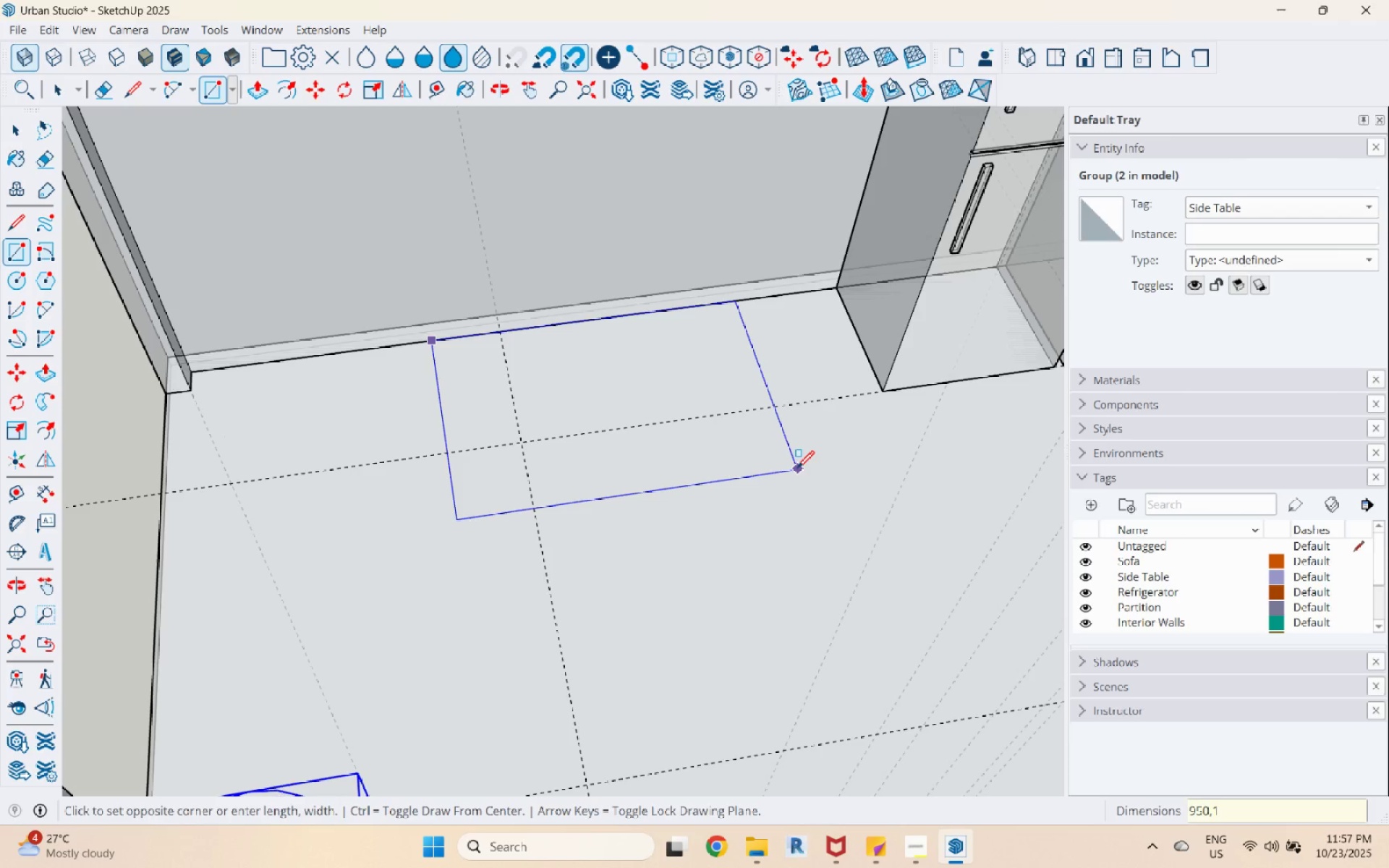 
key(Numpad2)
 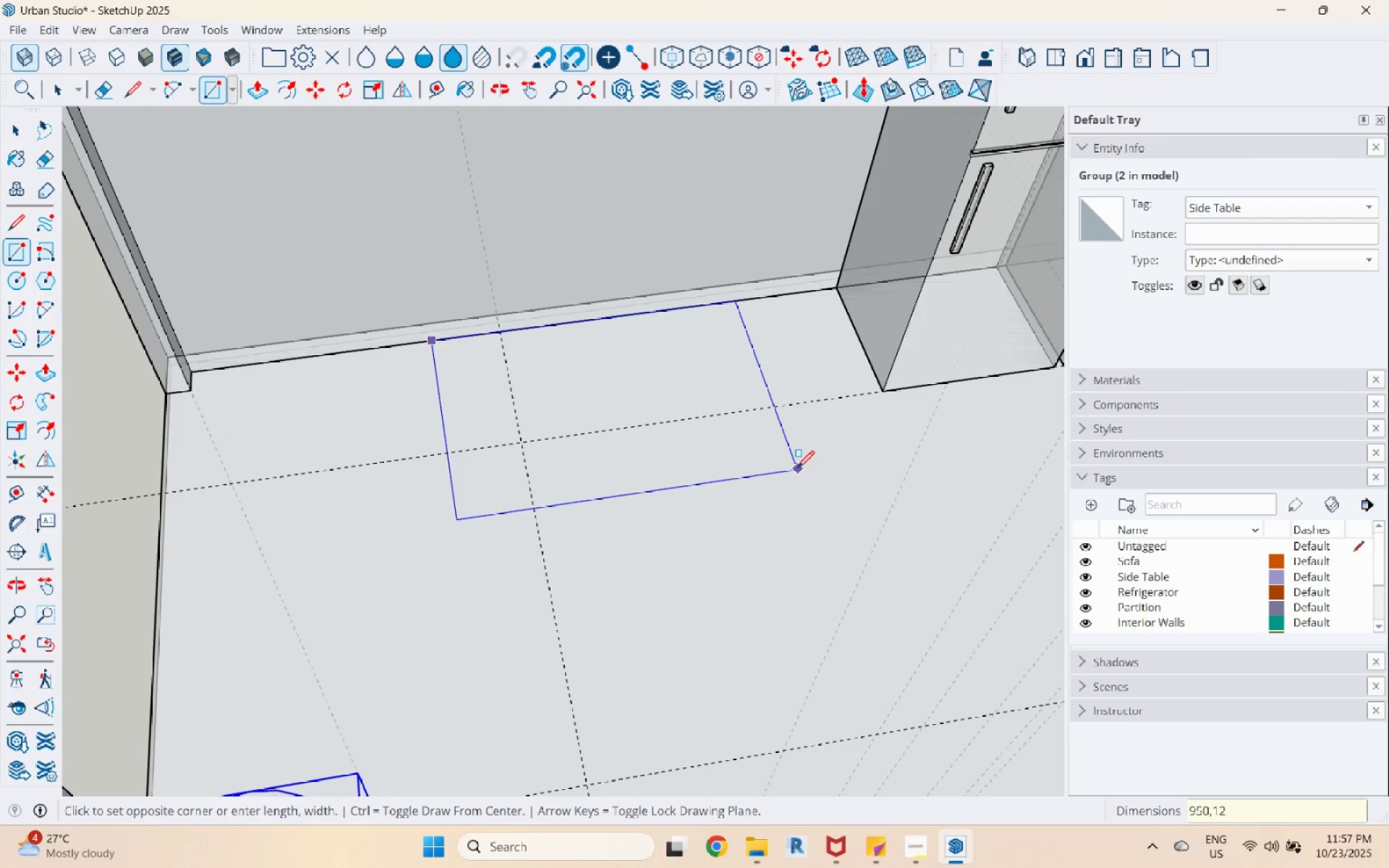 
key(Numpad0)
 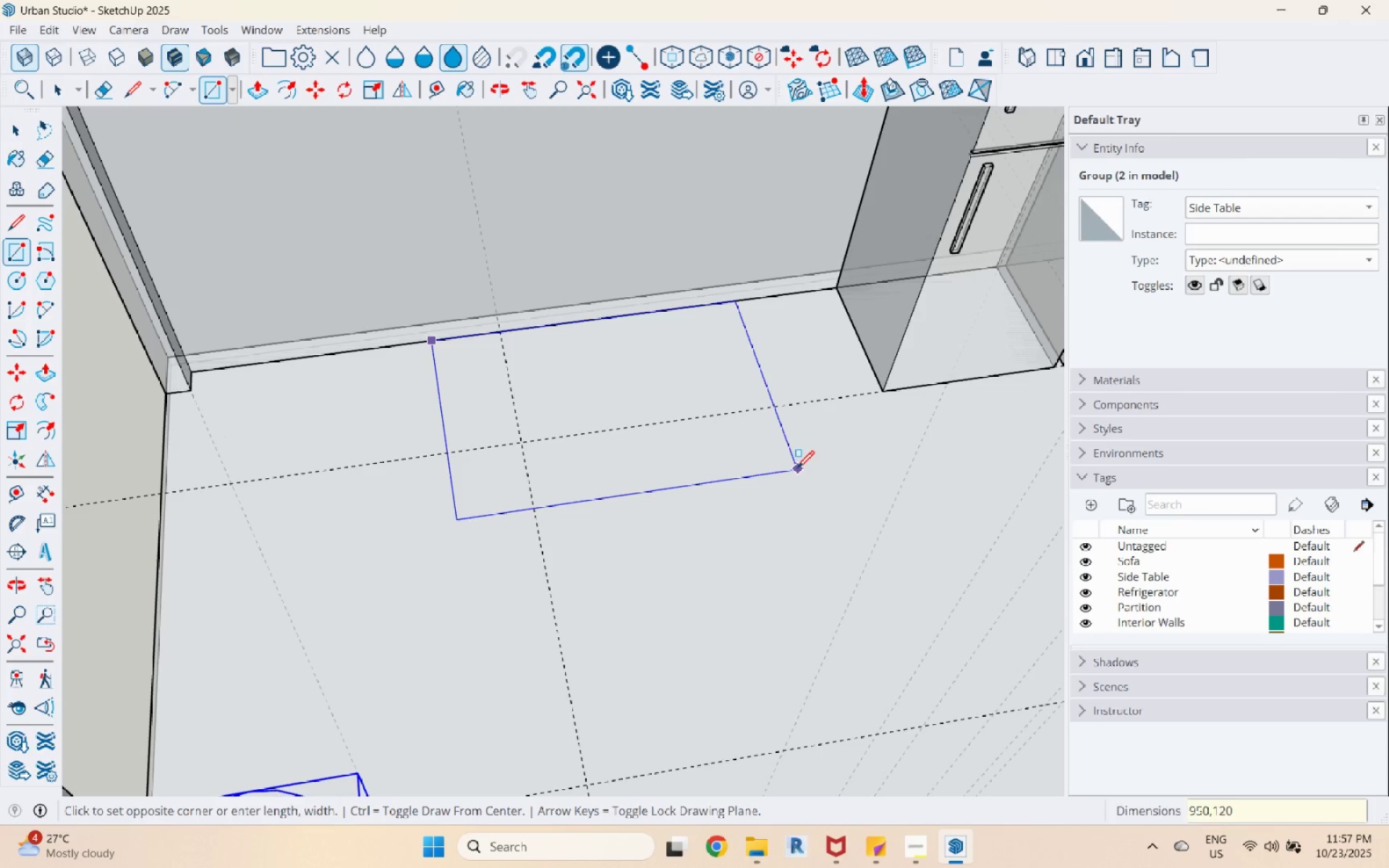 
key(Numpad0)
 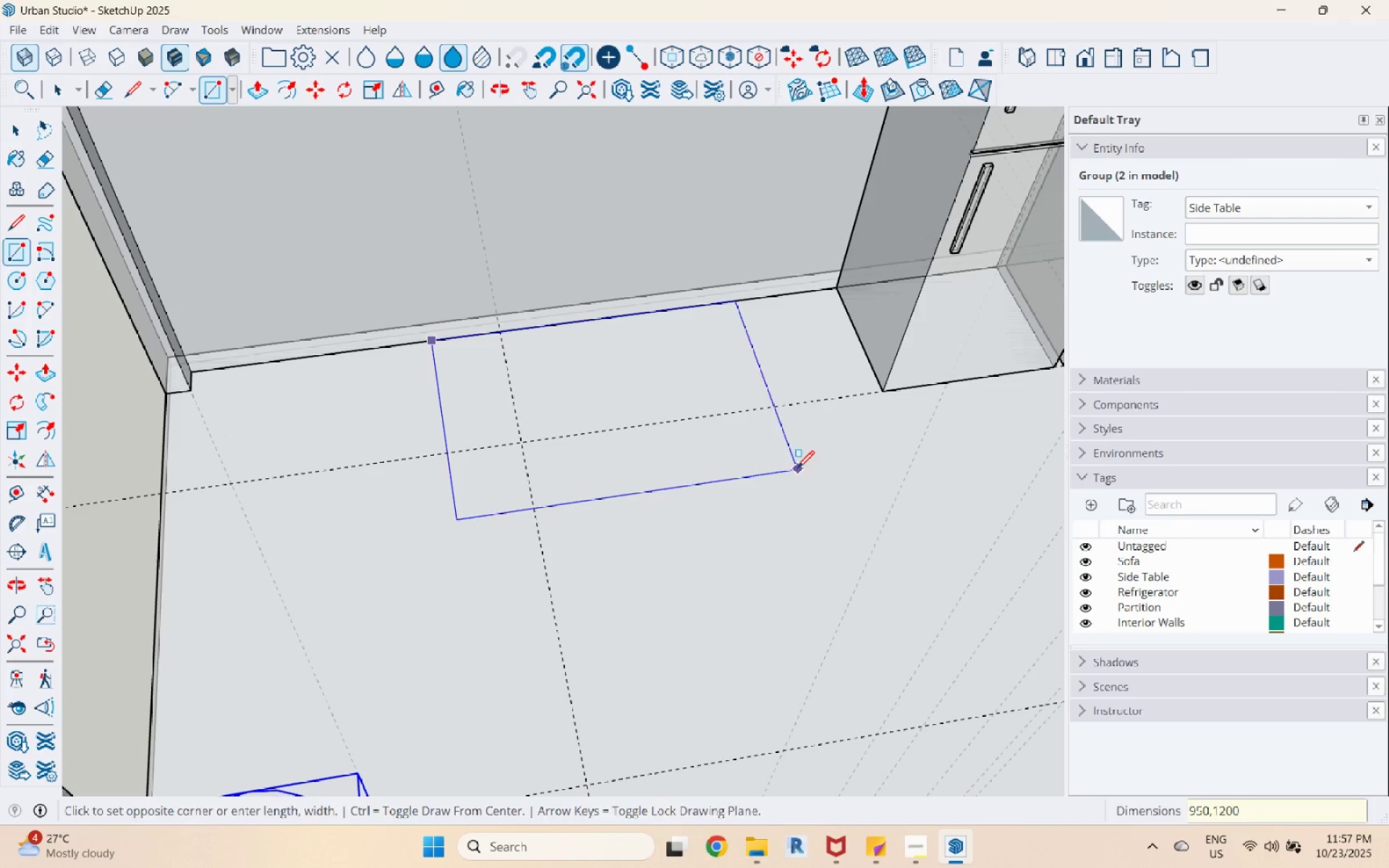 
key(Enter)
 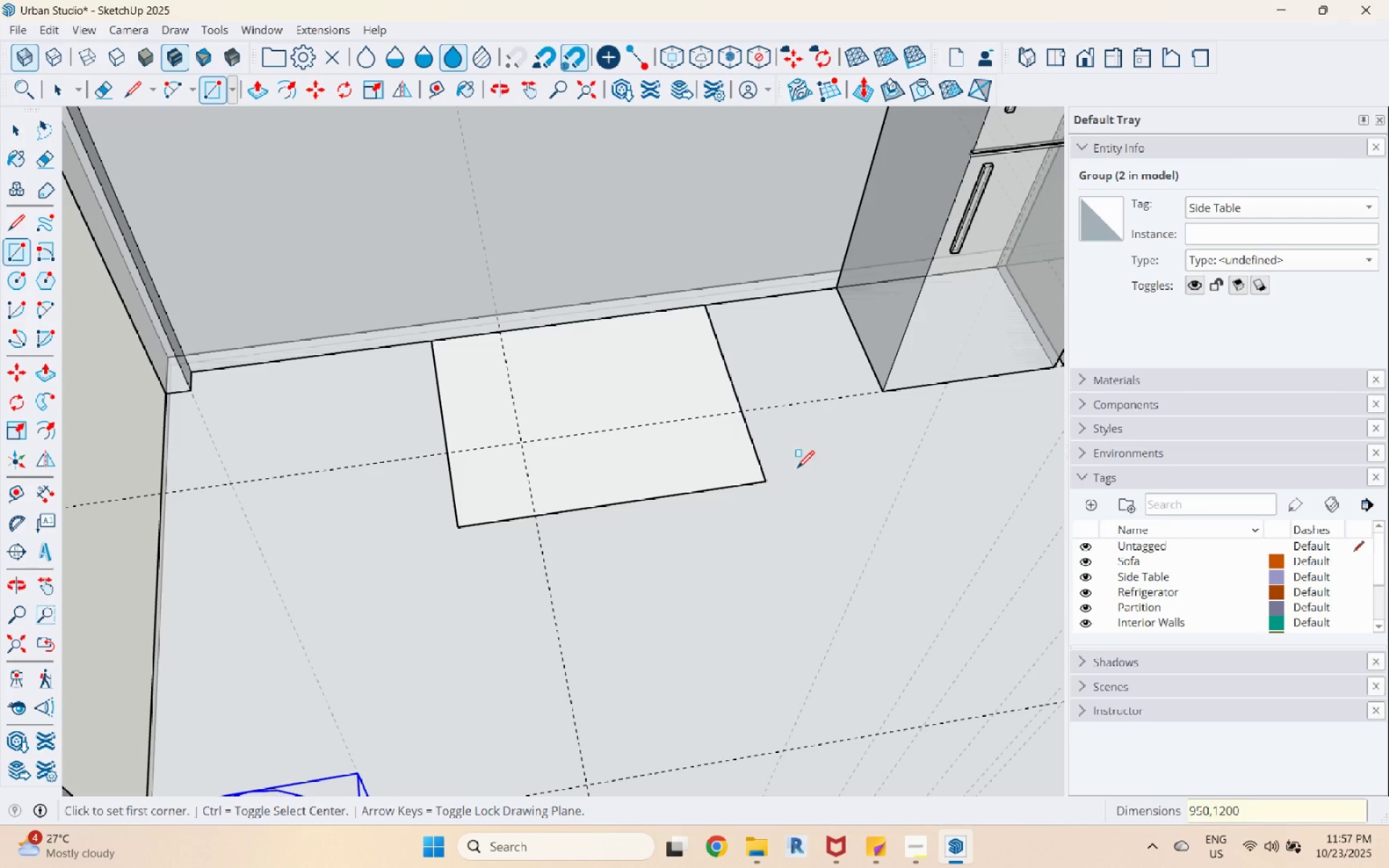 
key(Space)
 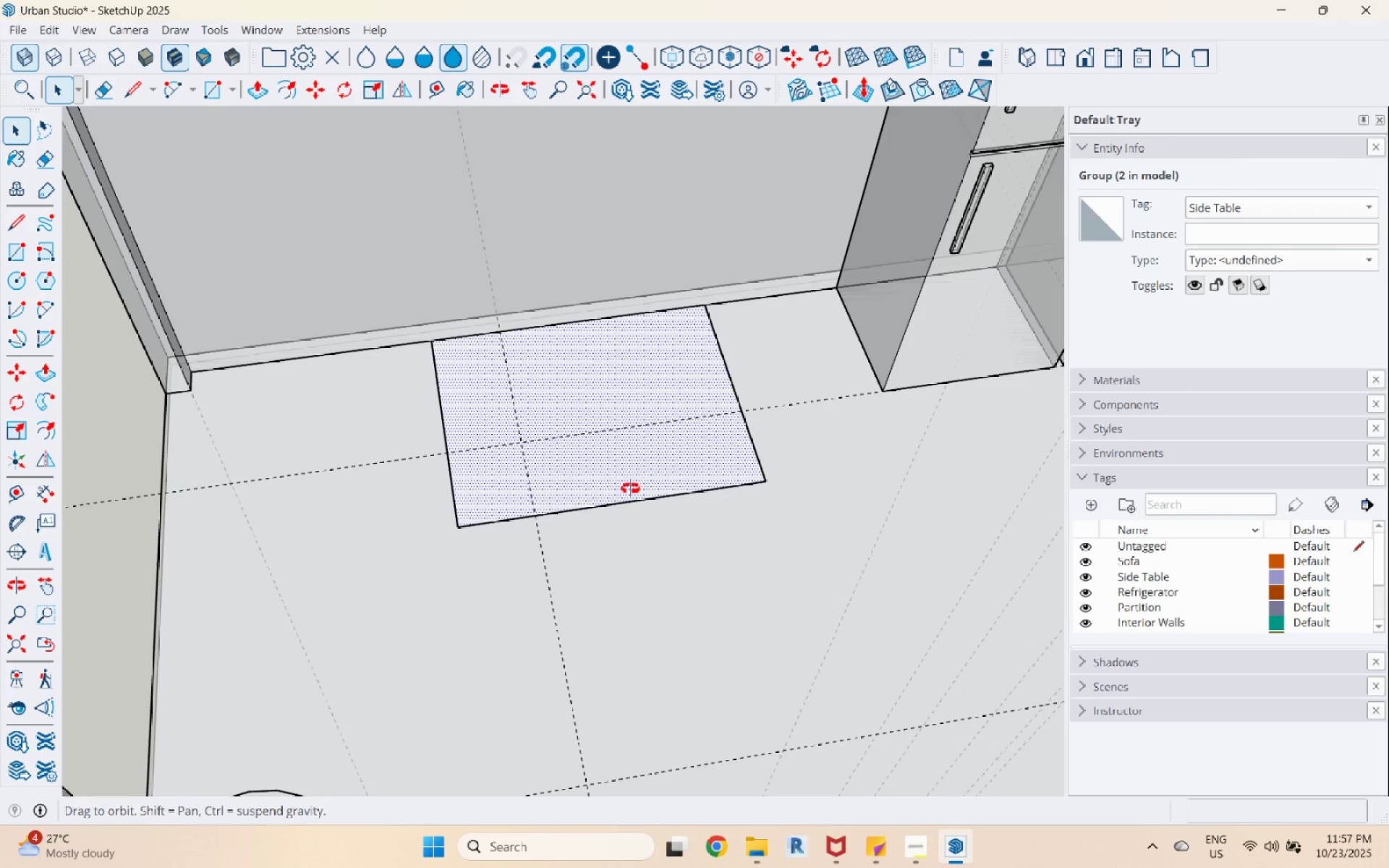 
scroll: coordinate [676, 407], scroll_direction: up, amount: 5.0
 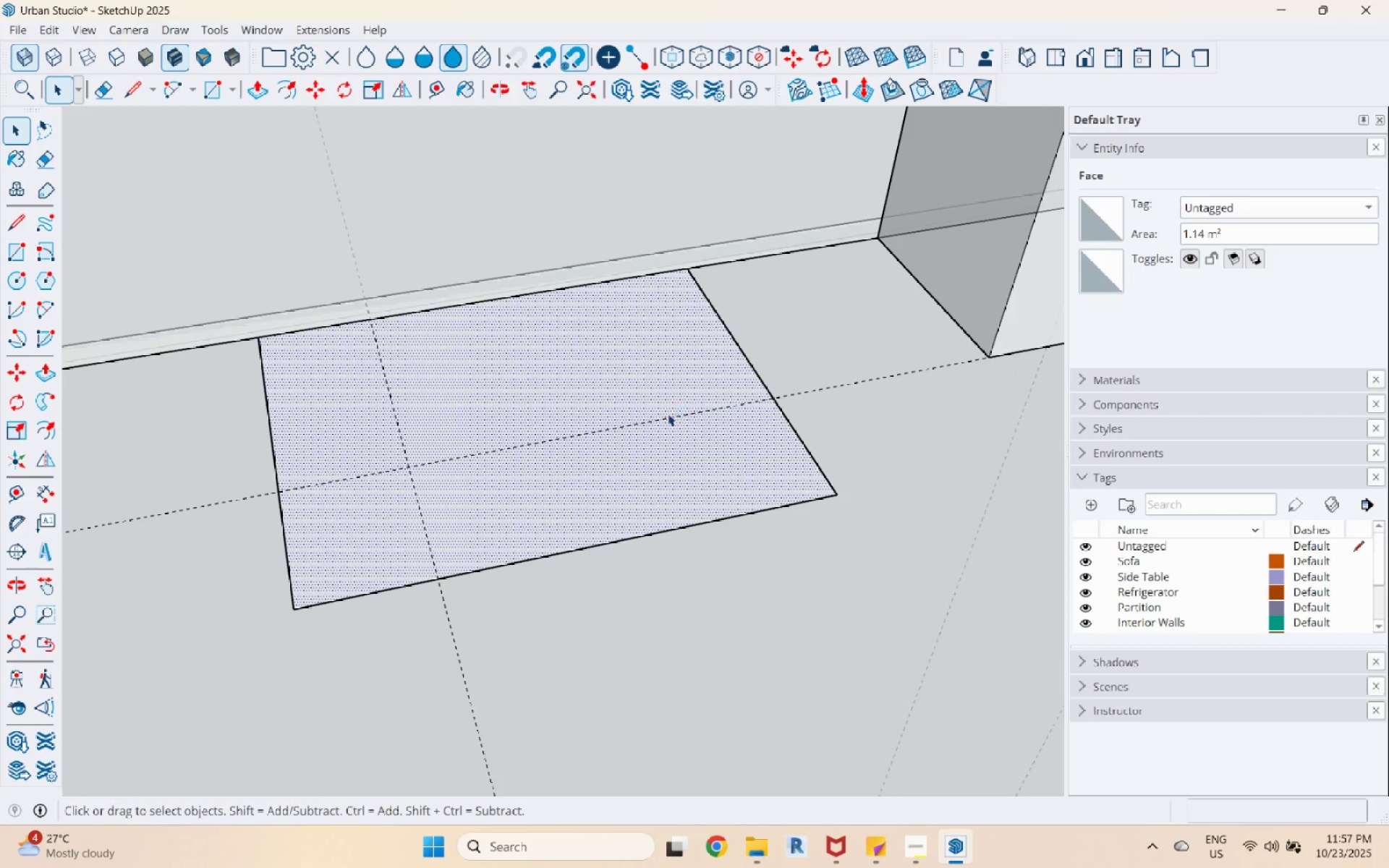 
key(P)
 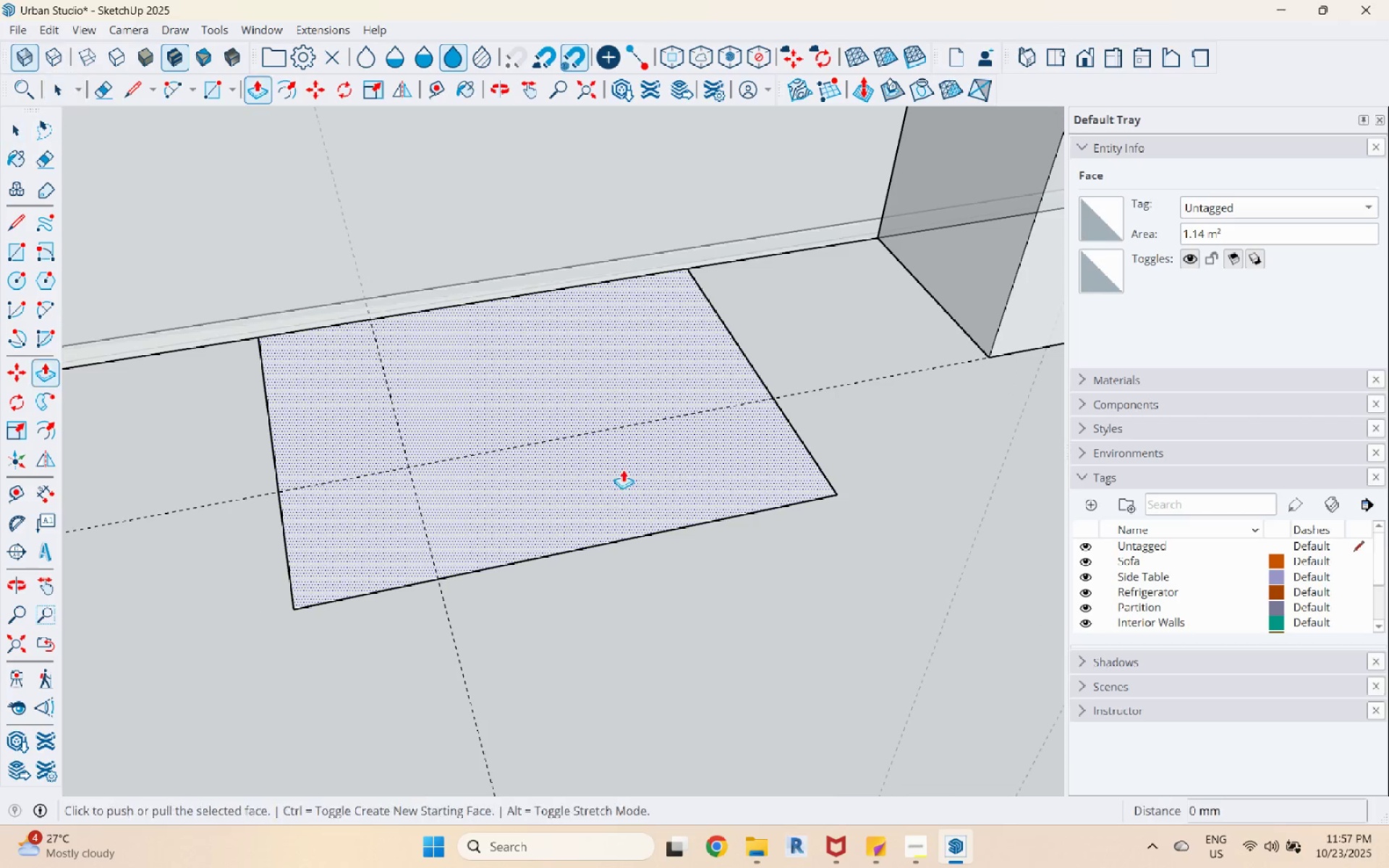 
left_click([623, 469])
 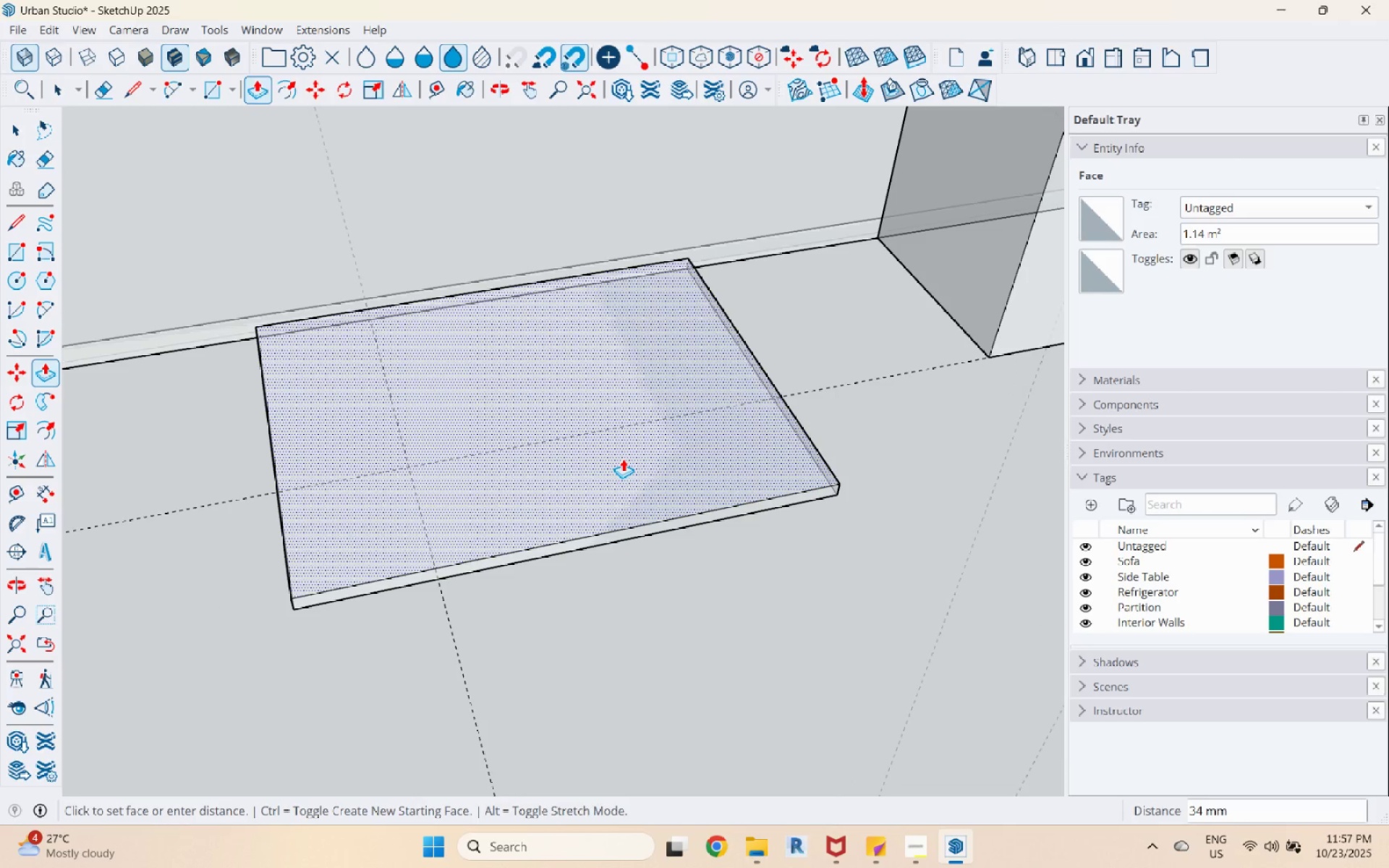 
key(Numpad5)
 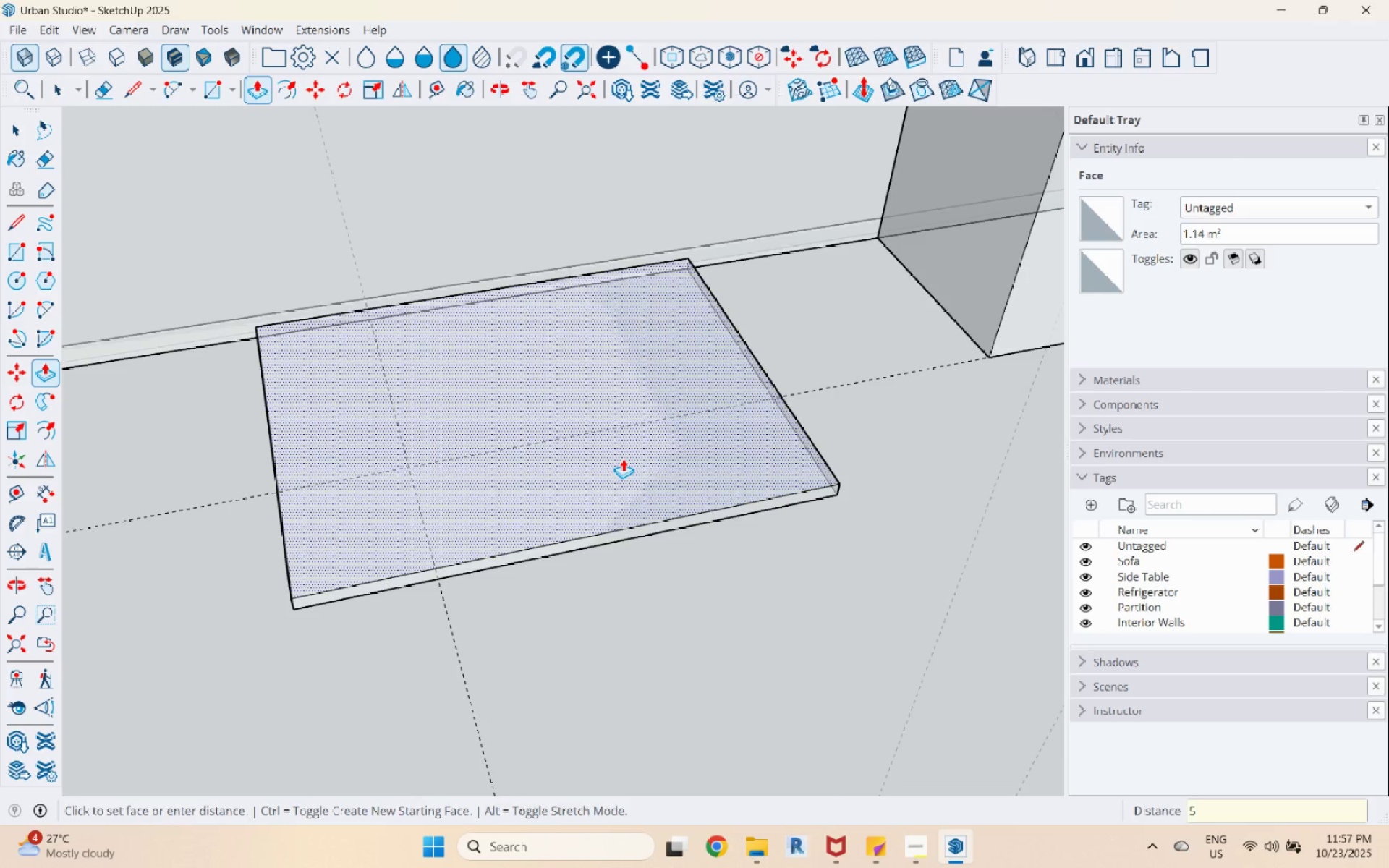 
key(Numpad0)
 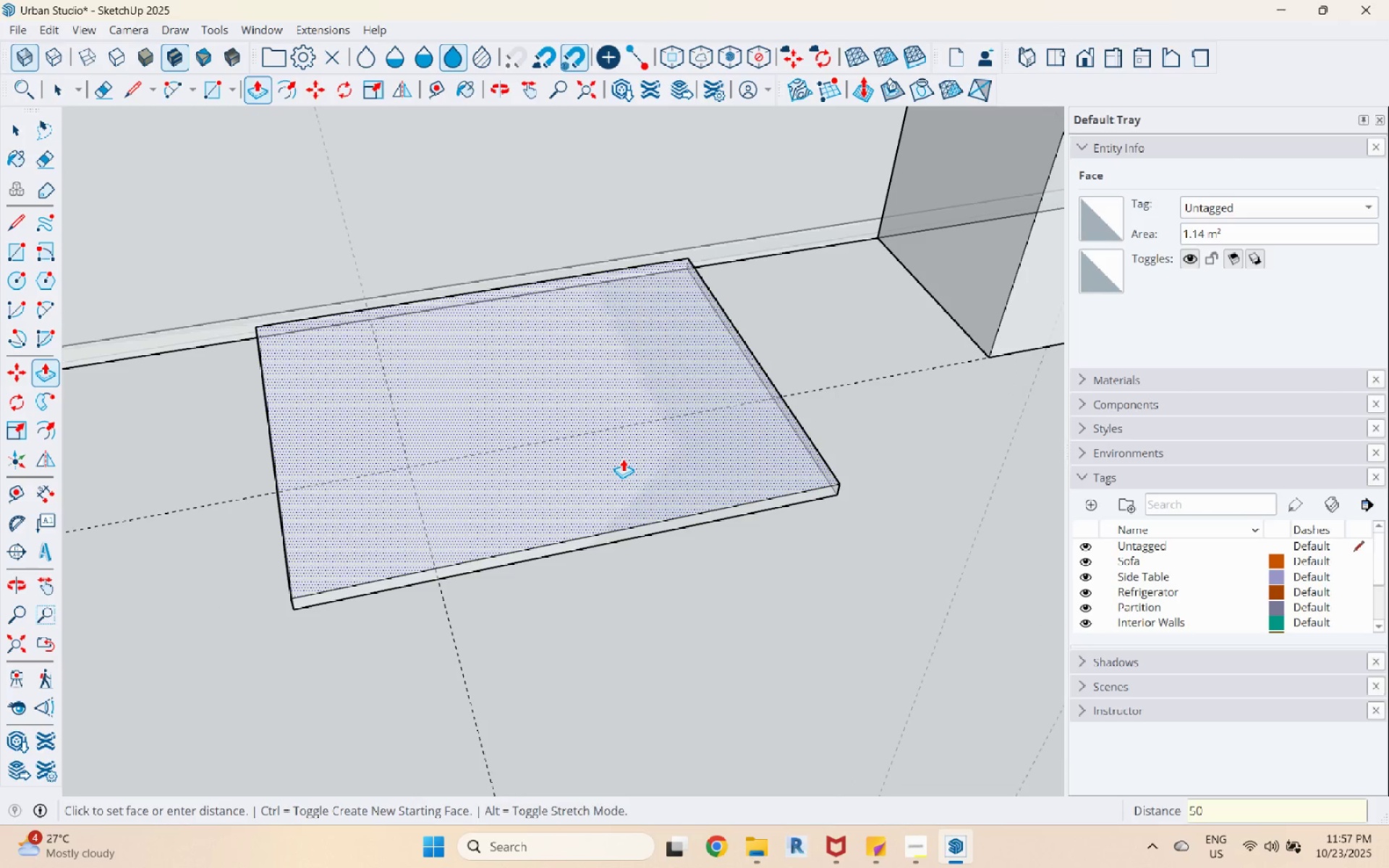 
key(Enter)
 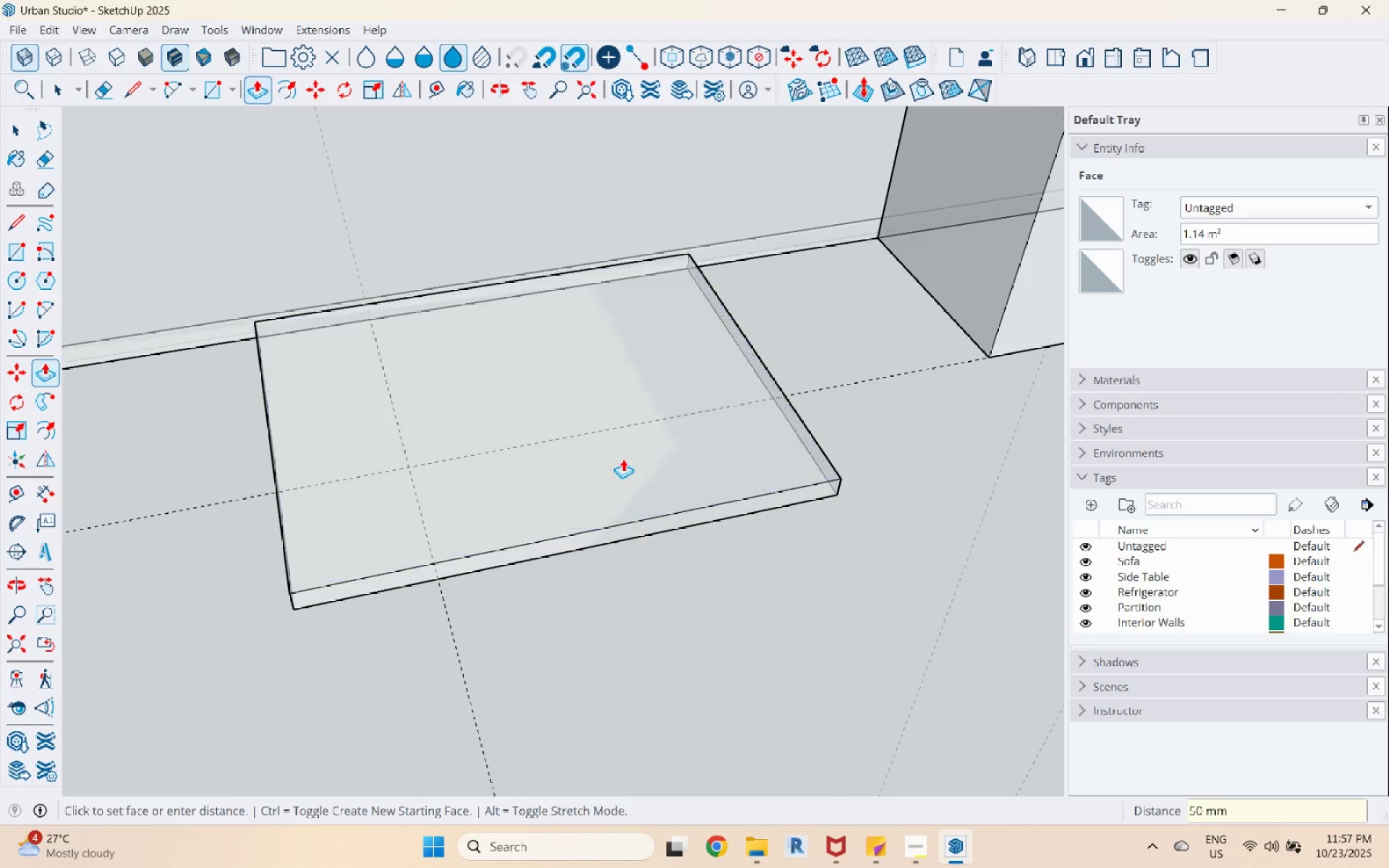 
key(Space)
 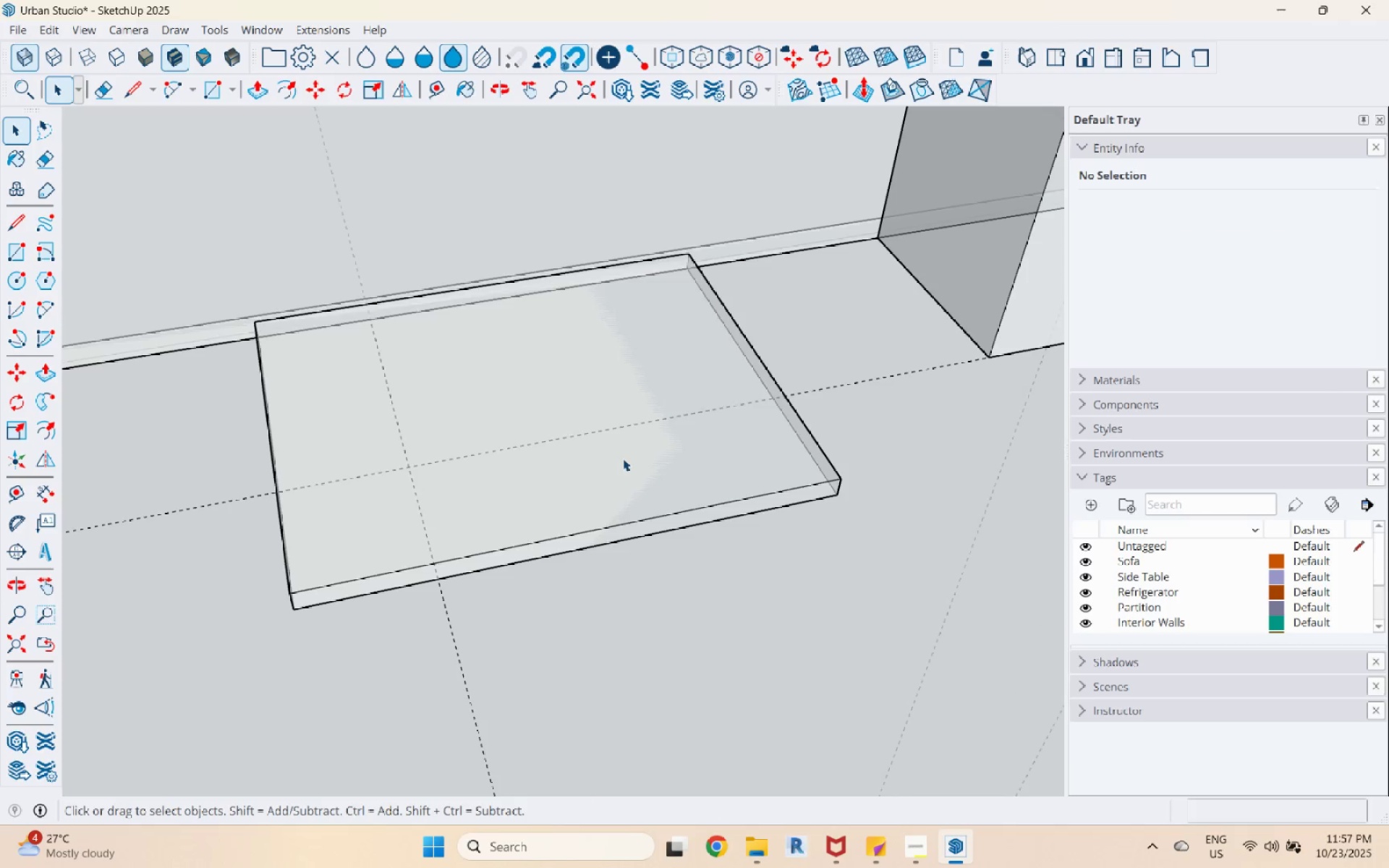 
double_click([623, 459])
 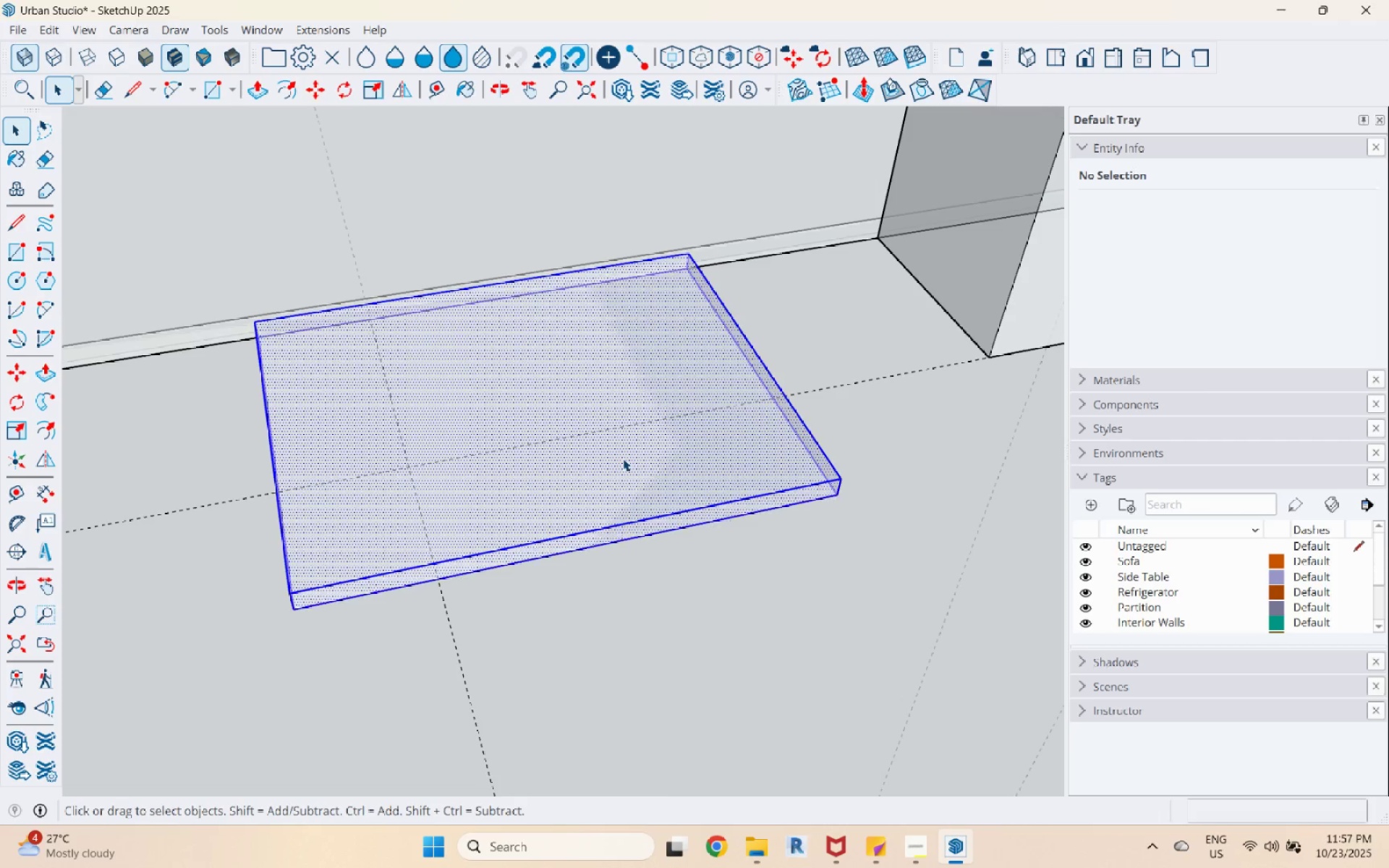 
triple_click([623, 459])
 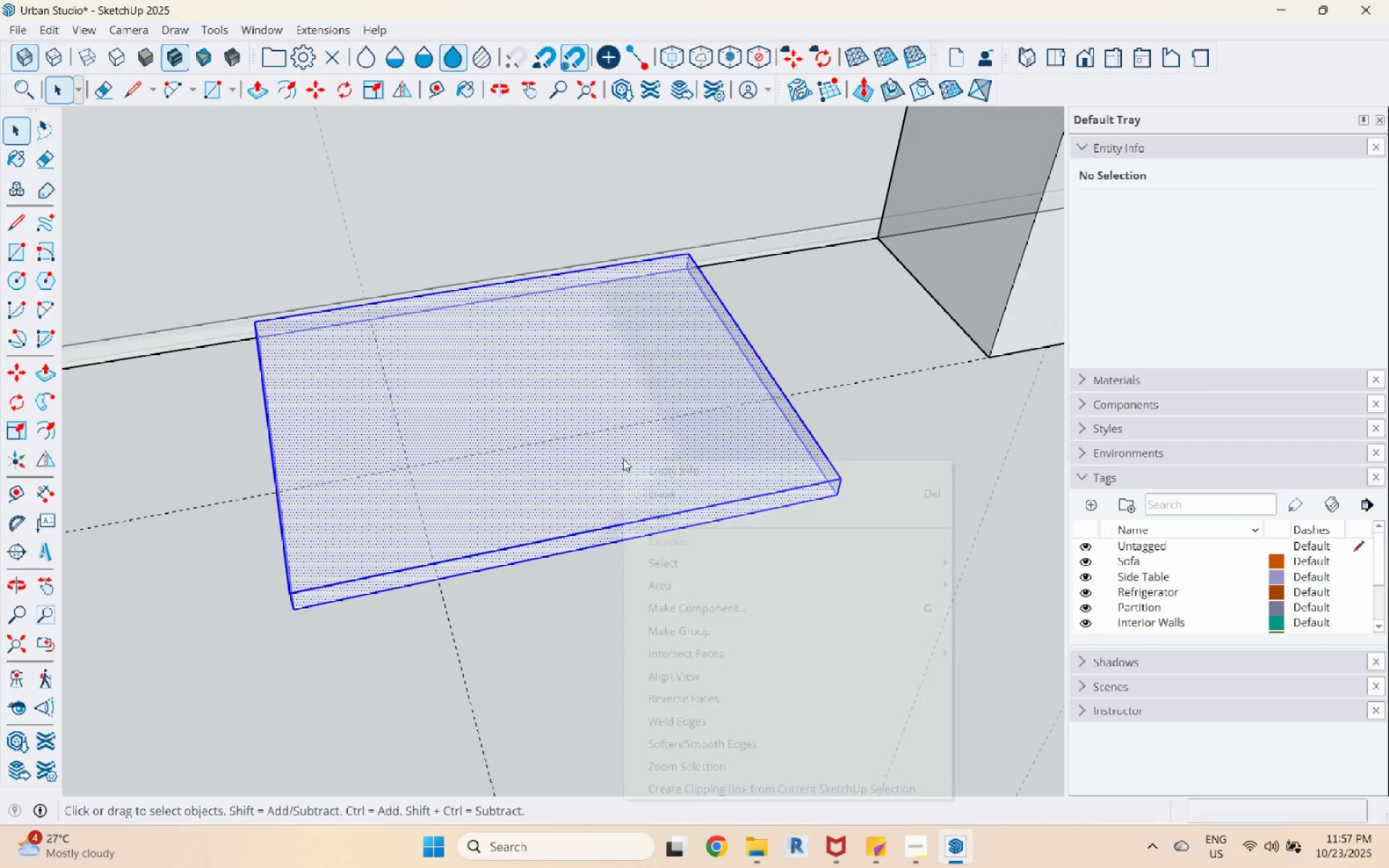 
right_click([623, 459])
 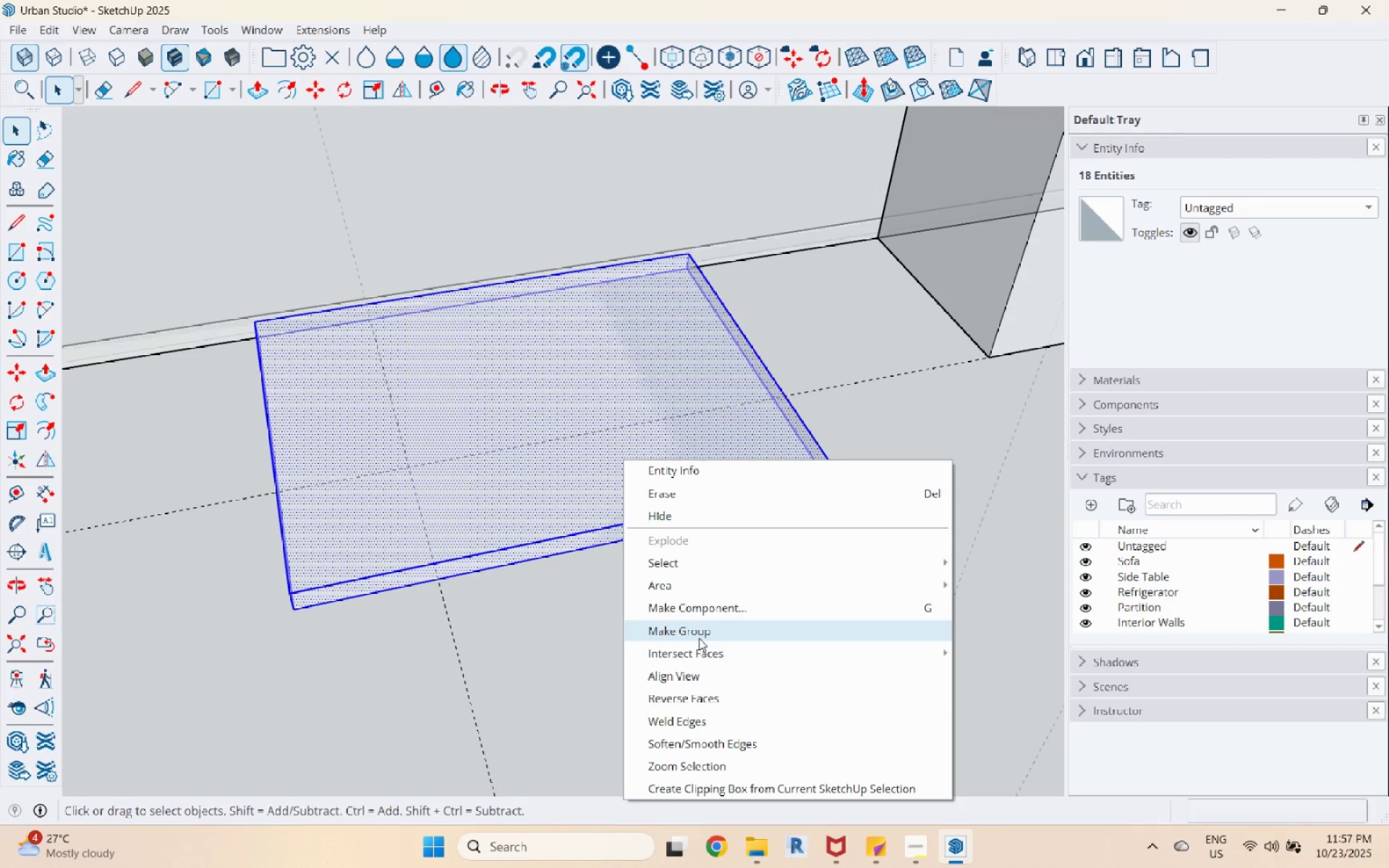 
left_click([700, 638])
 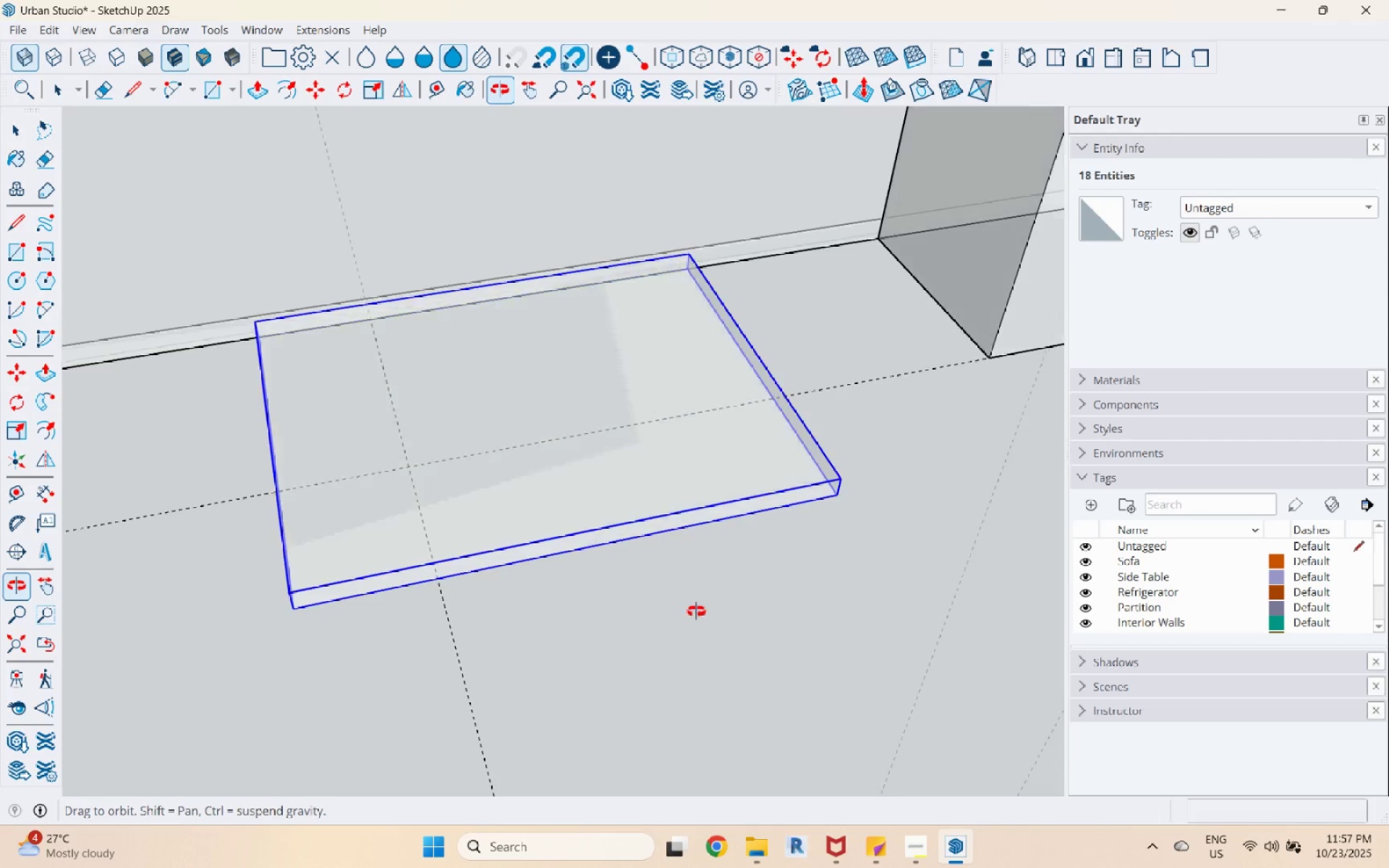 
scroll: coordinate [726, 629], scroll_direction: down, amount: 8.0
 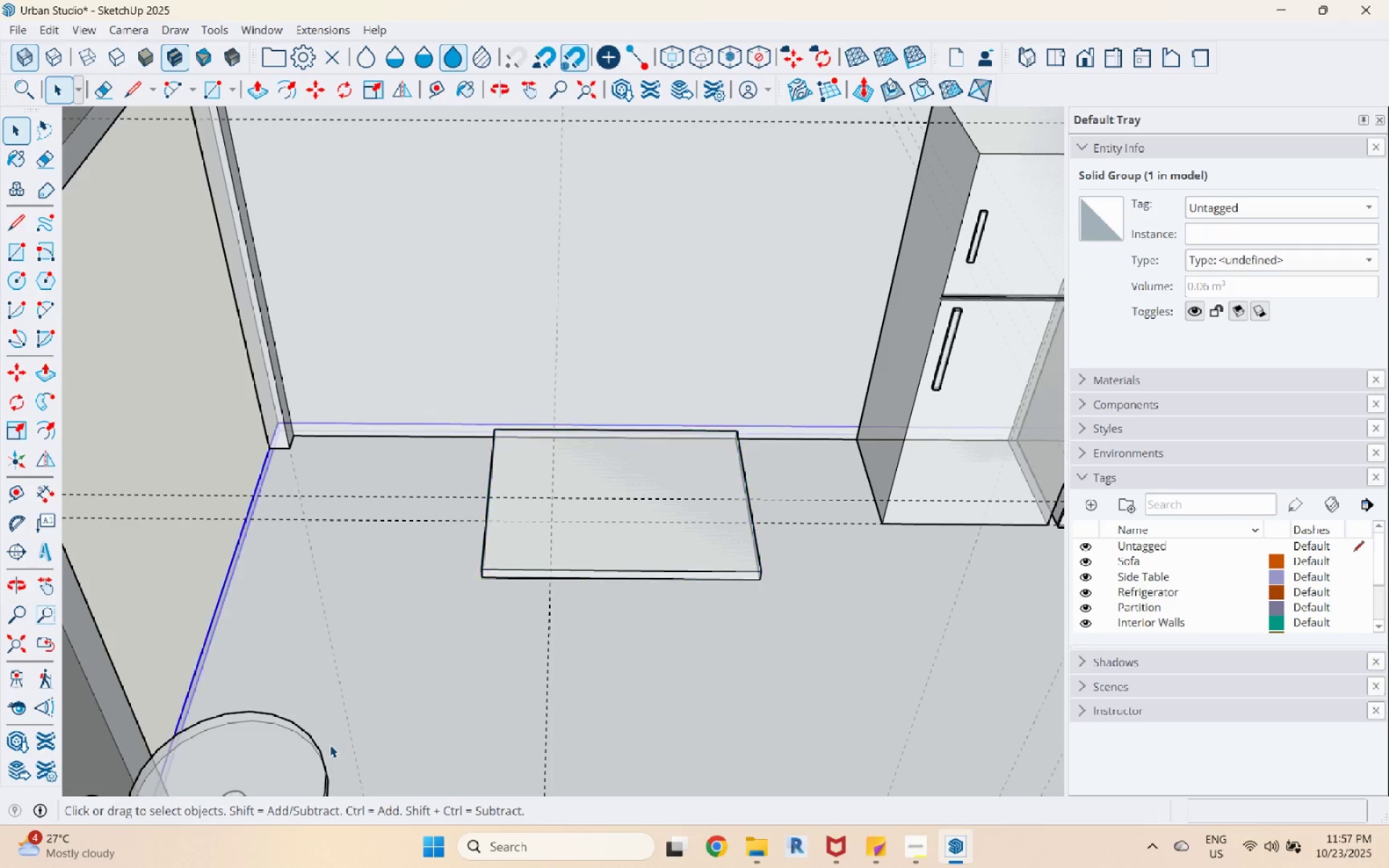 
double_click([300, 742])
 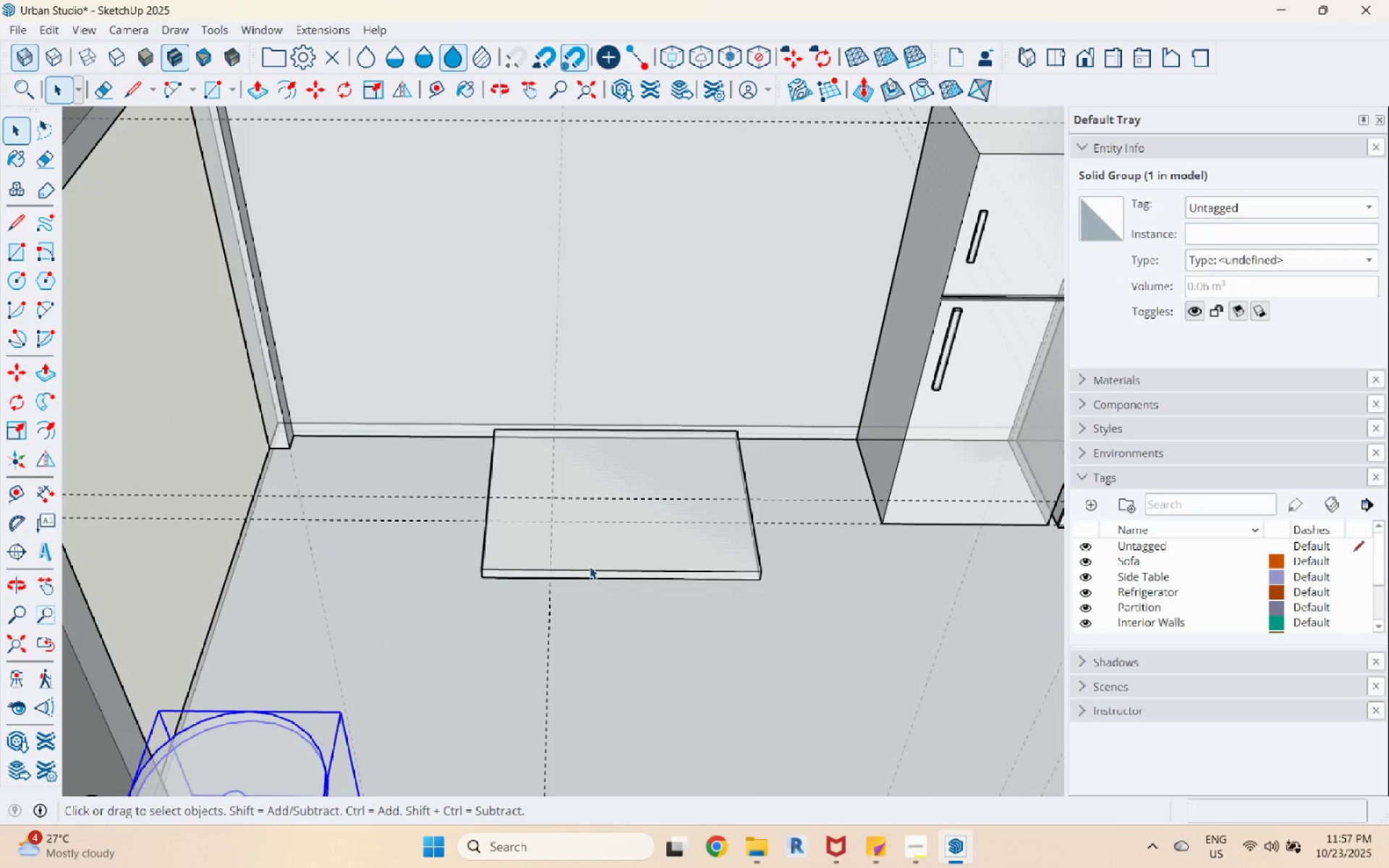 
scroll: coordinate [868, 454], scroll_direction: down, amount: 6.0
 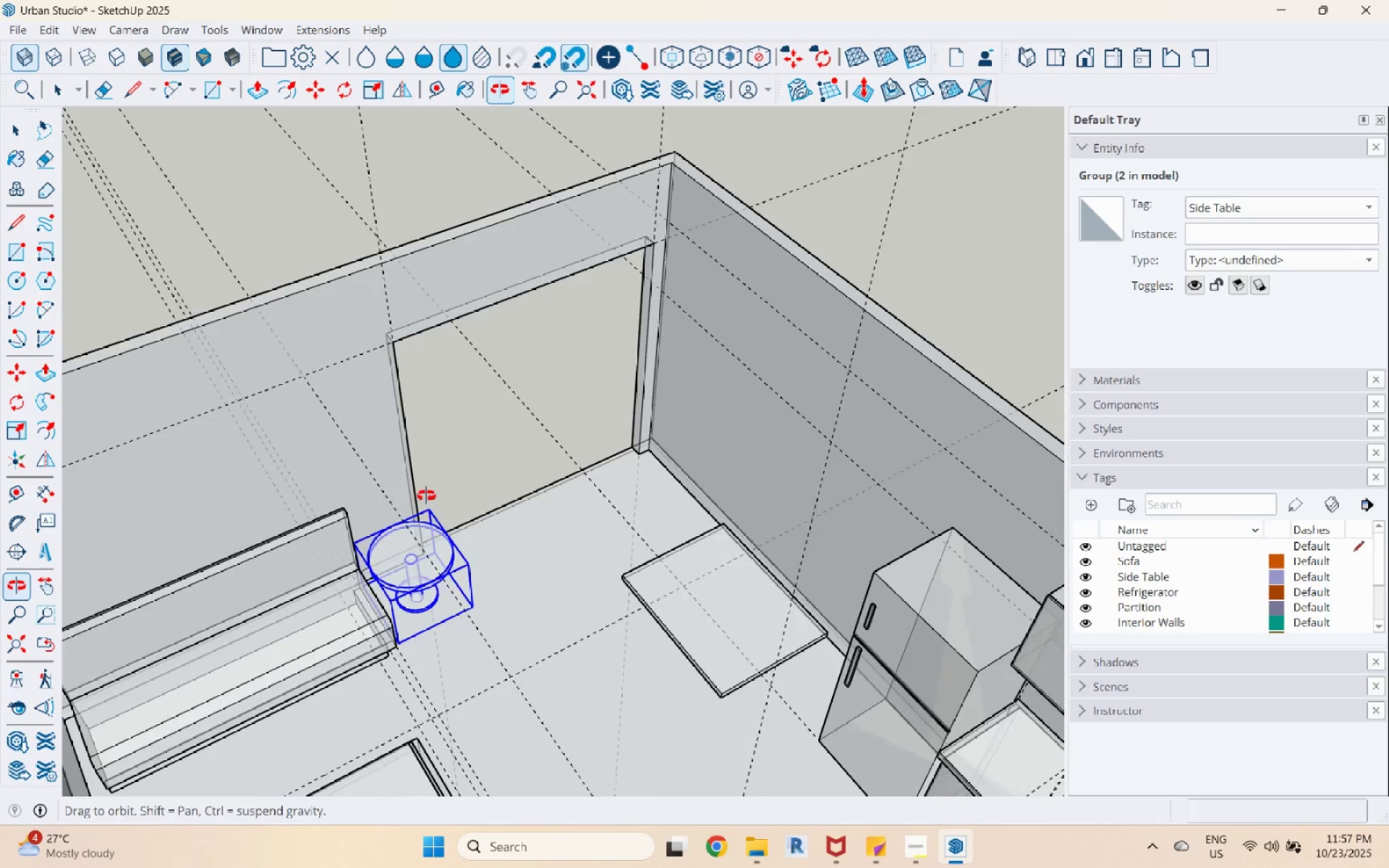 
right_click([443, 563])
 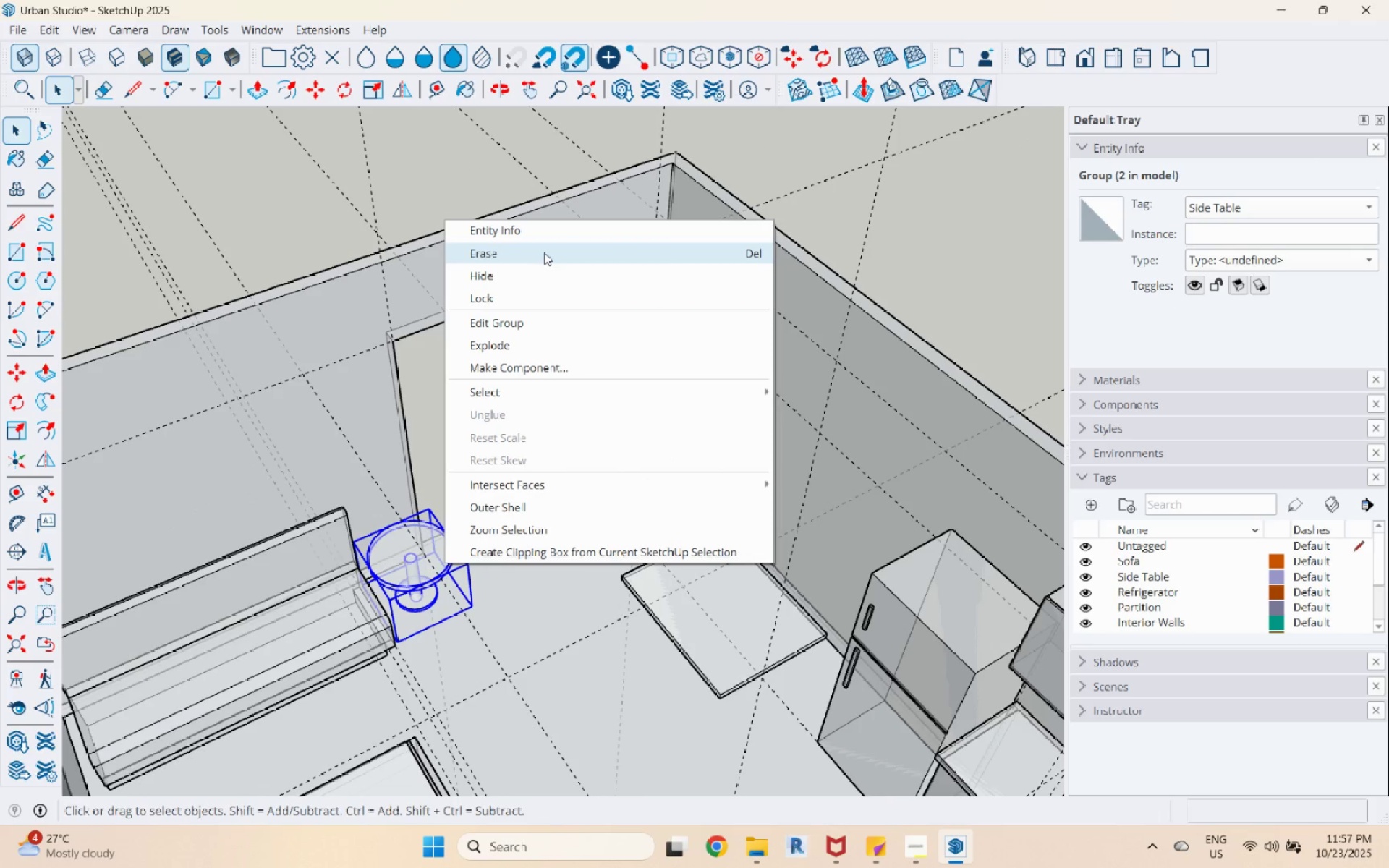 
left_click([544, 252])
 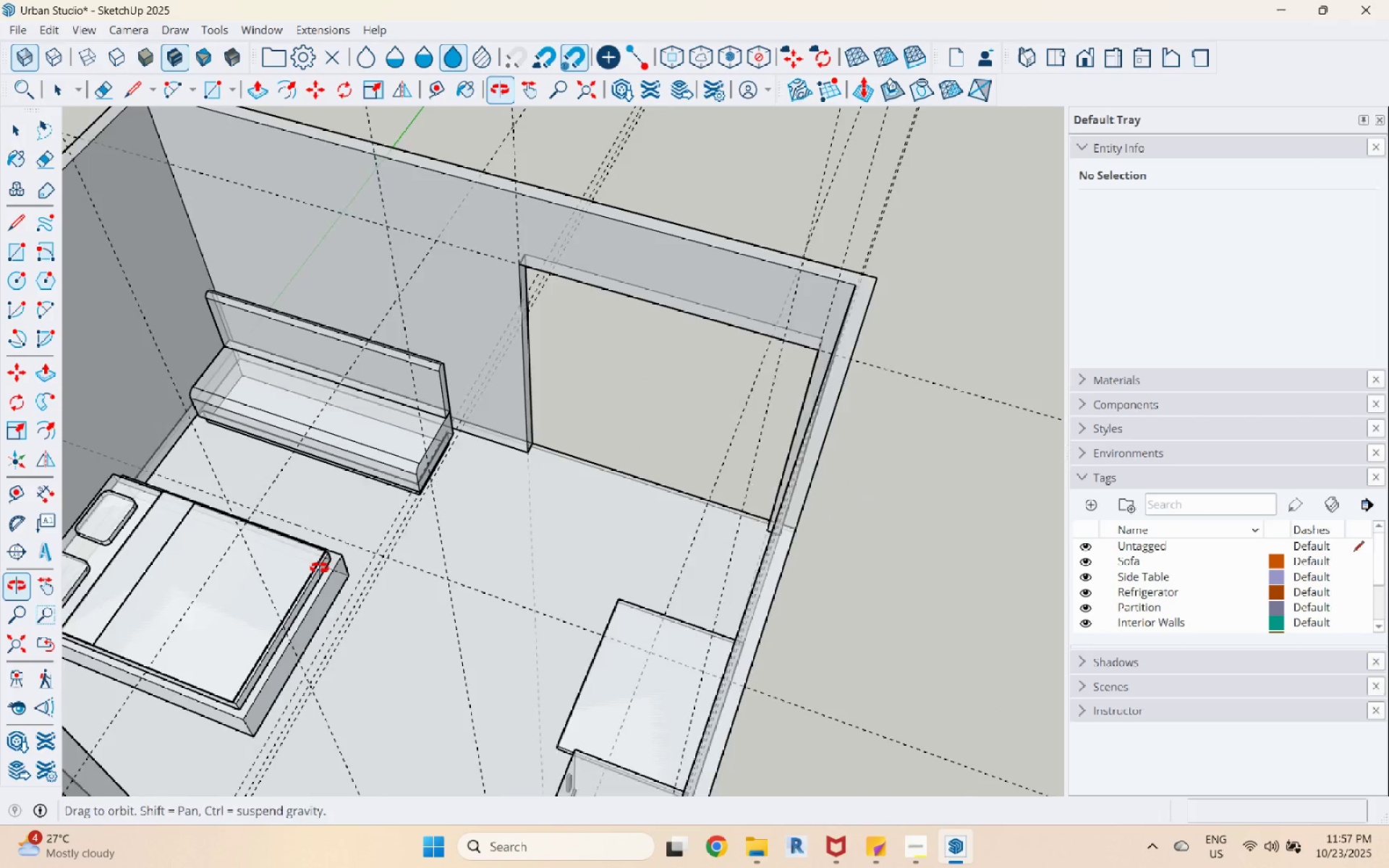 
scroll: coordinate [183, 619], scroll_direction: up, amount: 4.0
 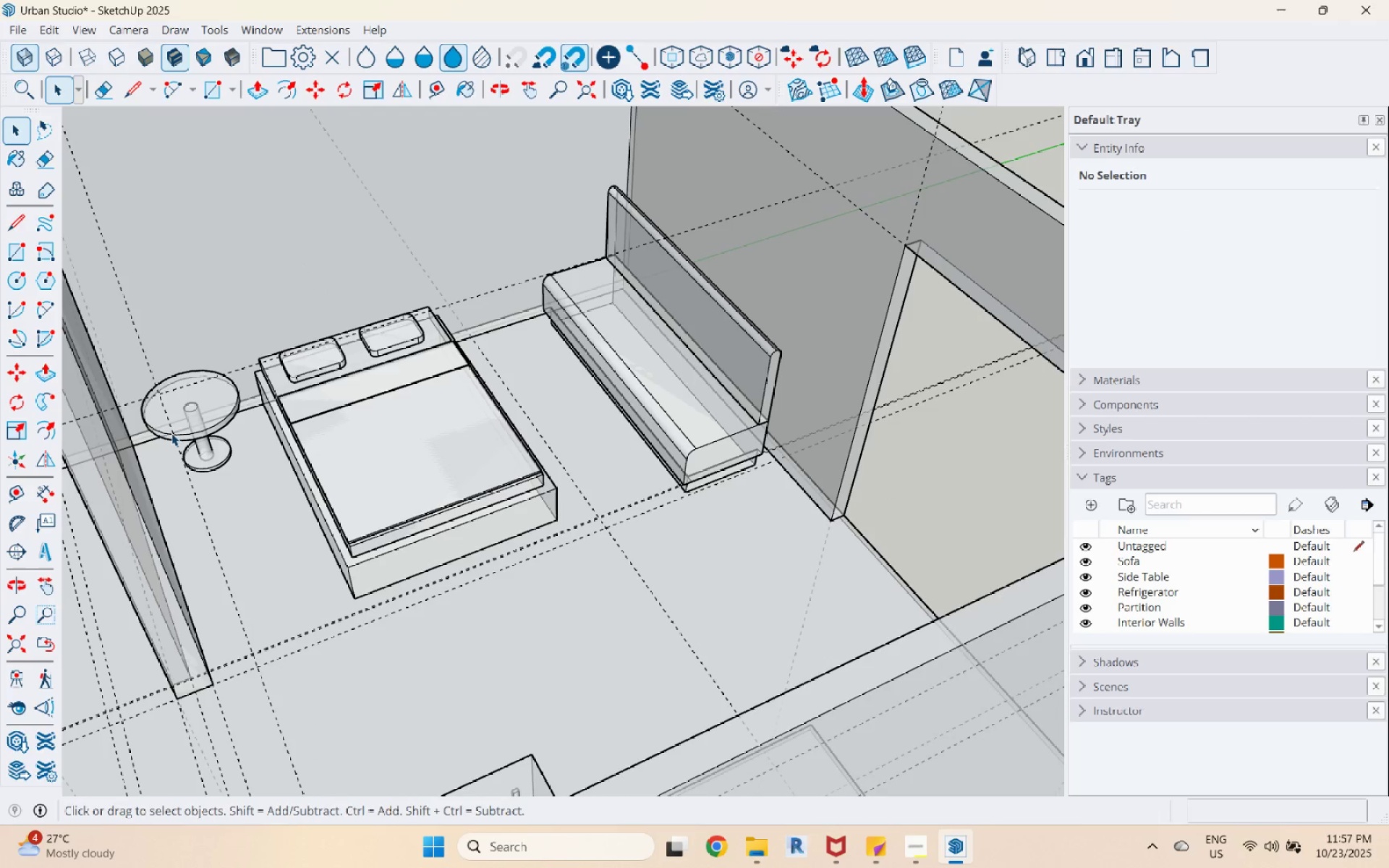 
left_click([207, 399])
 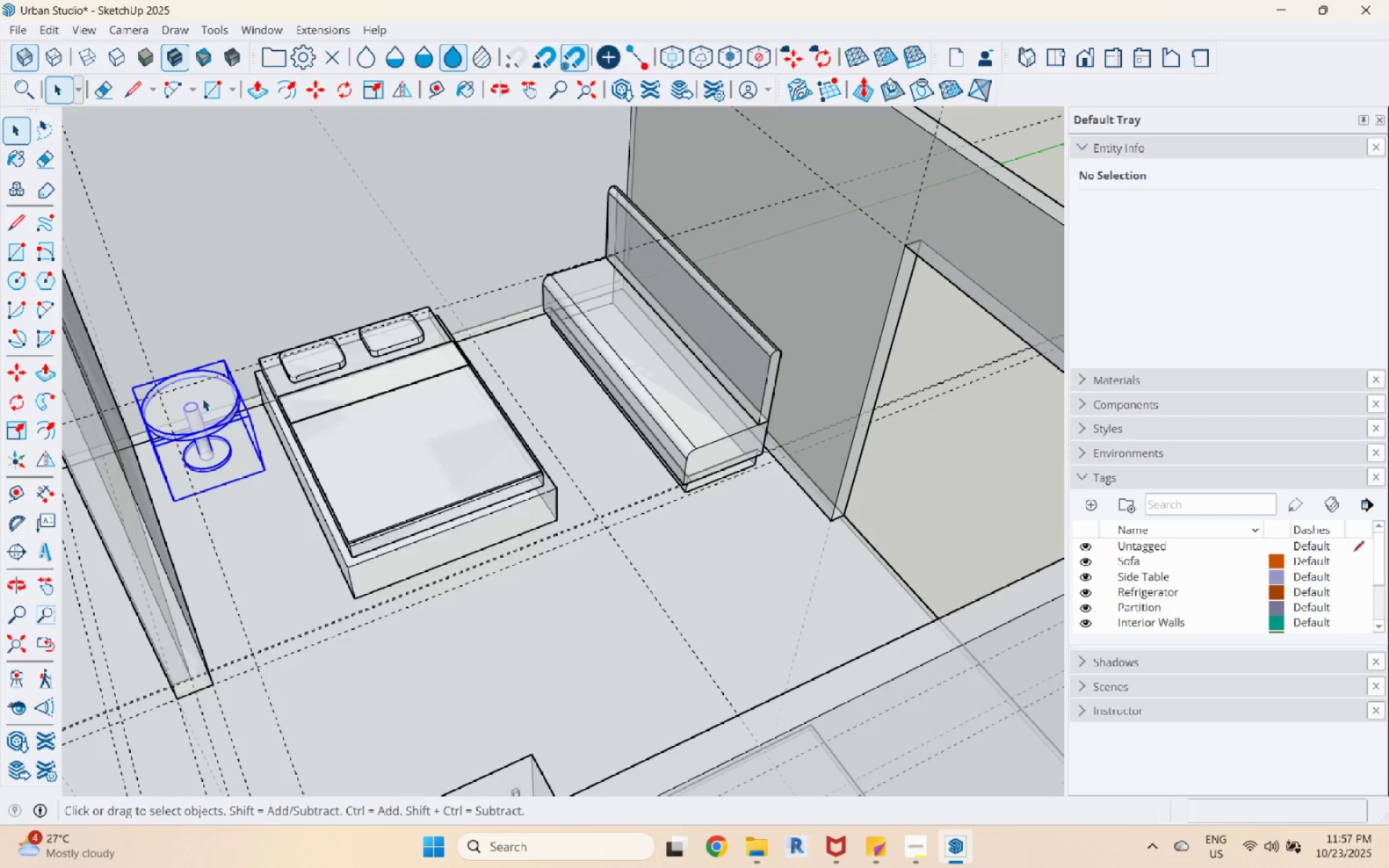 
right_click([203, 399])
 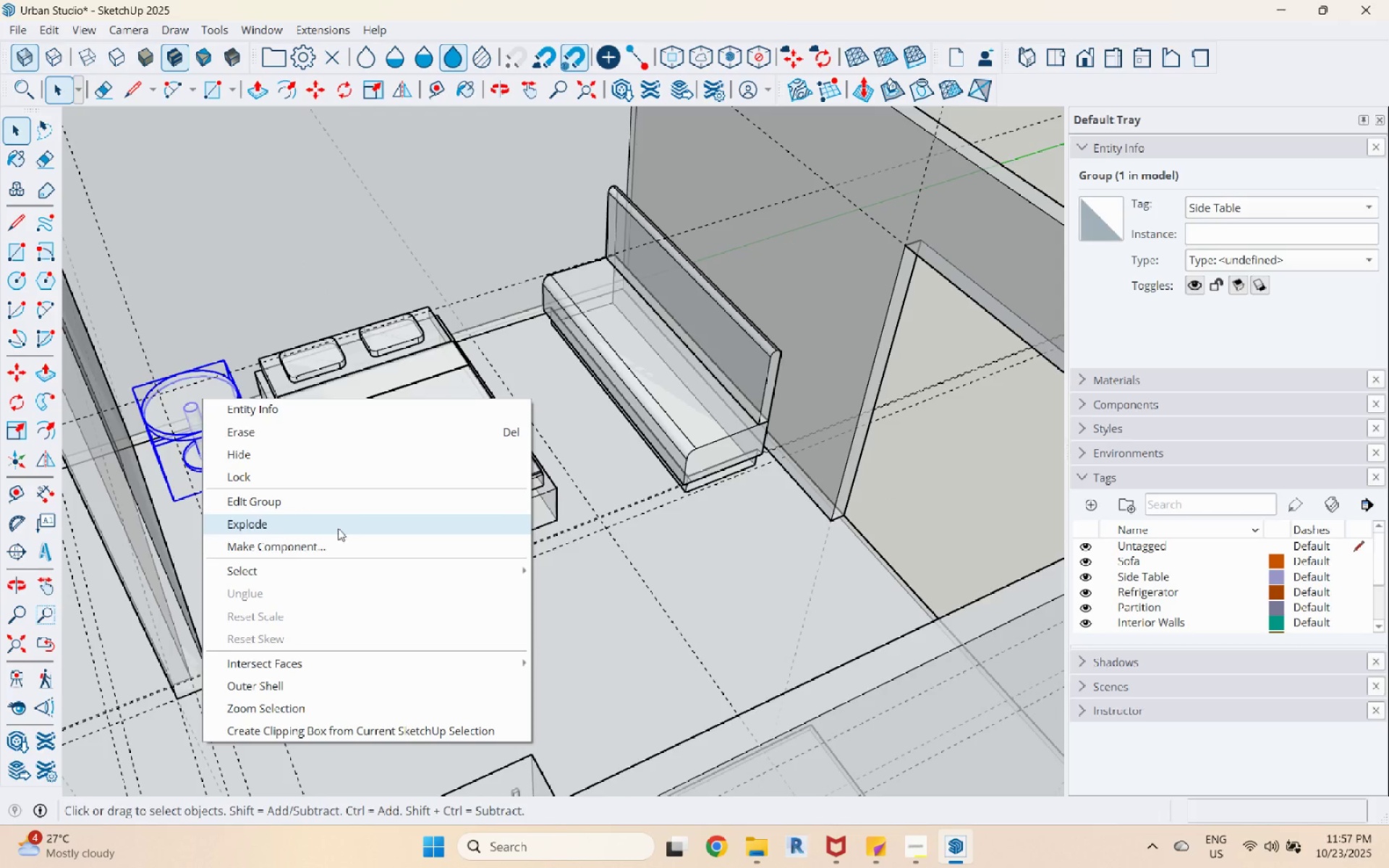 
left_click([341, 550])
 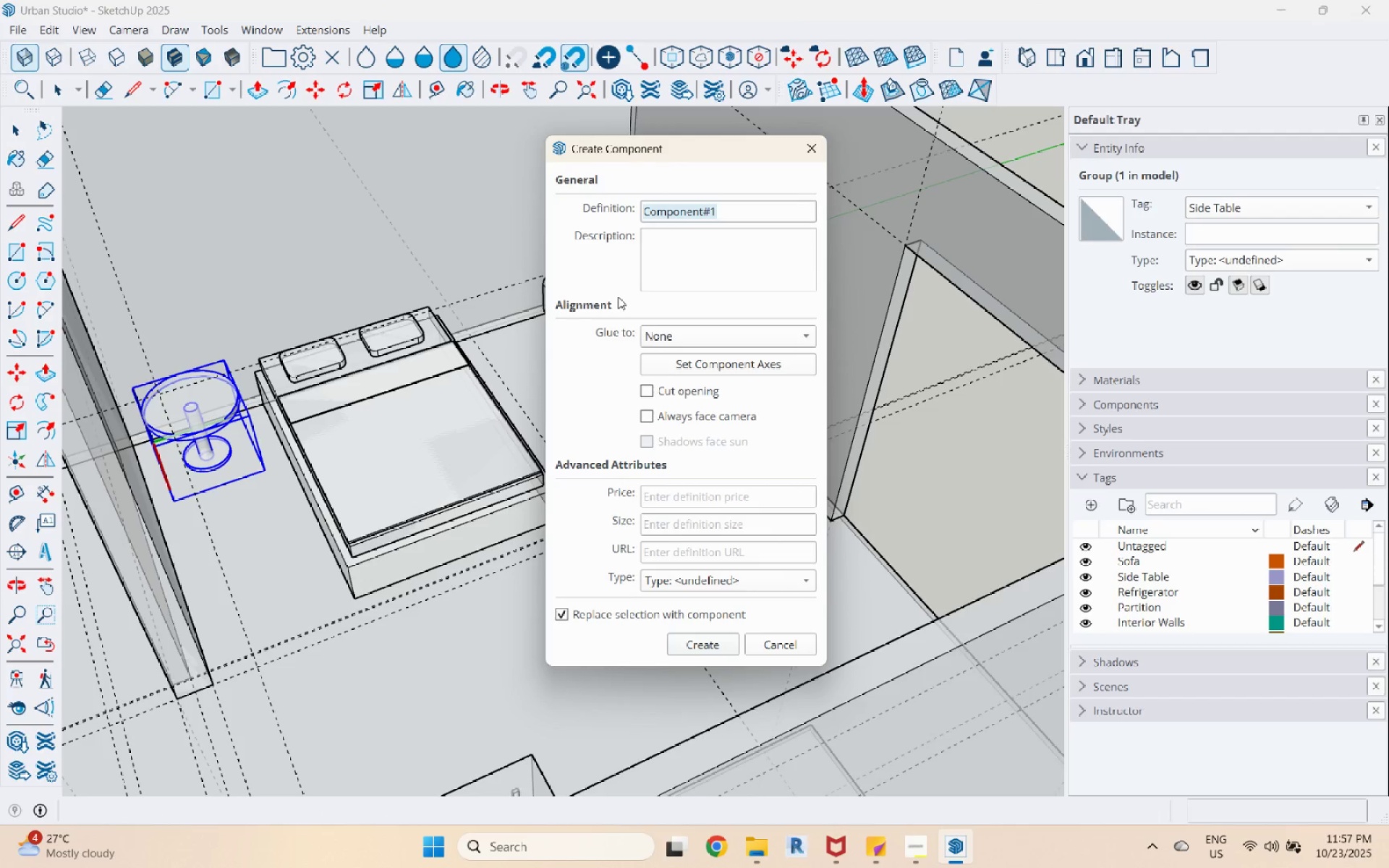 
type(Side Table)
 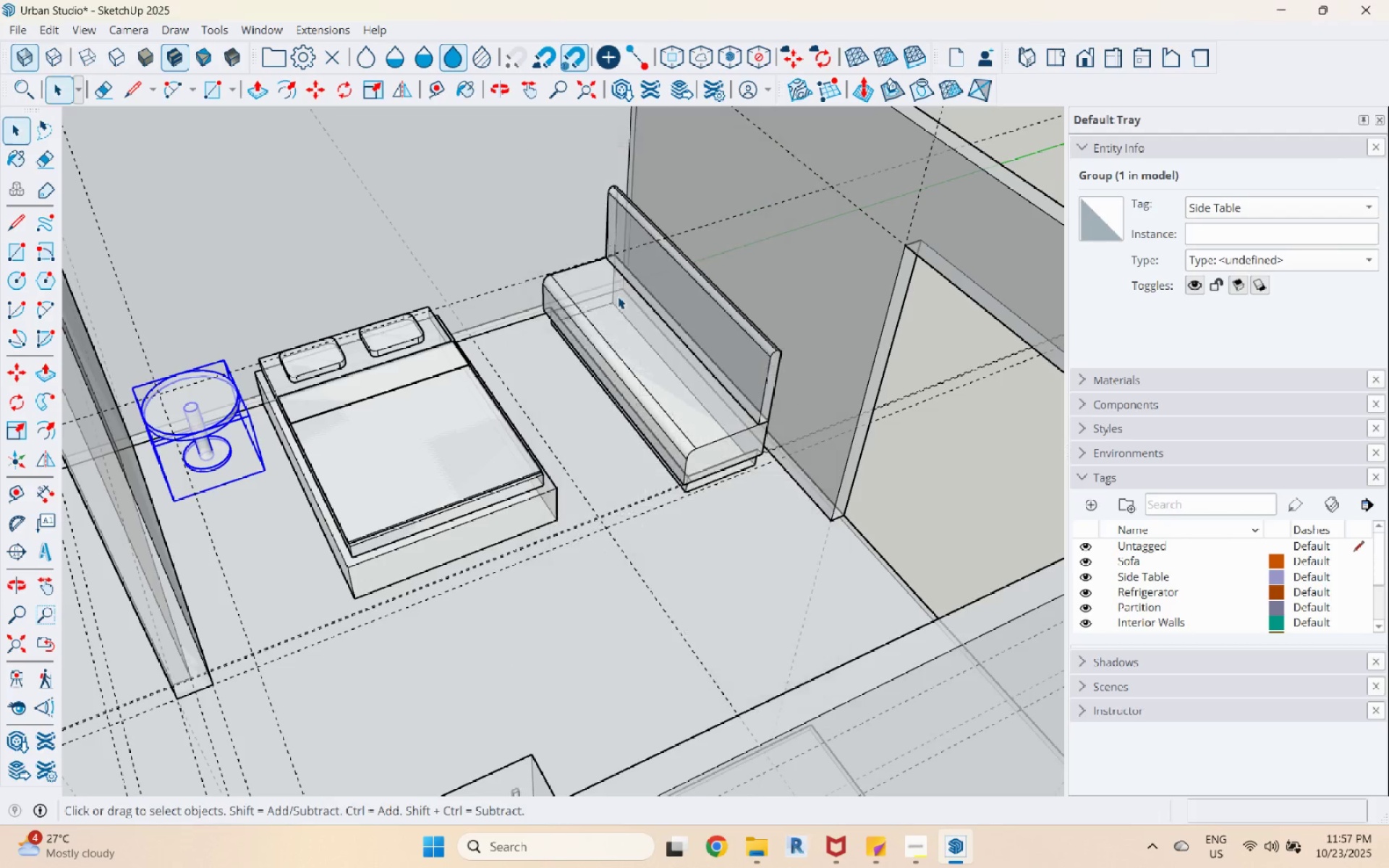 
 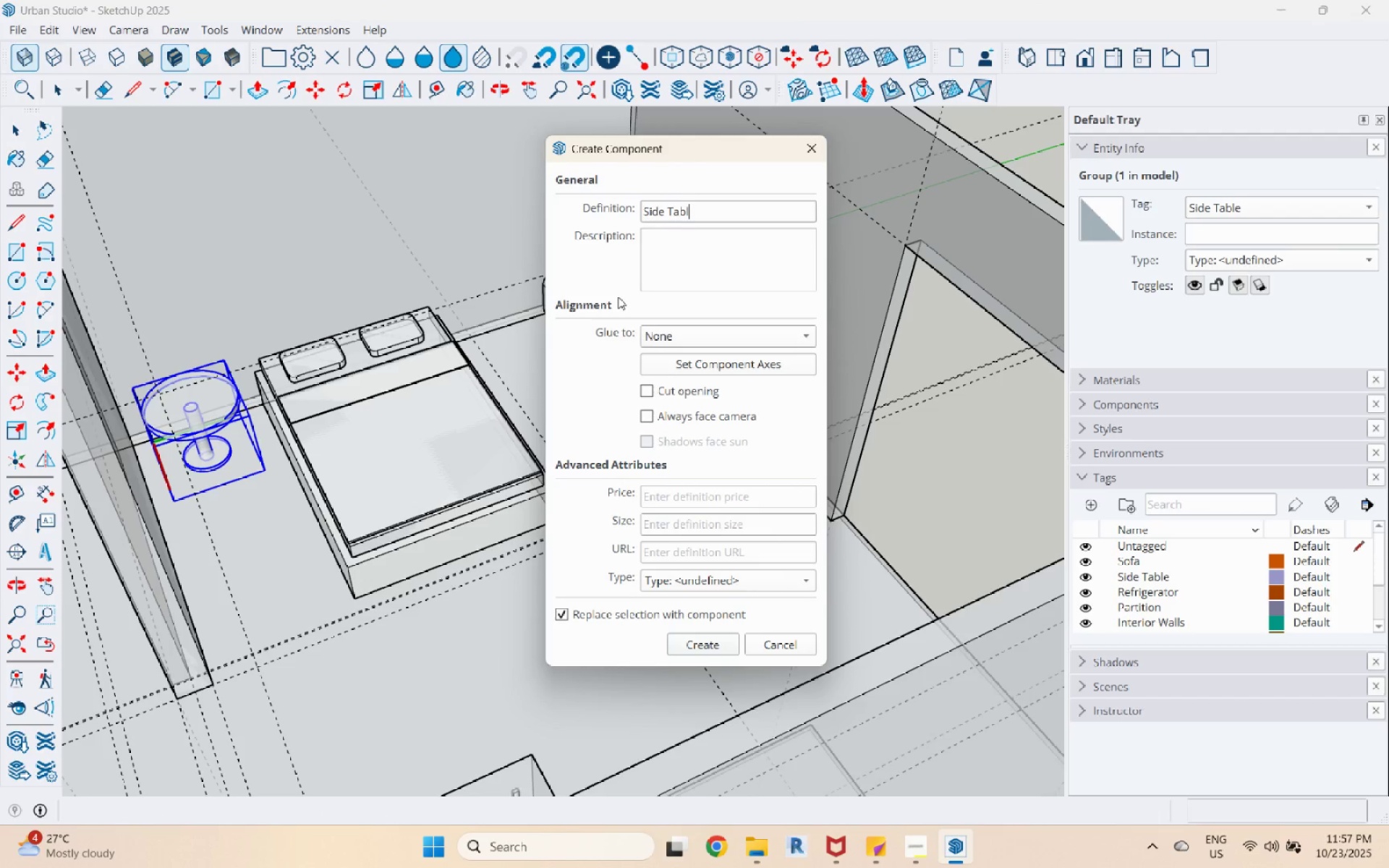 
key(Enter)
 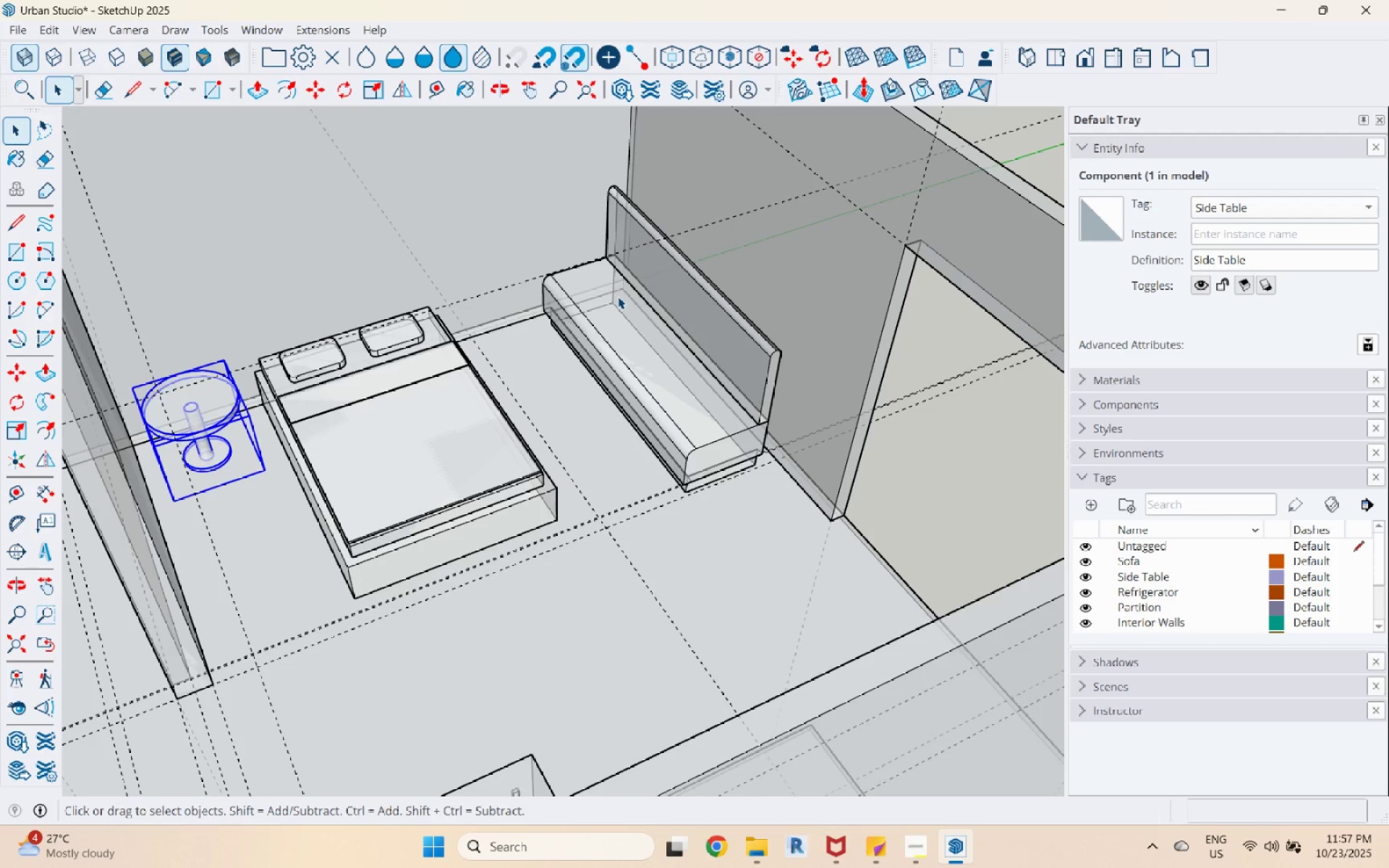 
key(M)
 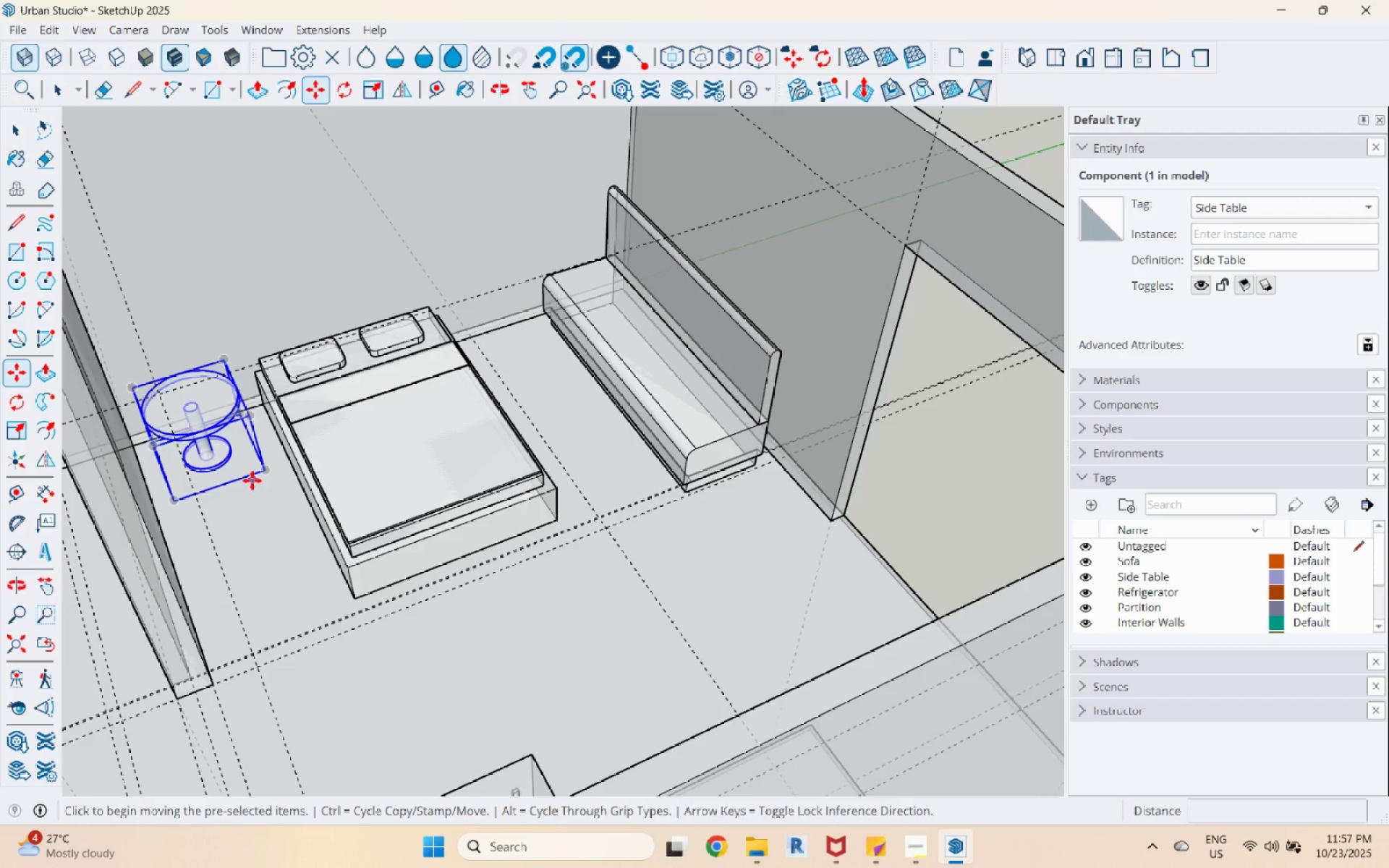 
key(Control+ControlLeft)
 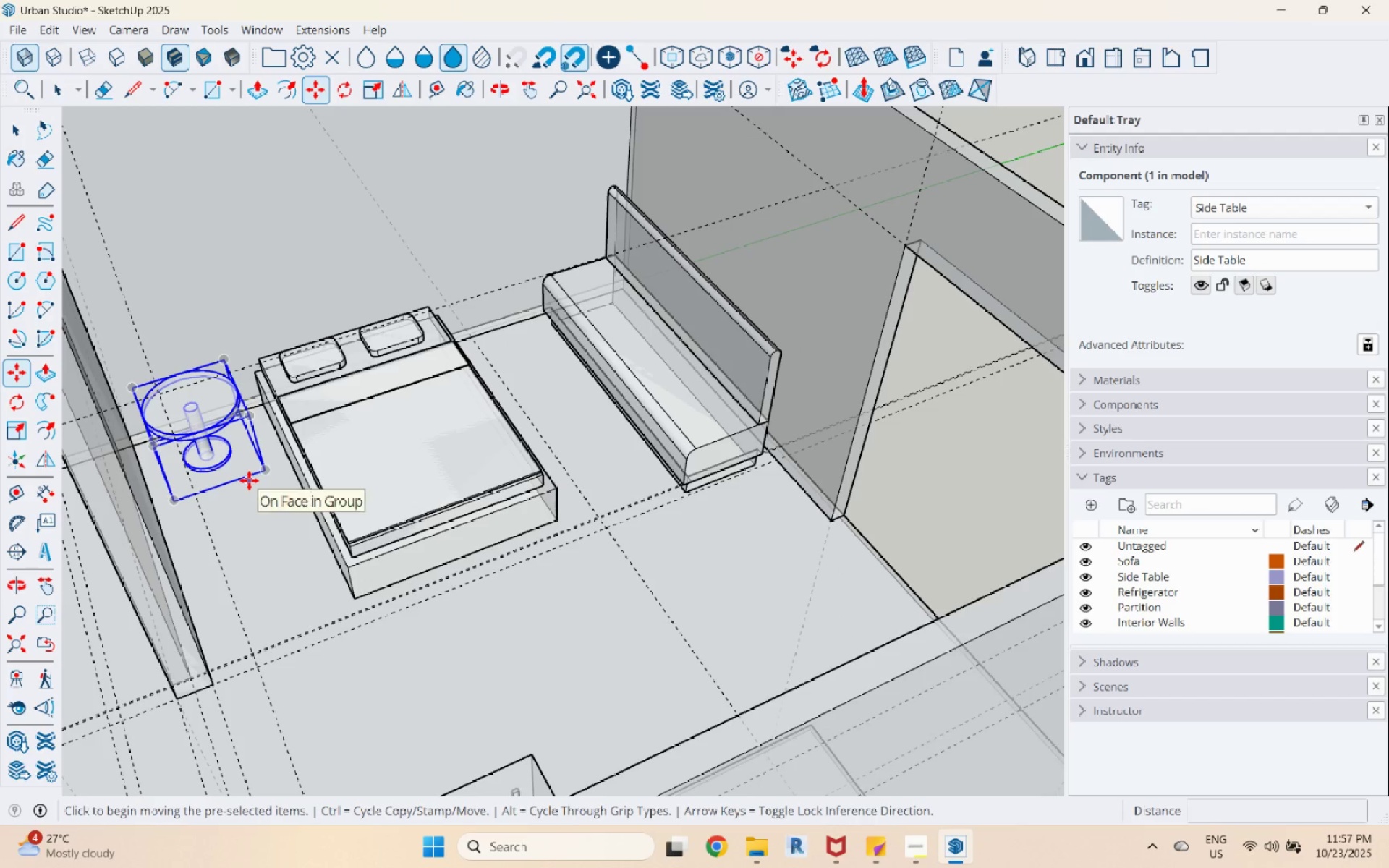 
left_click([249, 480])
 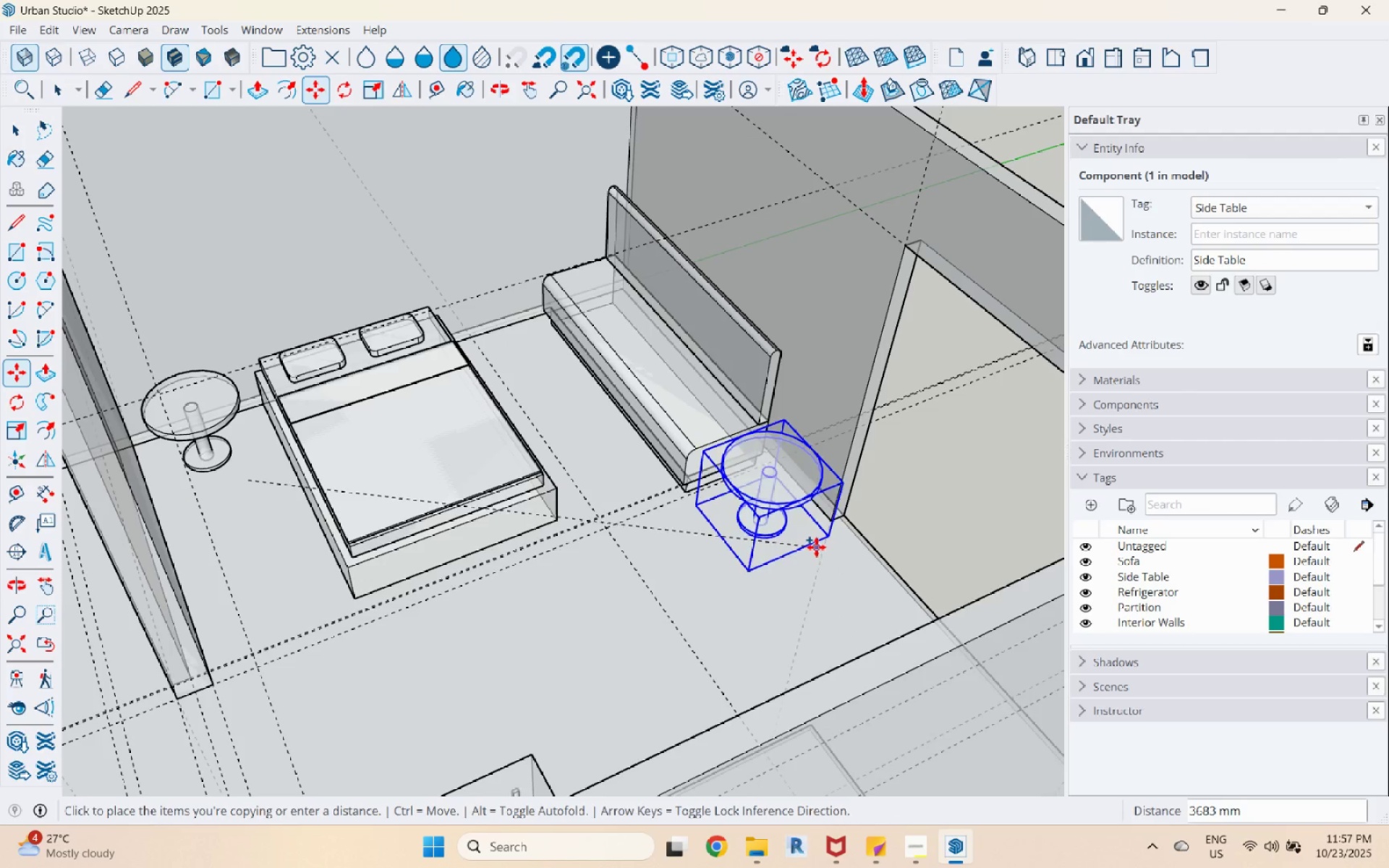 
left_click([812, 537])
 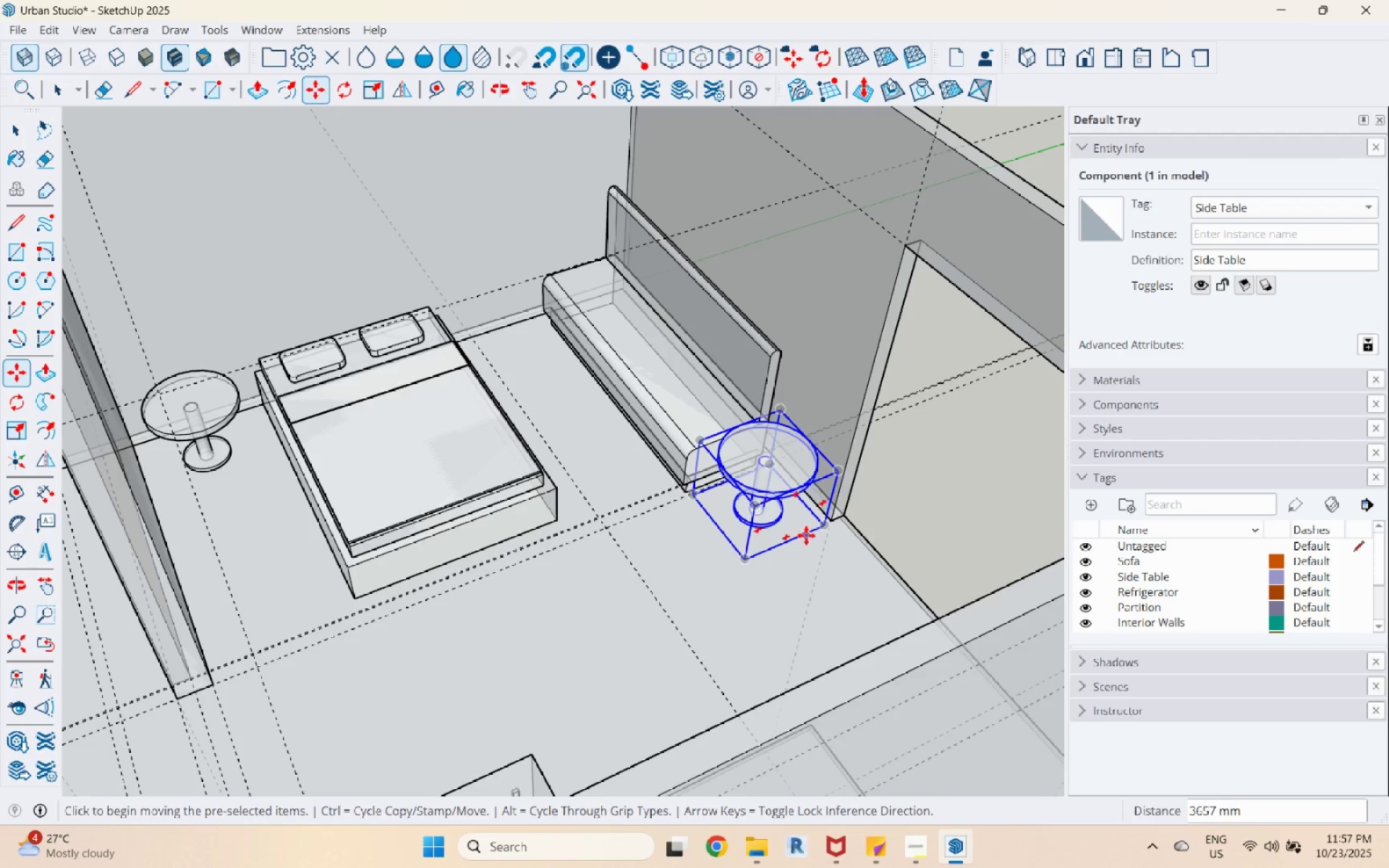 
key(Space)
 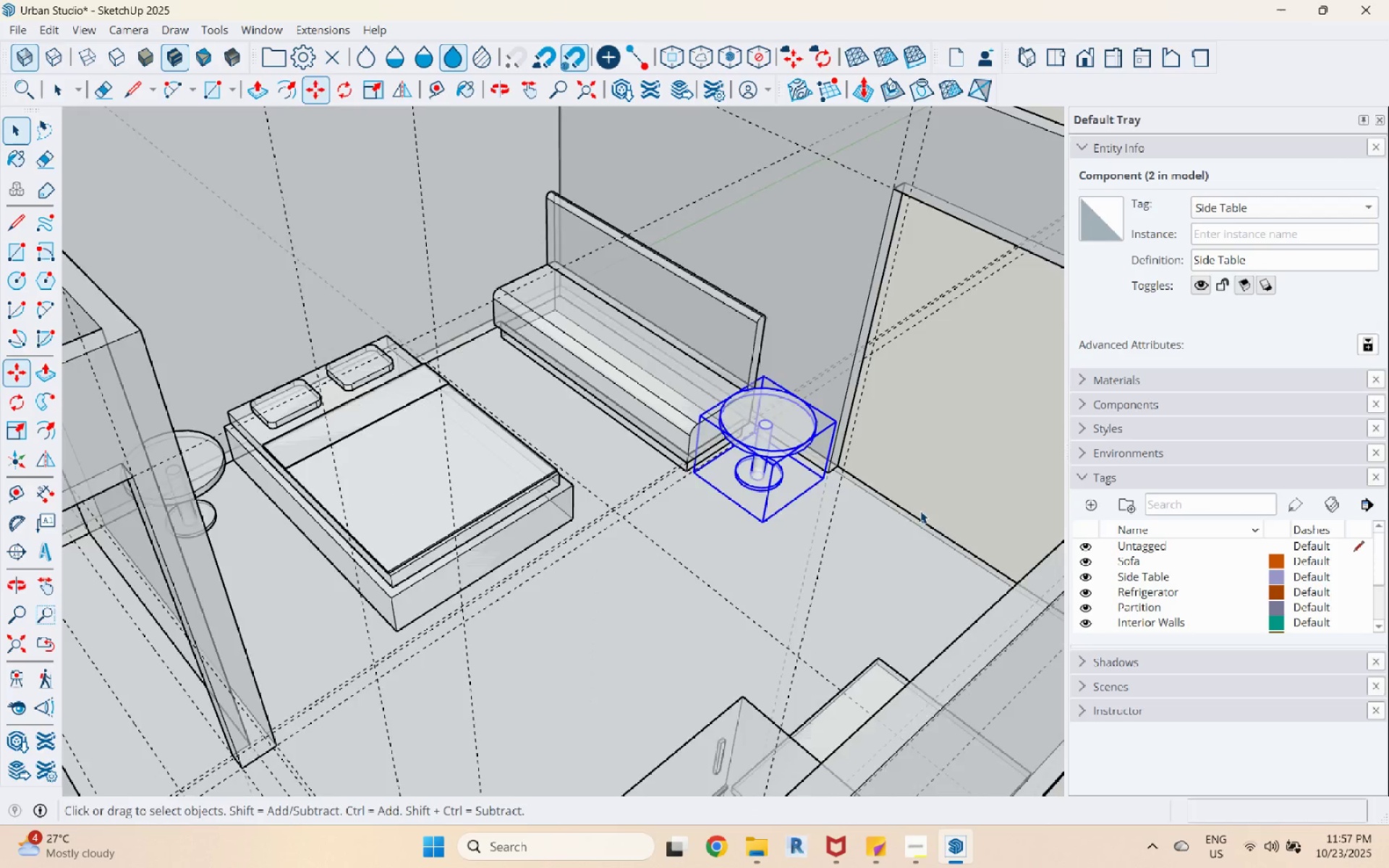 
scroll: coordinate [640, 513], scroll_direction: down, amount: 5.0
 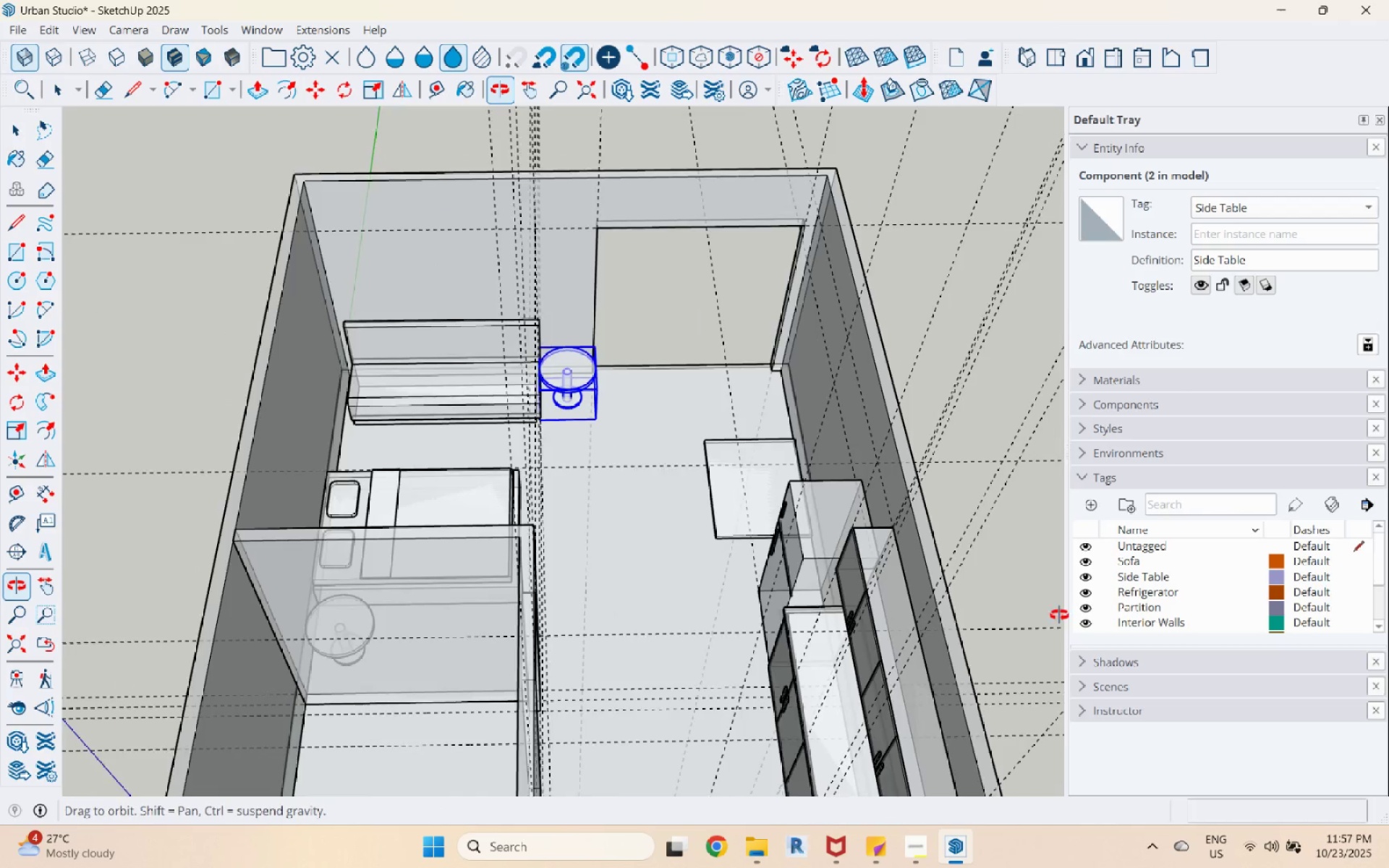 
scroll: coordinate [616, 424], scroll_direction: up, amount: 14.0
 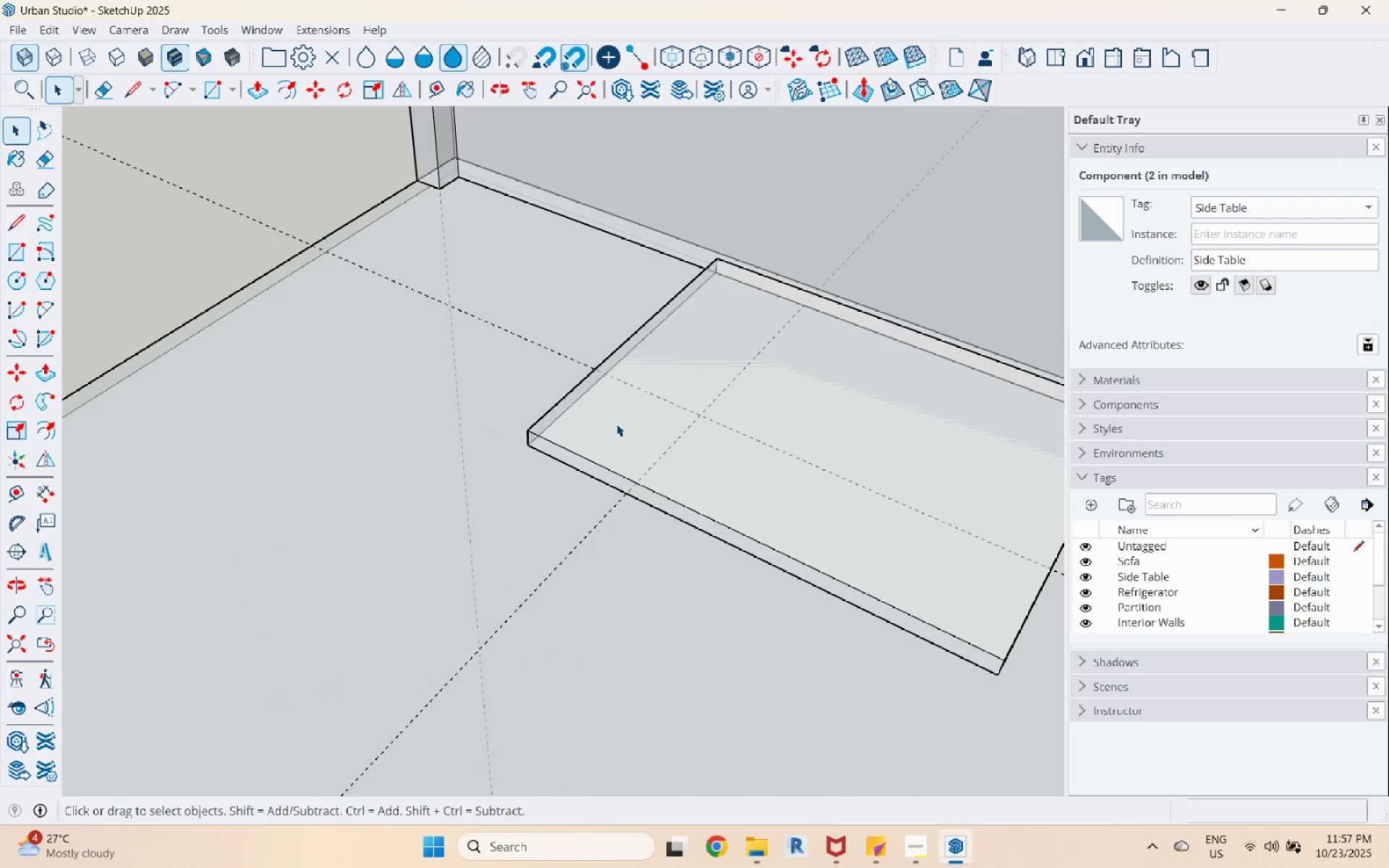 
left_click([616, 424])
 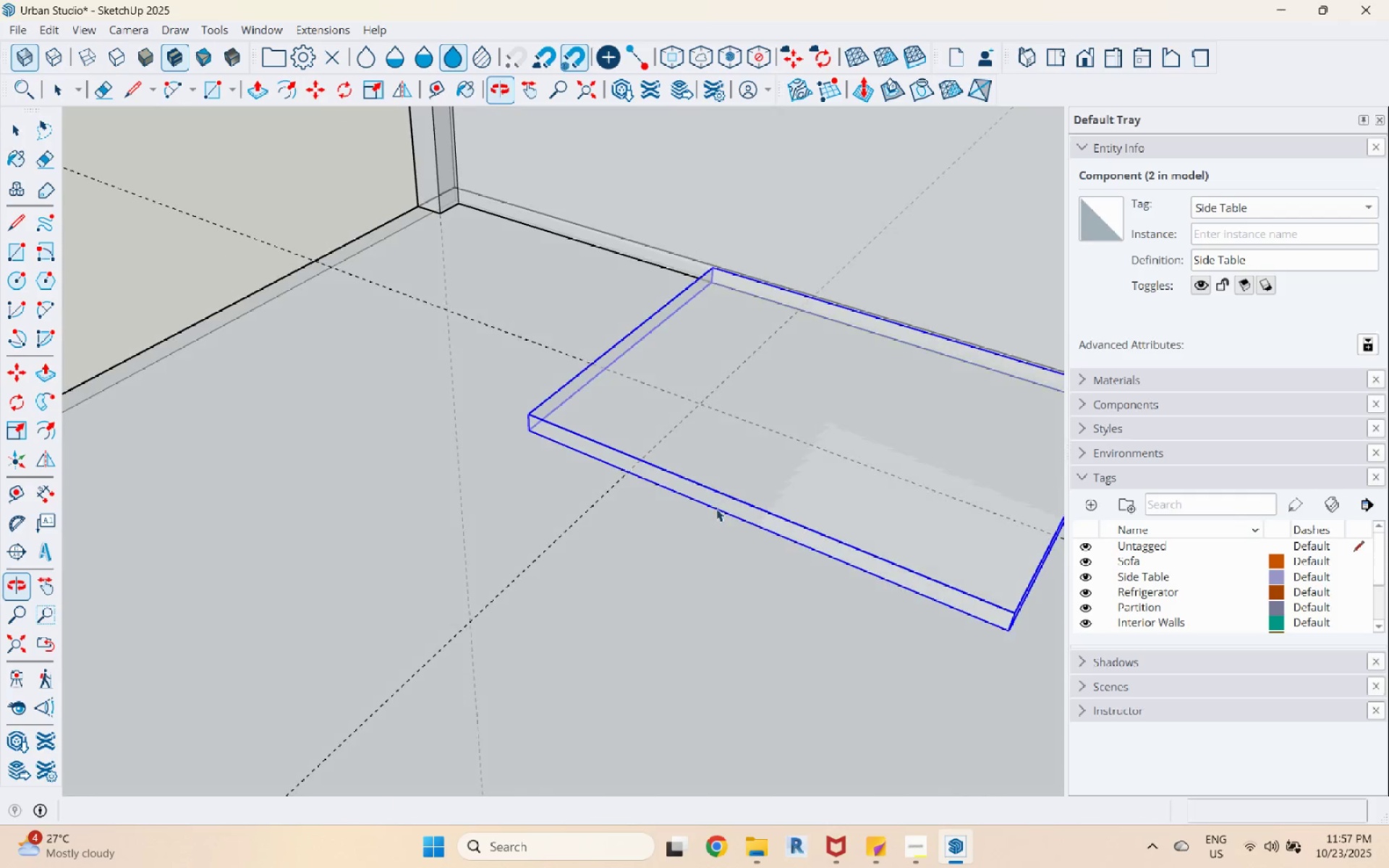 
key(M)
 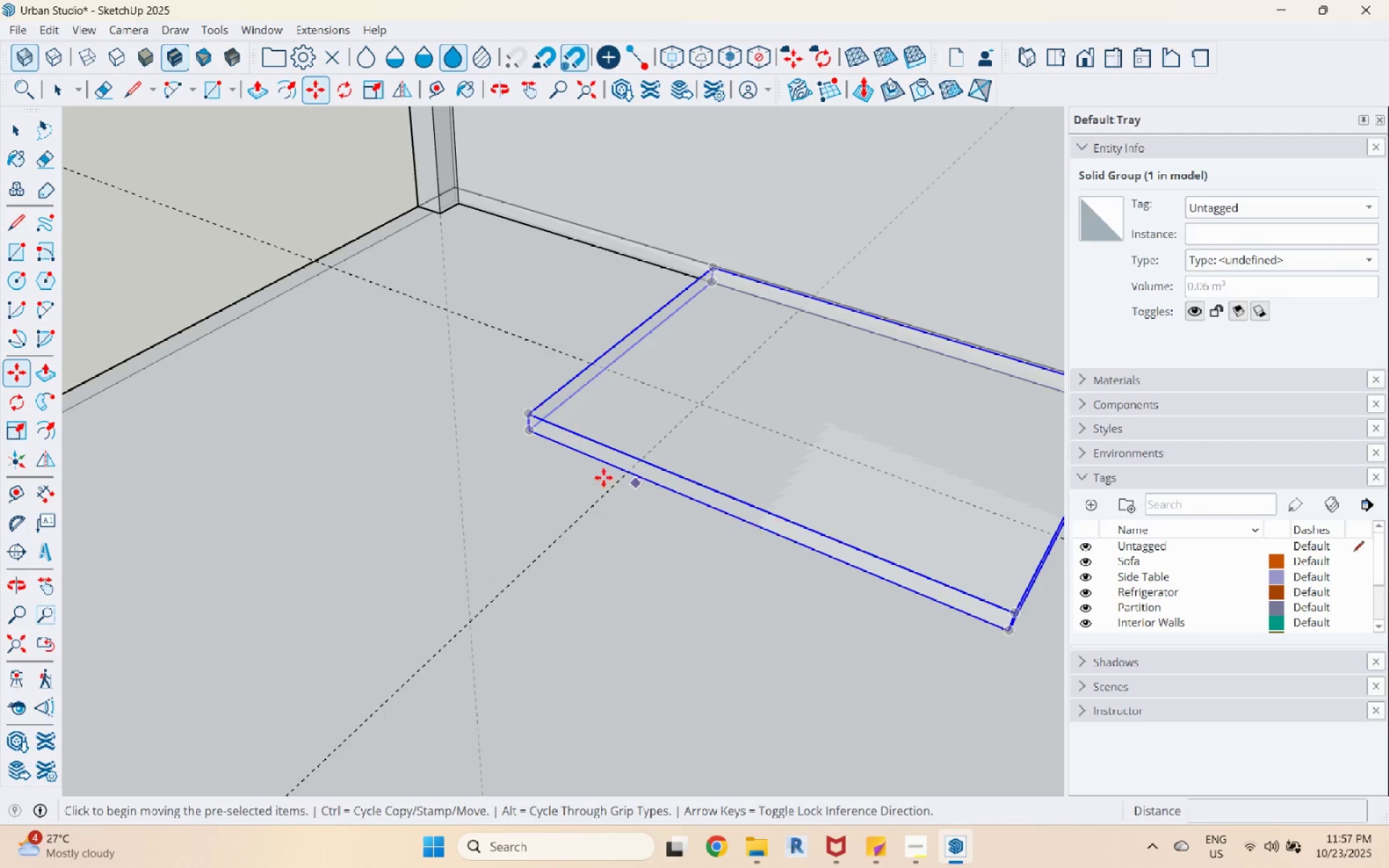 
scroll: coordinate [865, 503], scroll_direction: down, amount: 8.0
 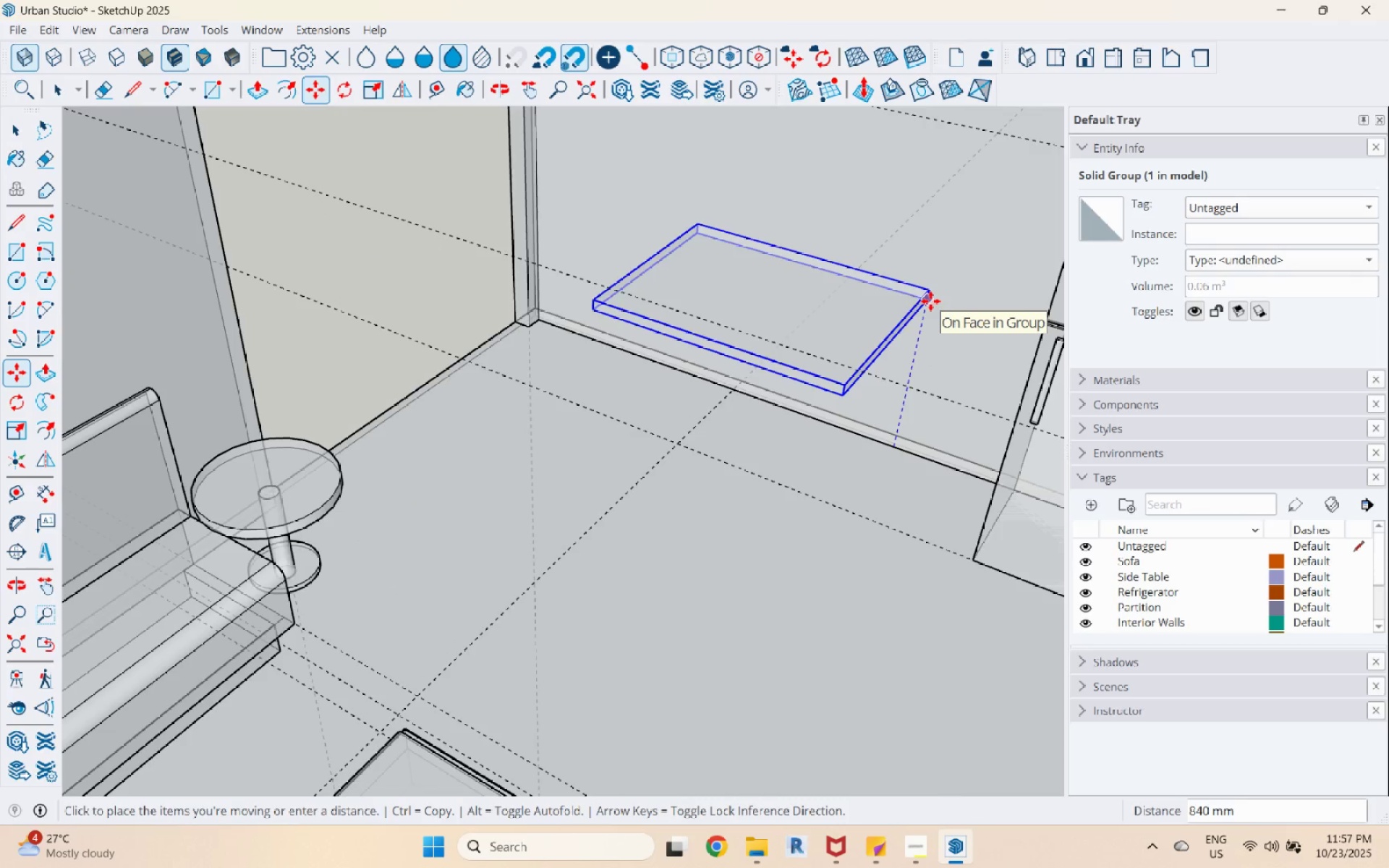 
key(Numpad7)
 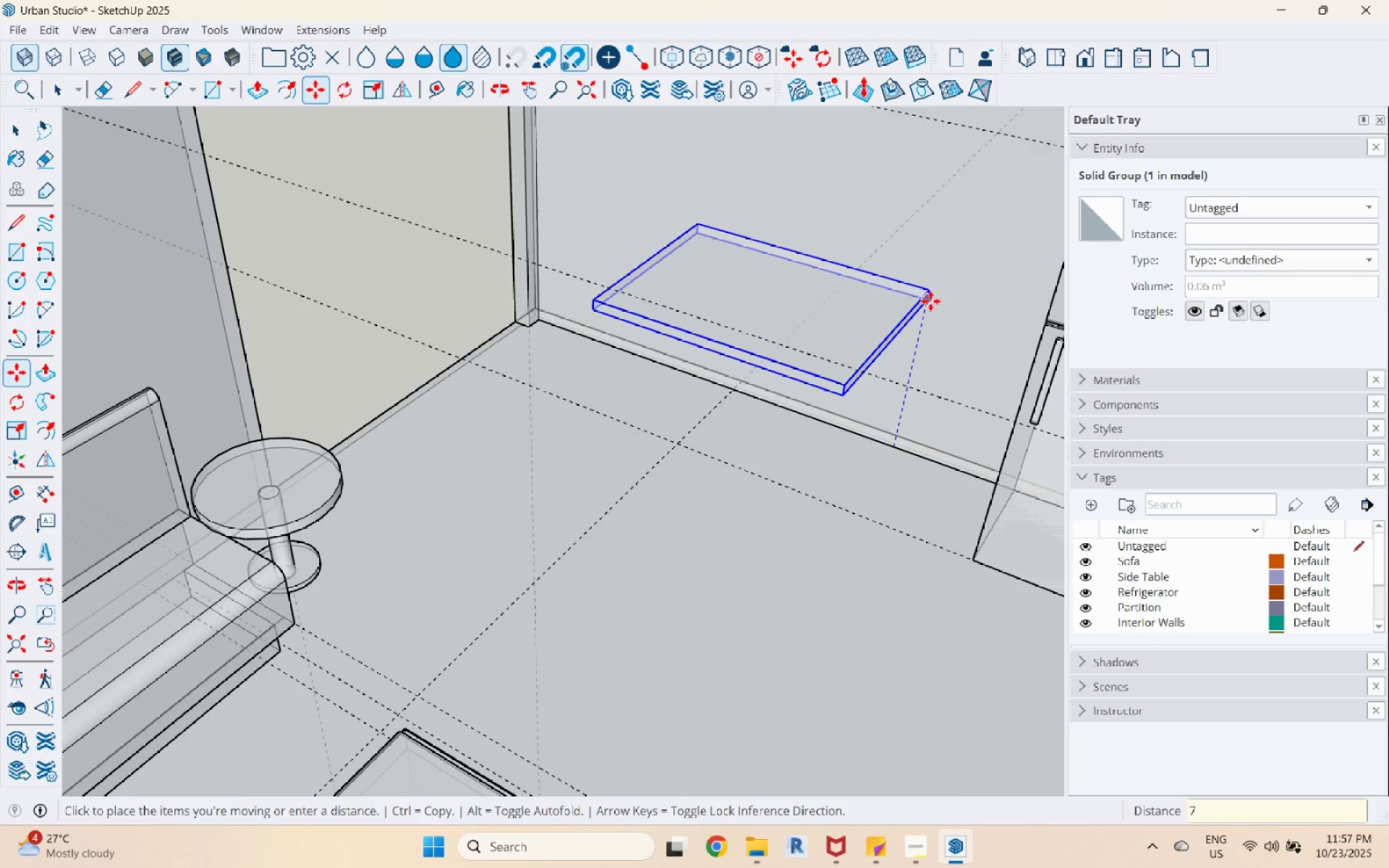 
key(Numpad5)
 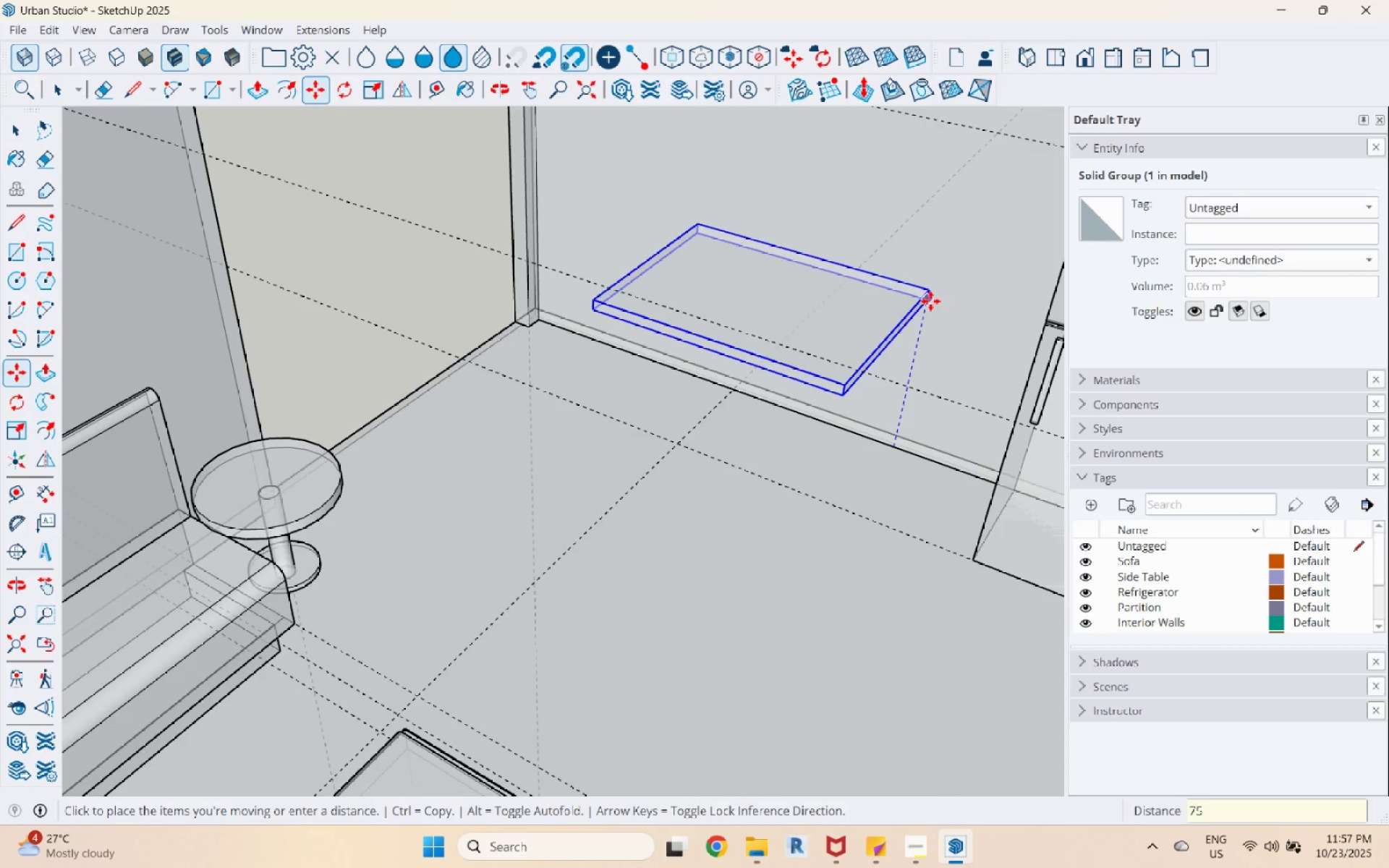 
key(Numpad0)
 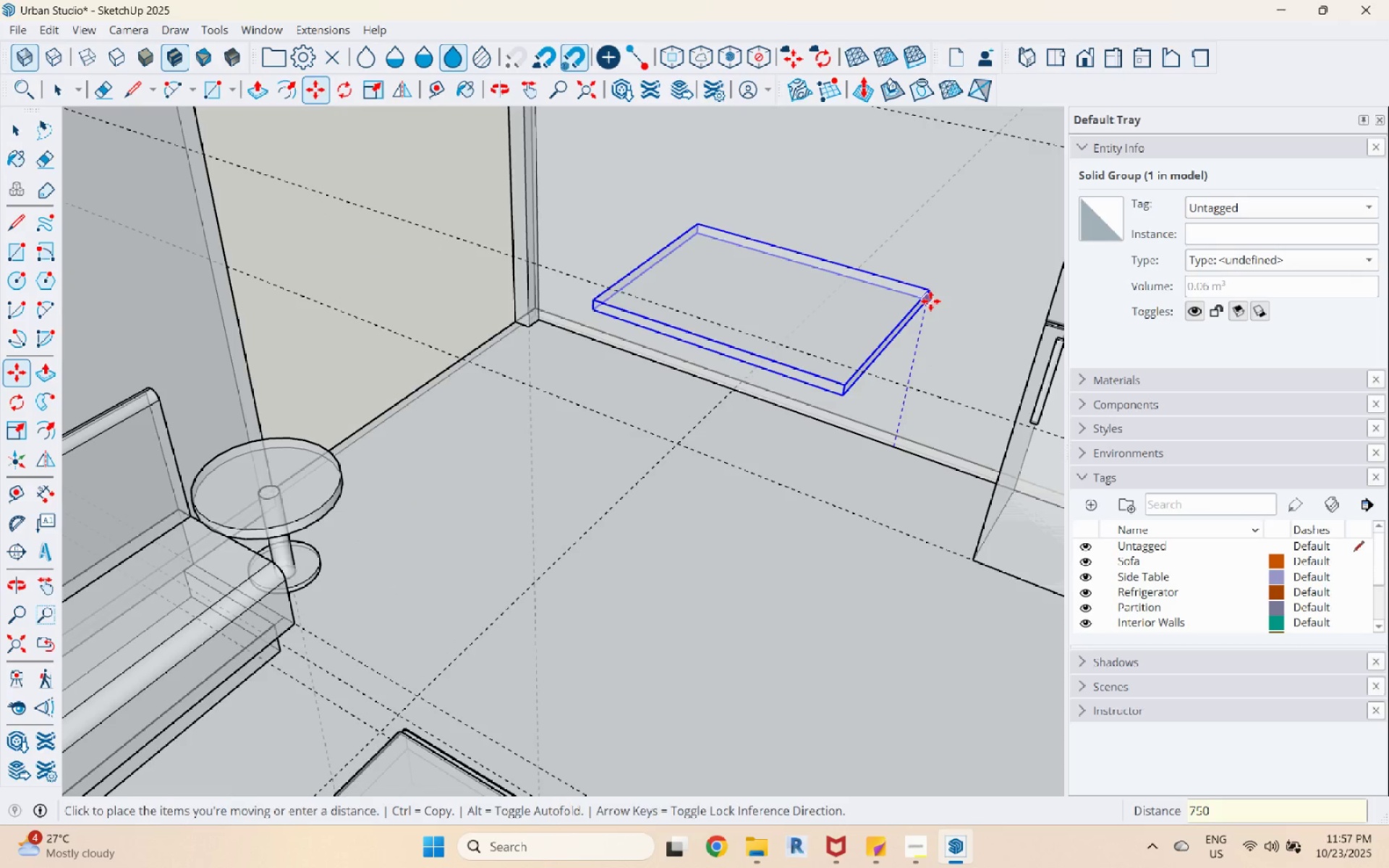 
key(Enter)
 